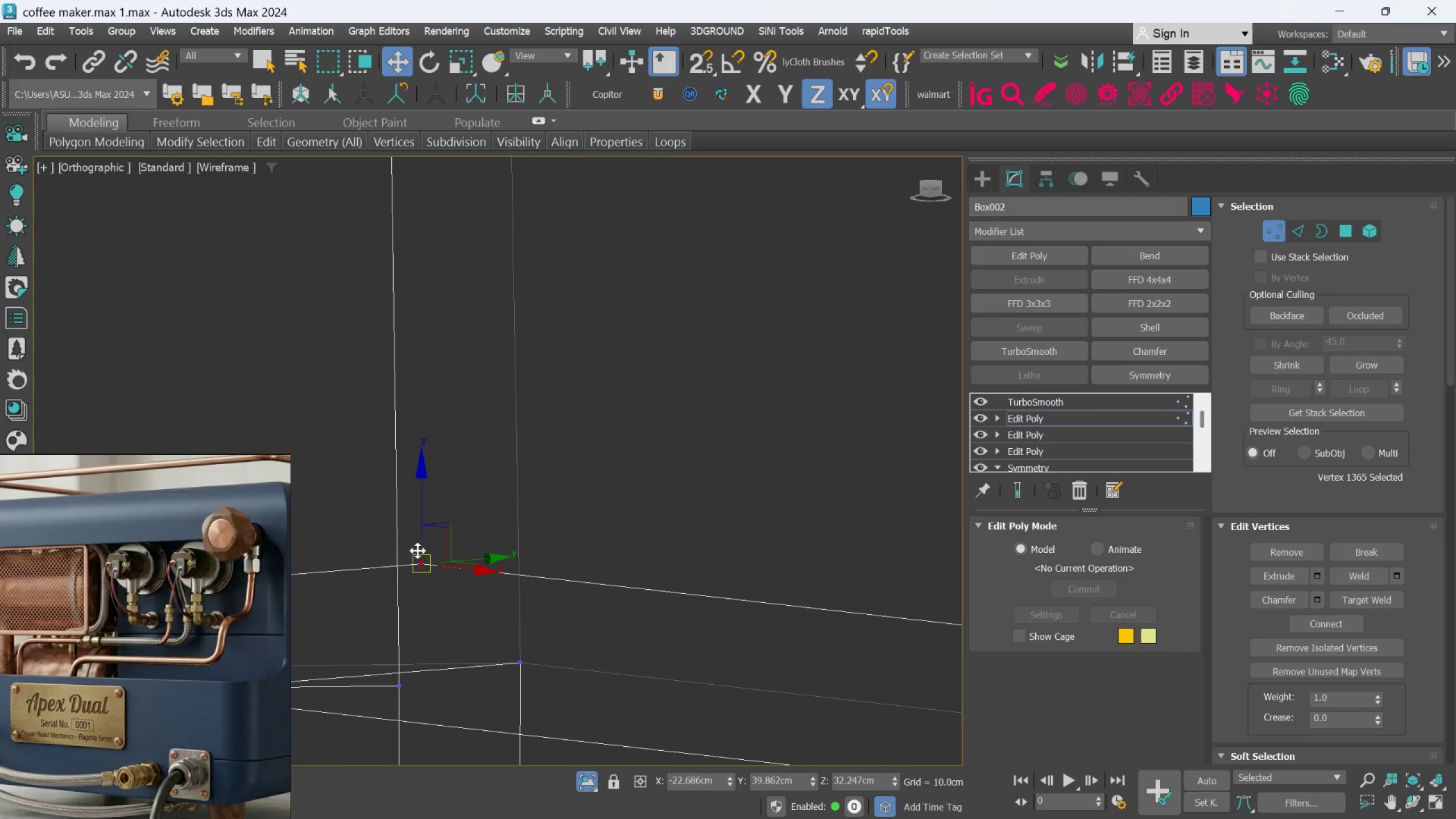 
scroll: coordinate [420, 555], scroll_direction: up, amount: 1.0
 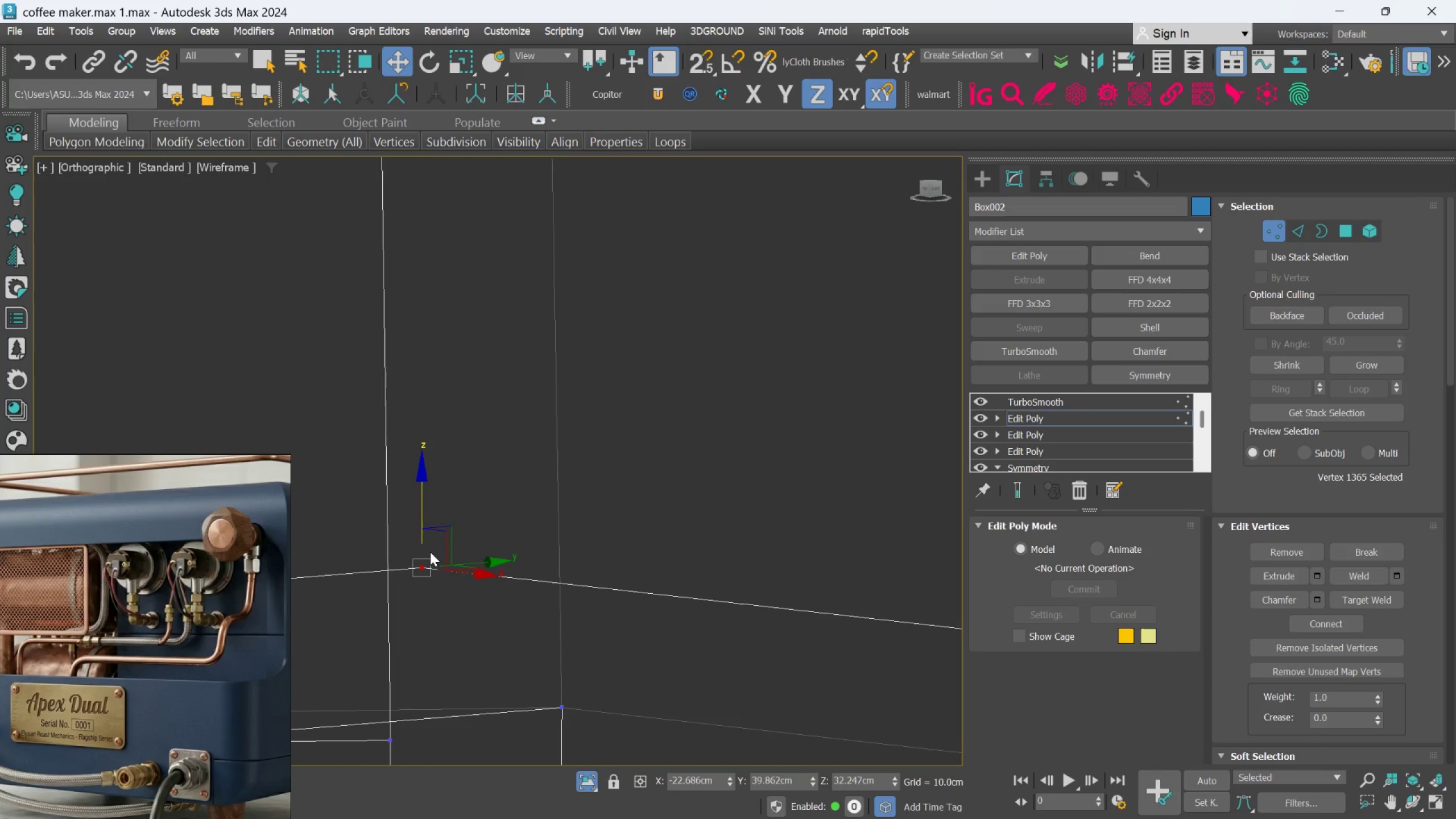 
scroll: coordinate [430, 552], scroll_direction: down, amount: 2.0
 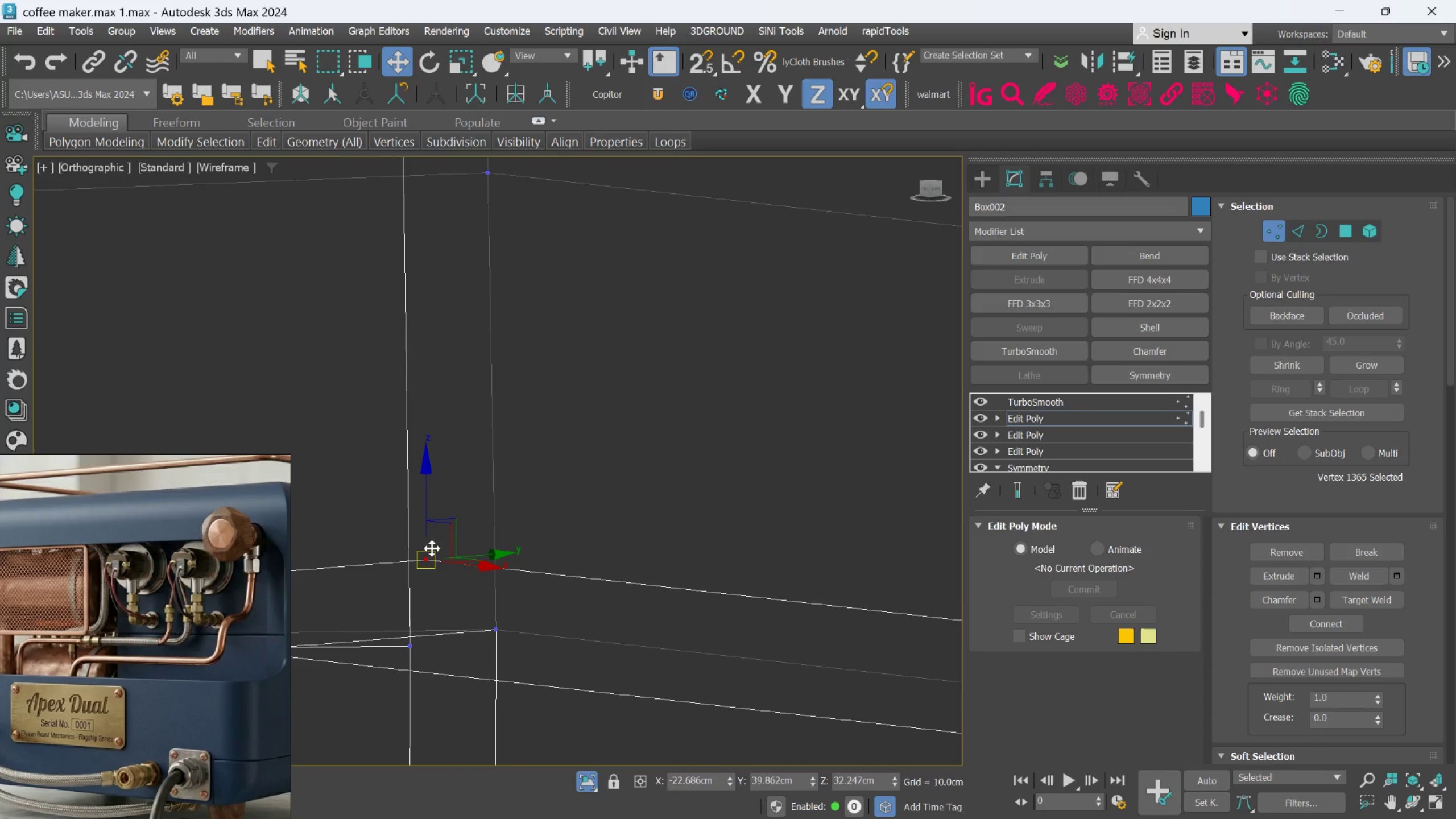 
key(F4)
 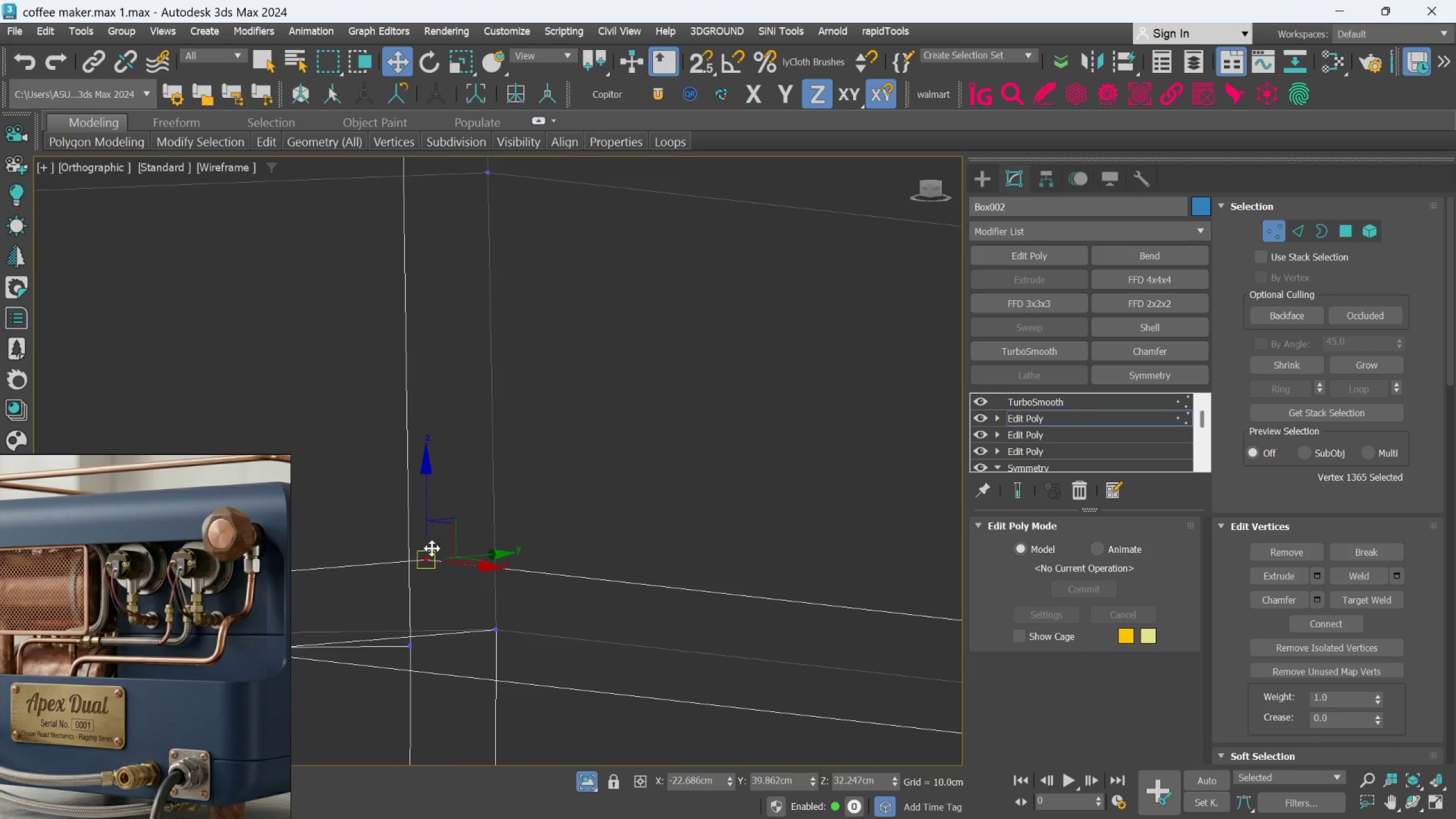 
key(F3)
 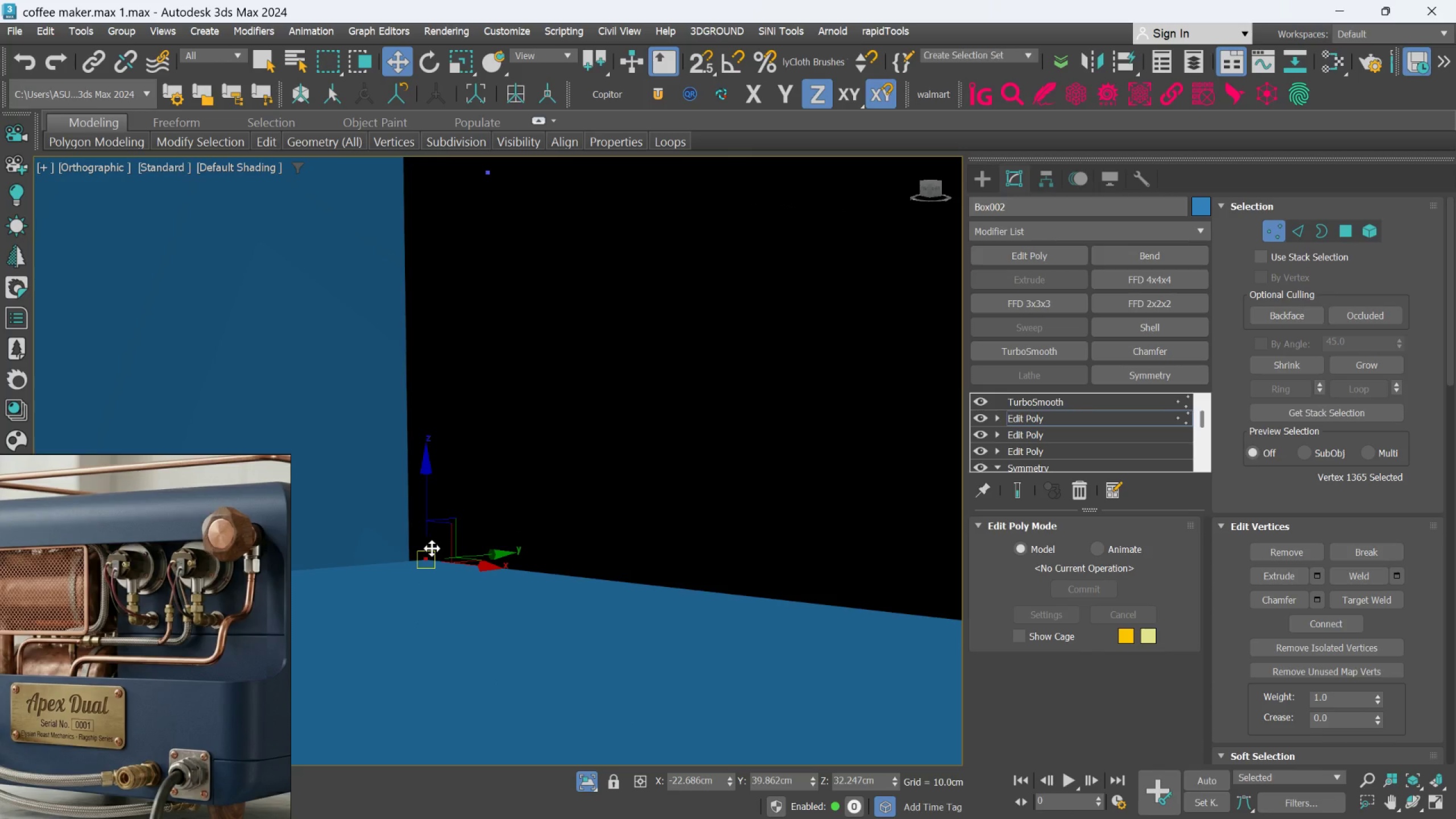 
scroll: coordinate [435, 541], scroll_direction: down, amount: 5.0
 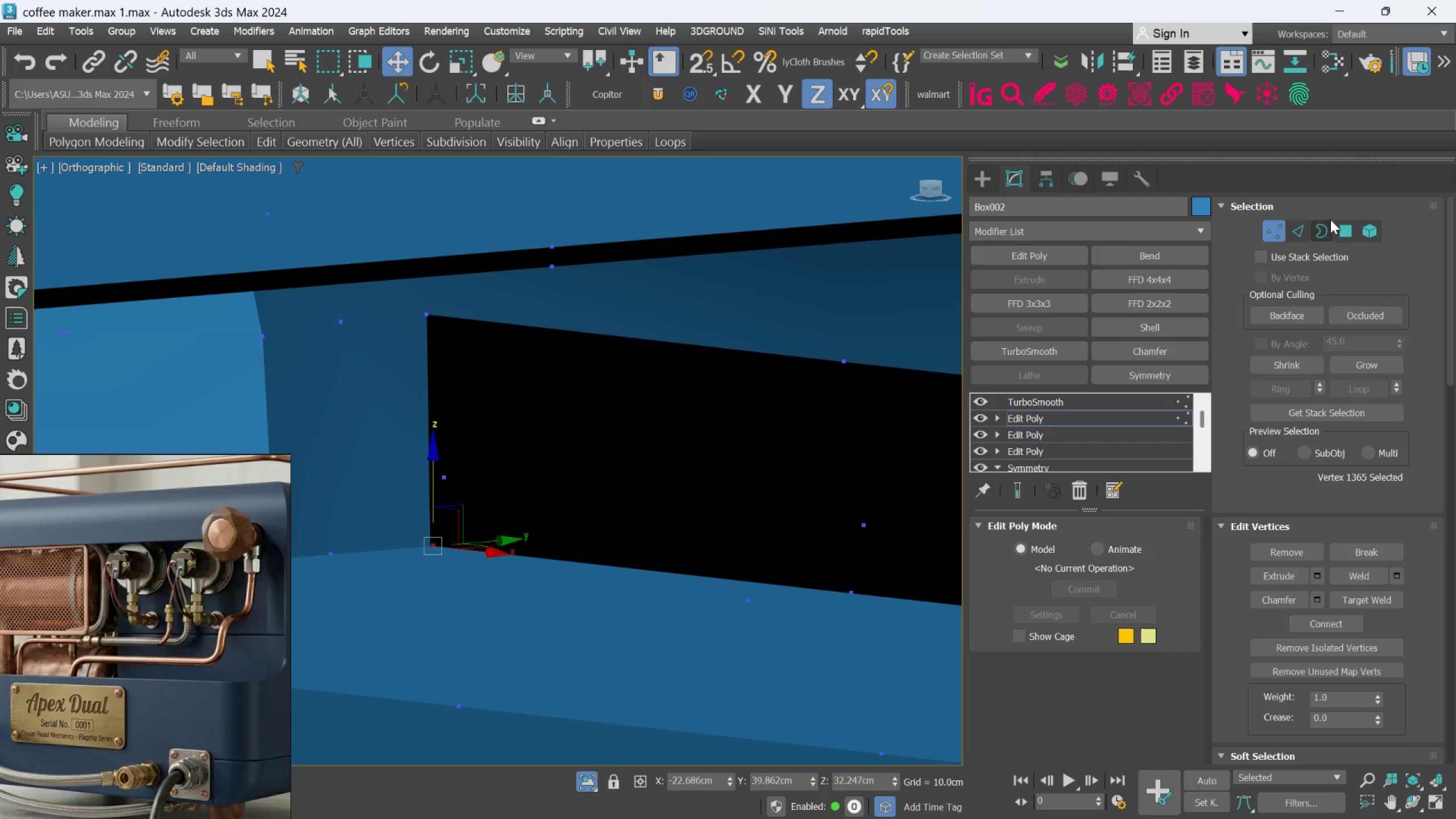 
left_click([1263, 225])
 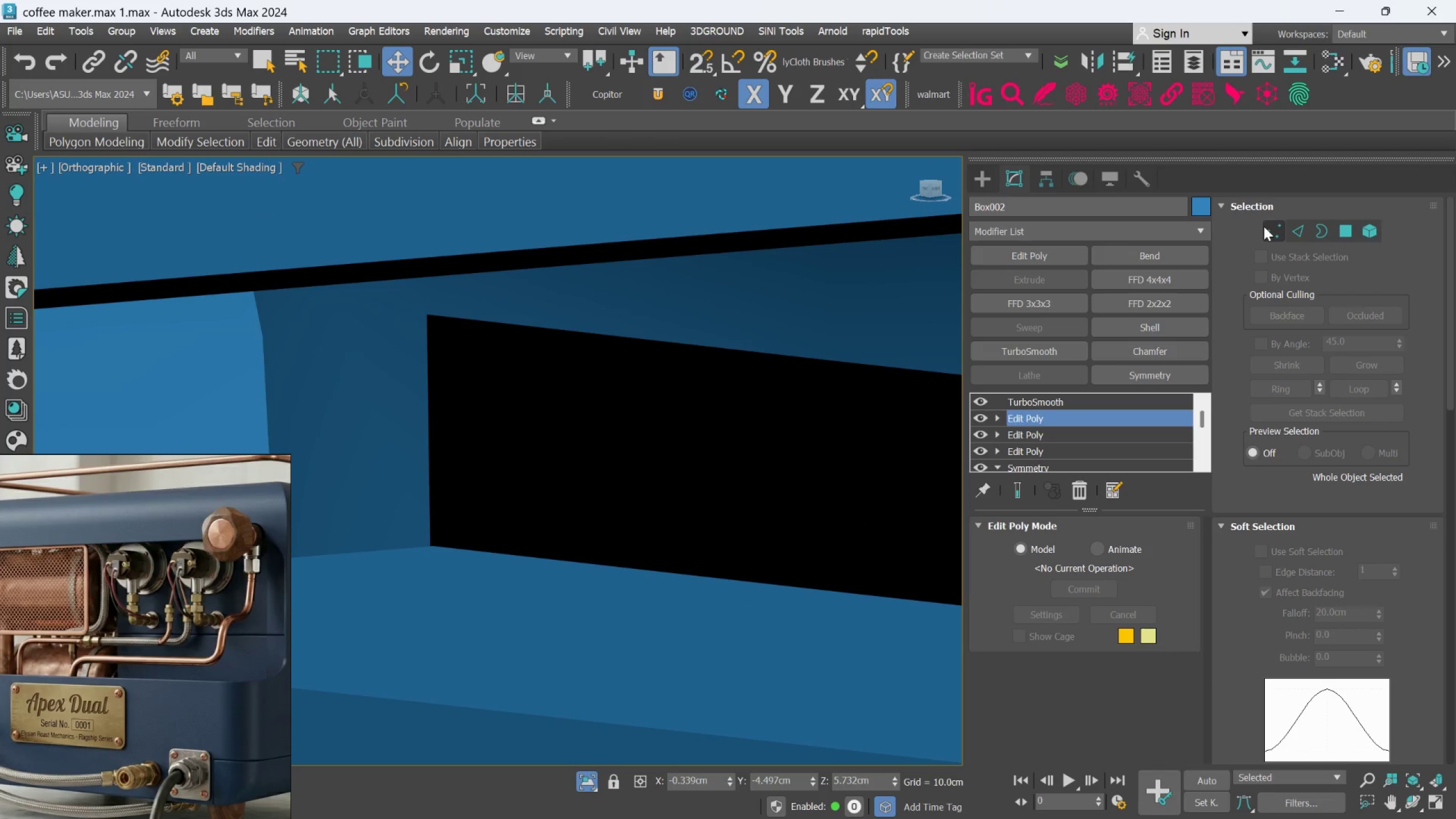 
key(F4)
 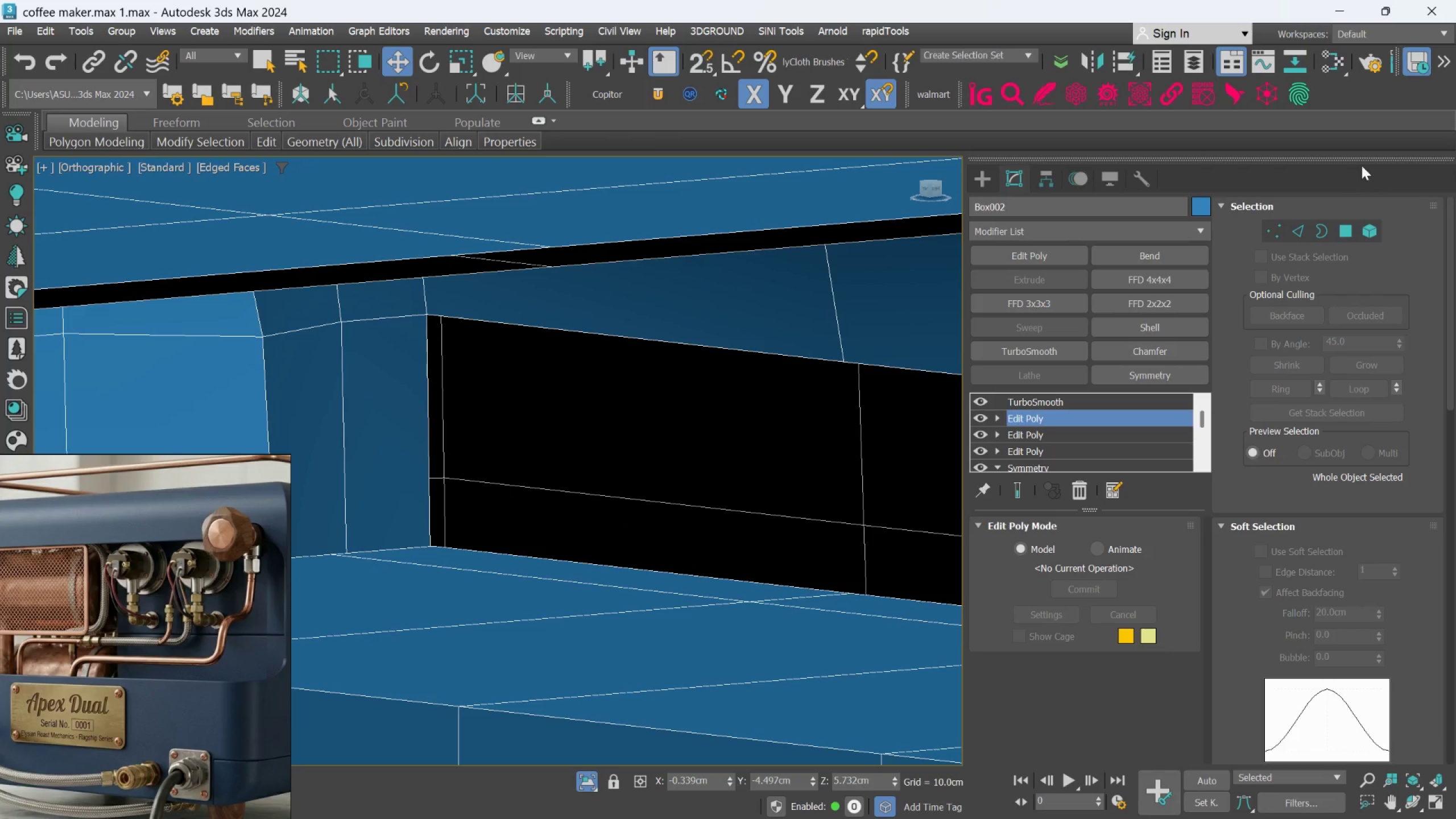 
left_click([1292, 222])
 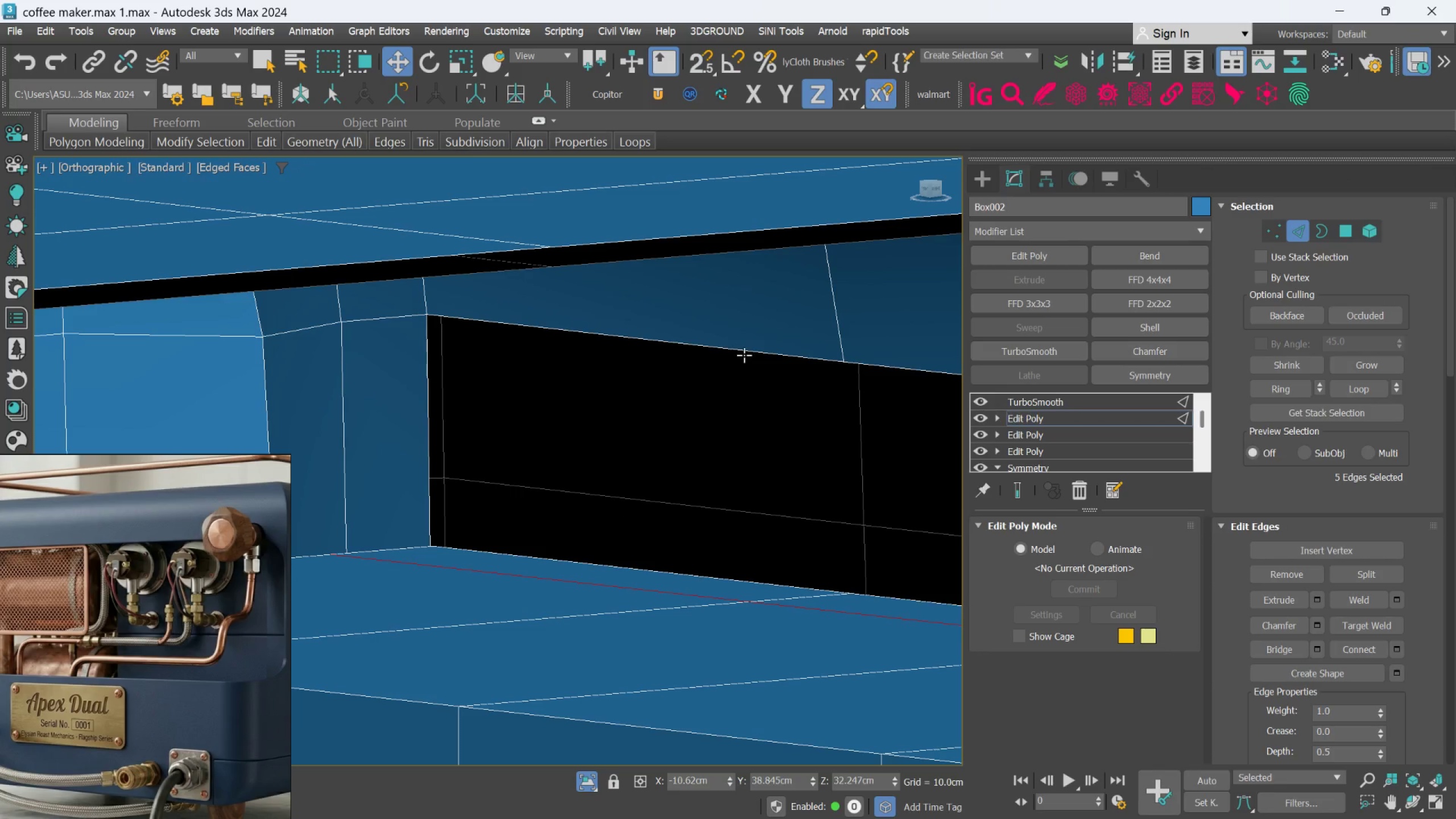 
left_click([744, 350])
 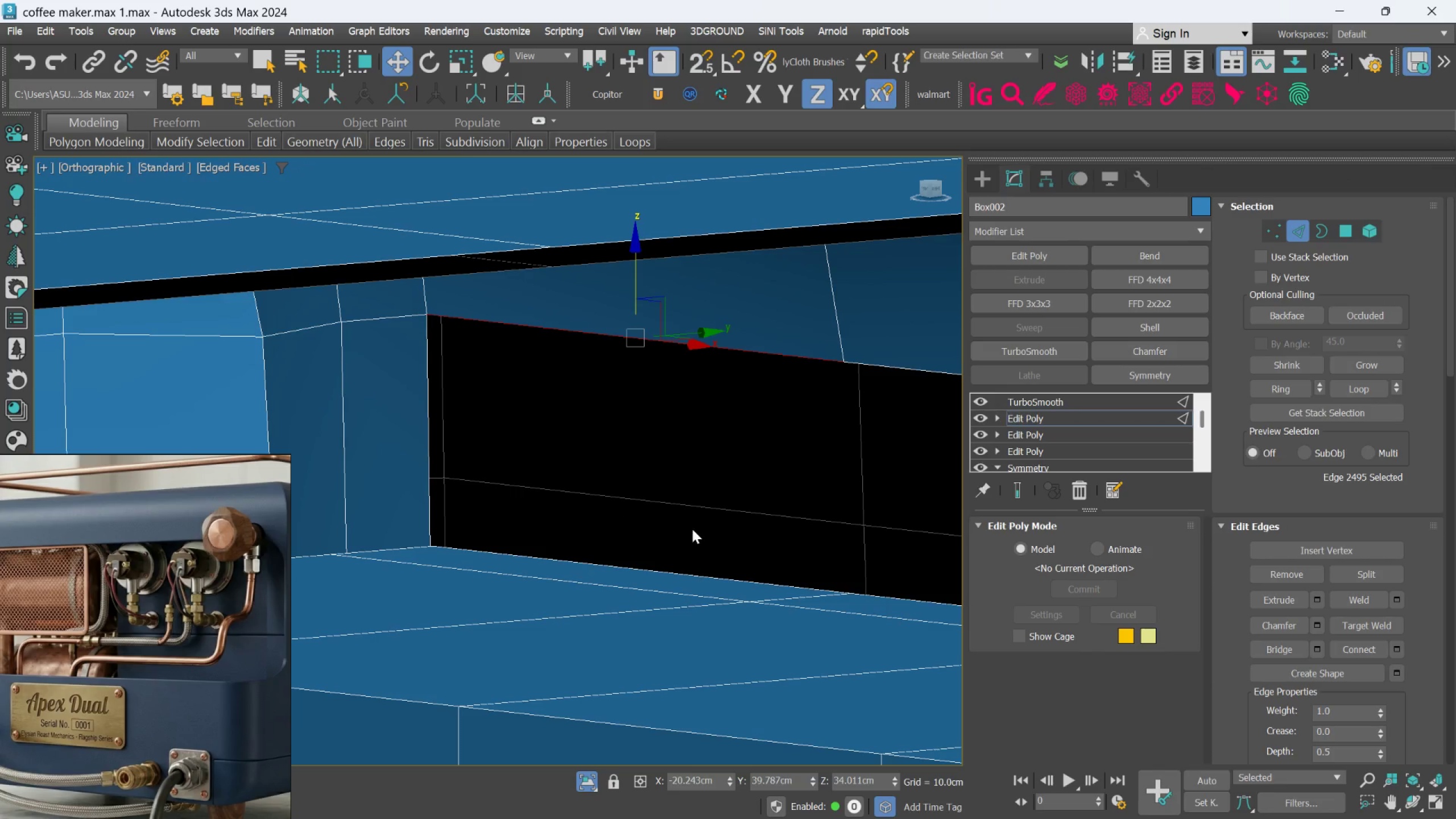 
hold_key(key=ControlLeft, duration=0.94)
left_click([661, 565])
 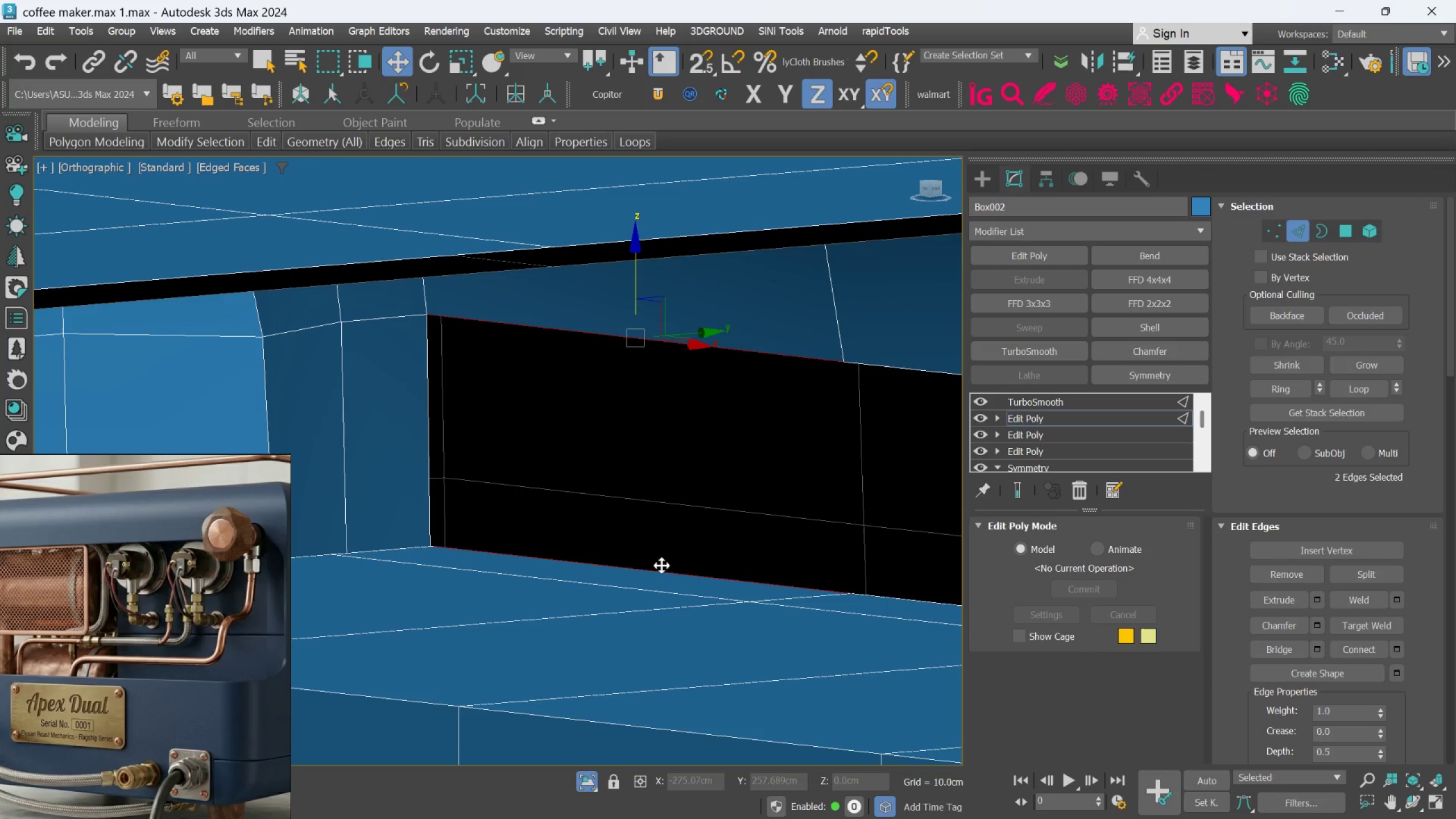 
hold_key(key=ControlLeft, duration=4.0)
left_click([1271, 646])
 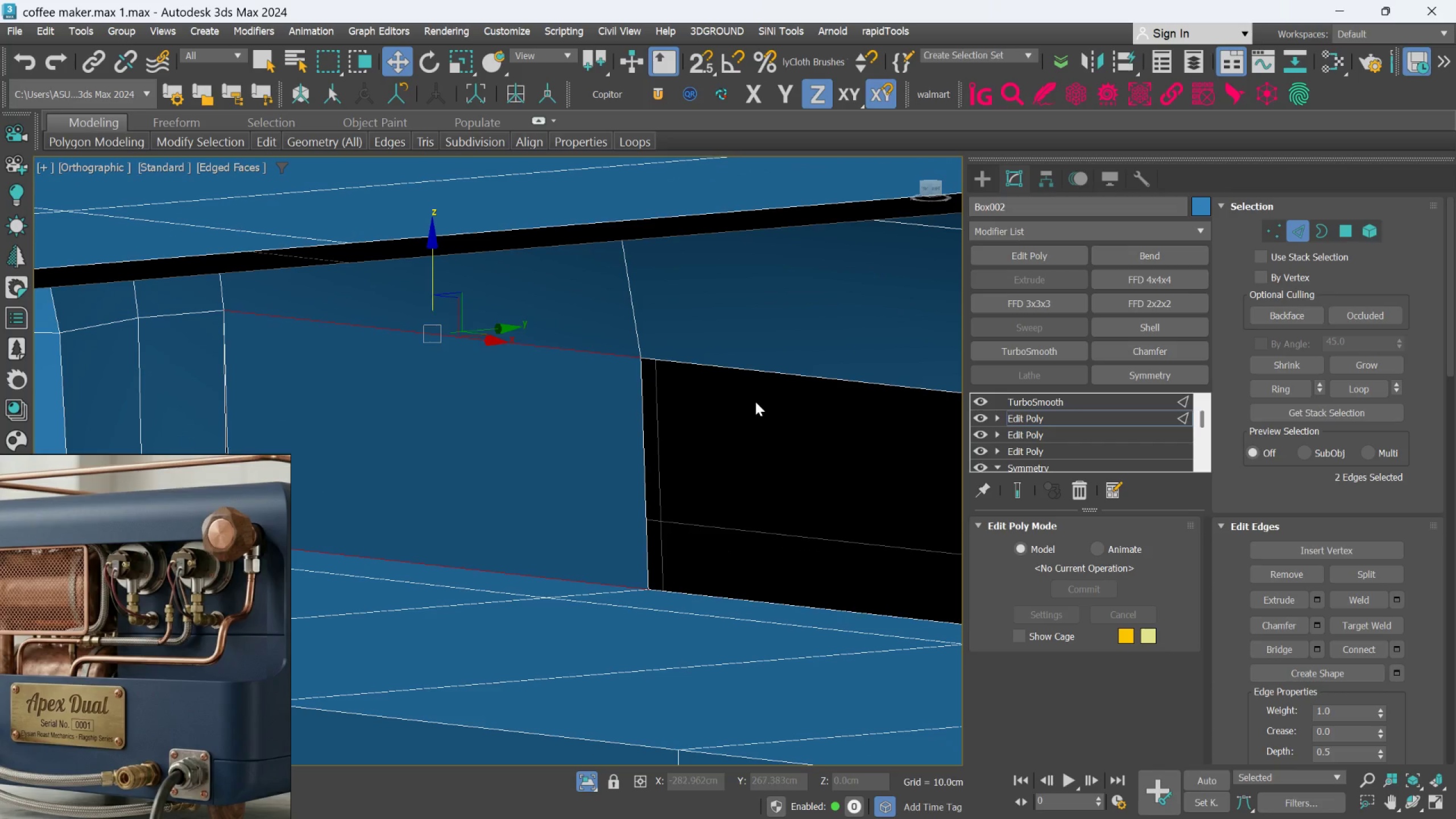 
left_click([758, 369])
 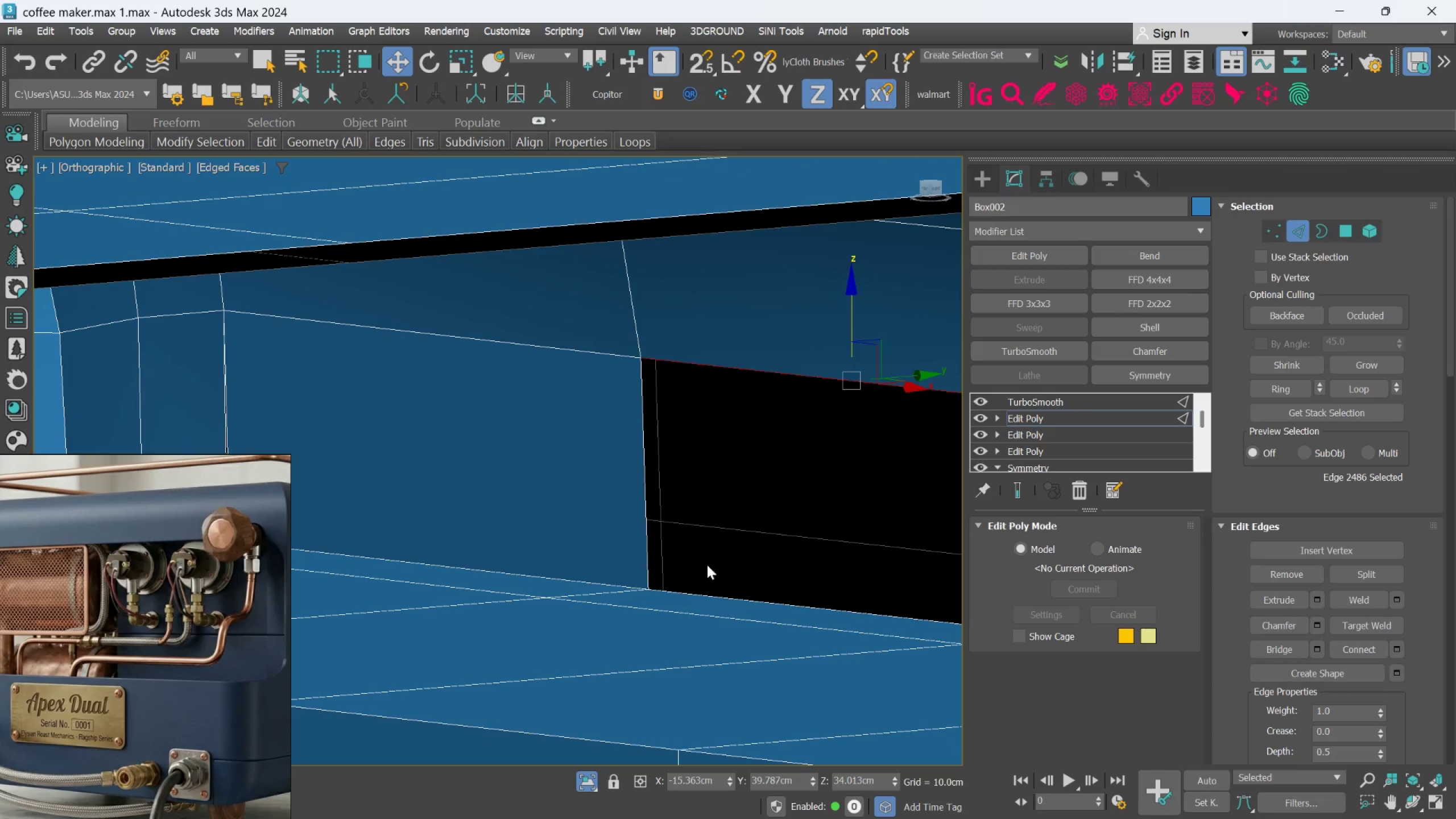 
hold_key(key=ControlLeft, duration=0.77)
left_click([697, 592])
 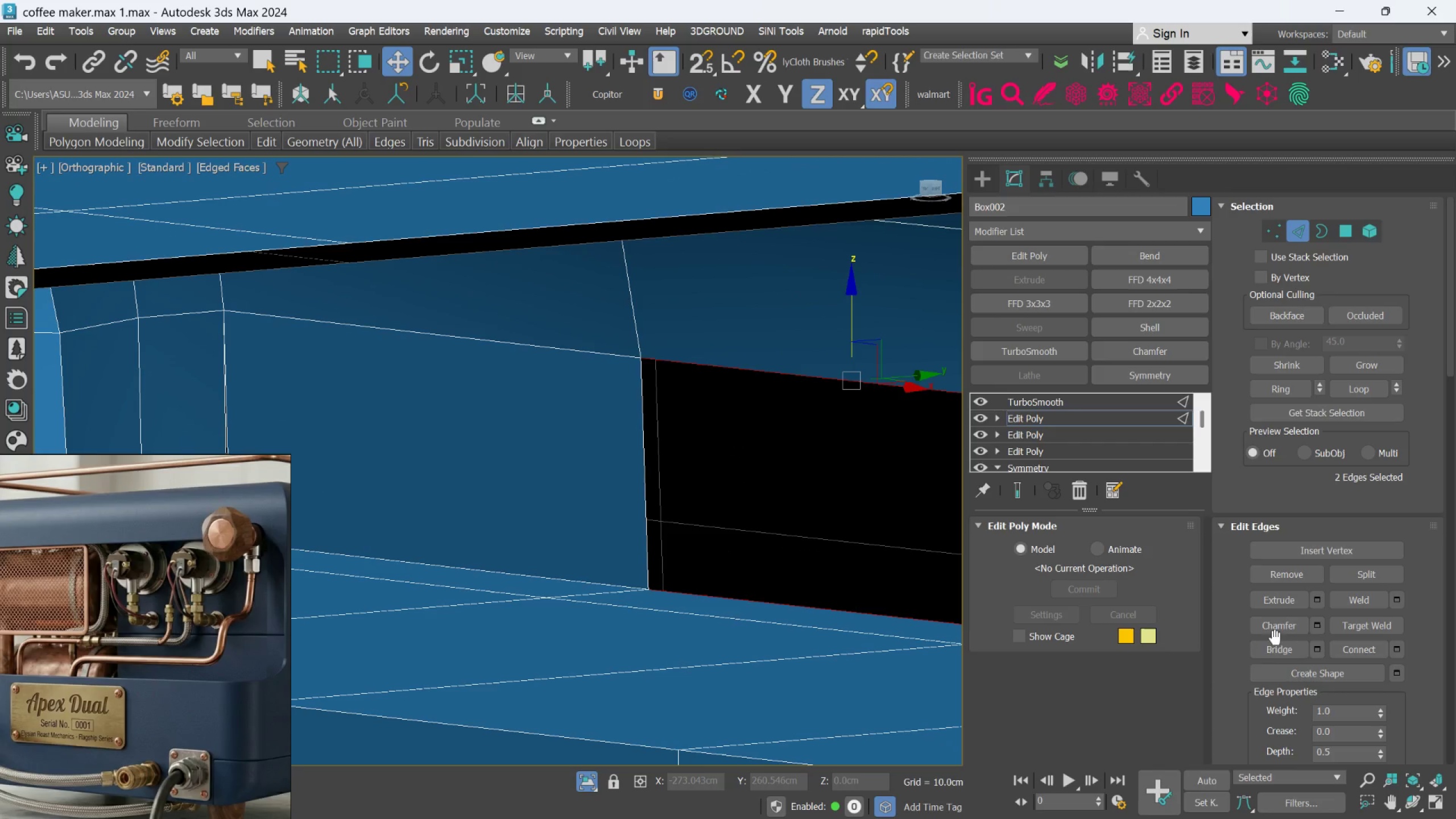 
left_click([1276, 646])
 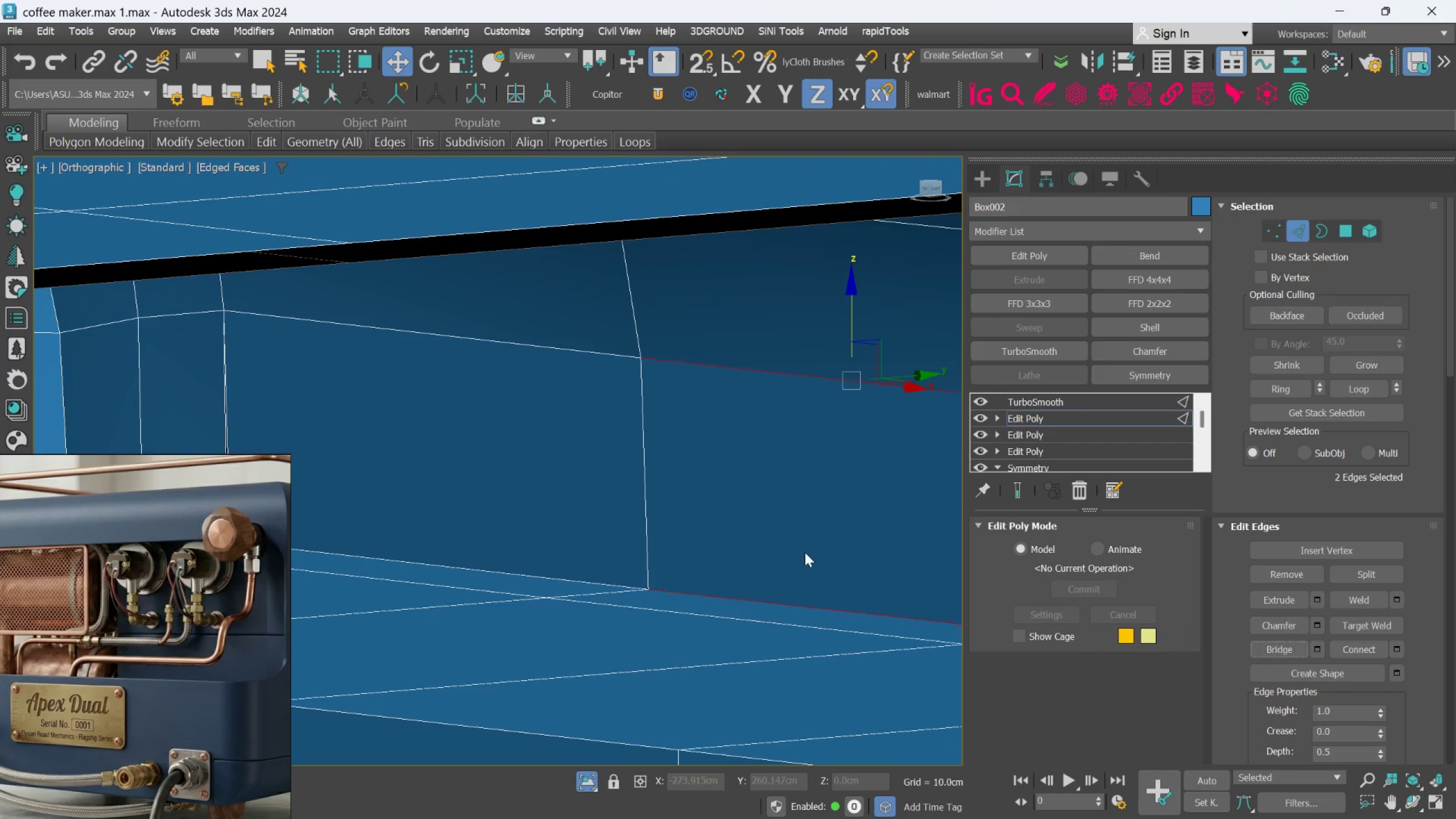 
scroll: coordinate [801, 539], scroll_direction: down, amount: 1.0
 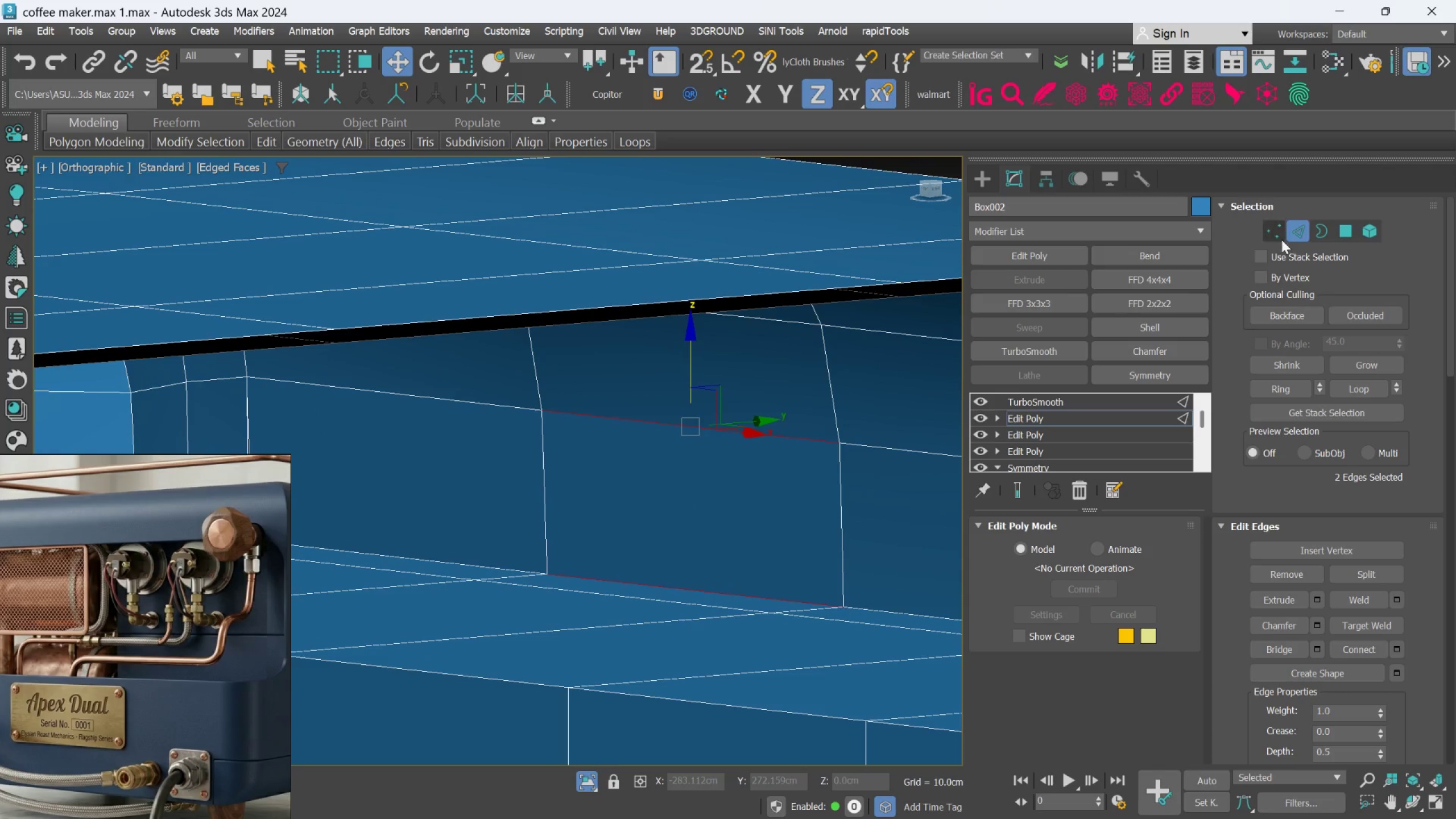 
key(Alt+1)
 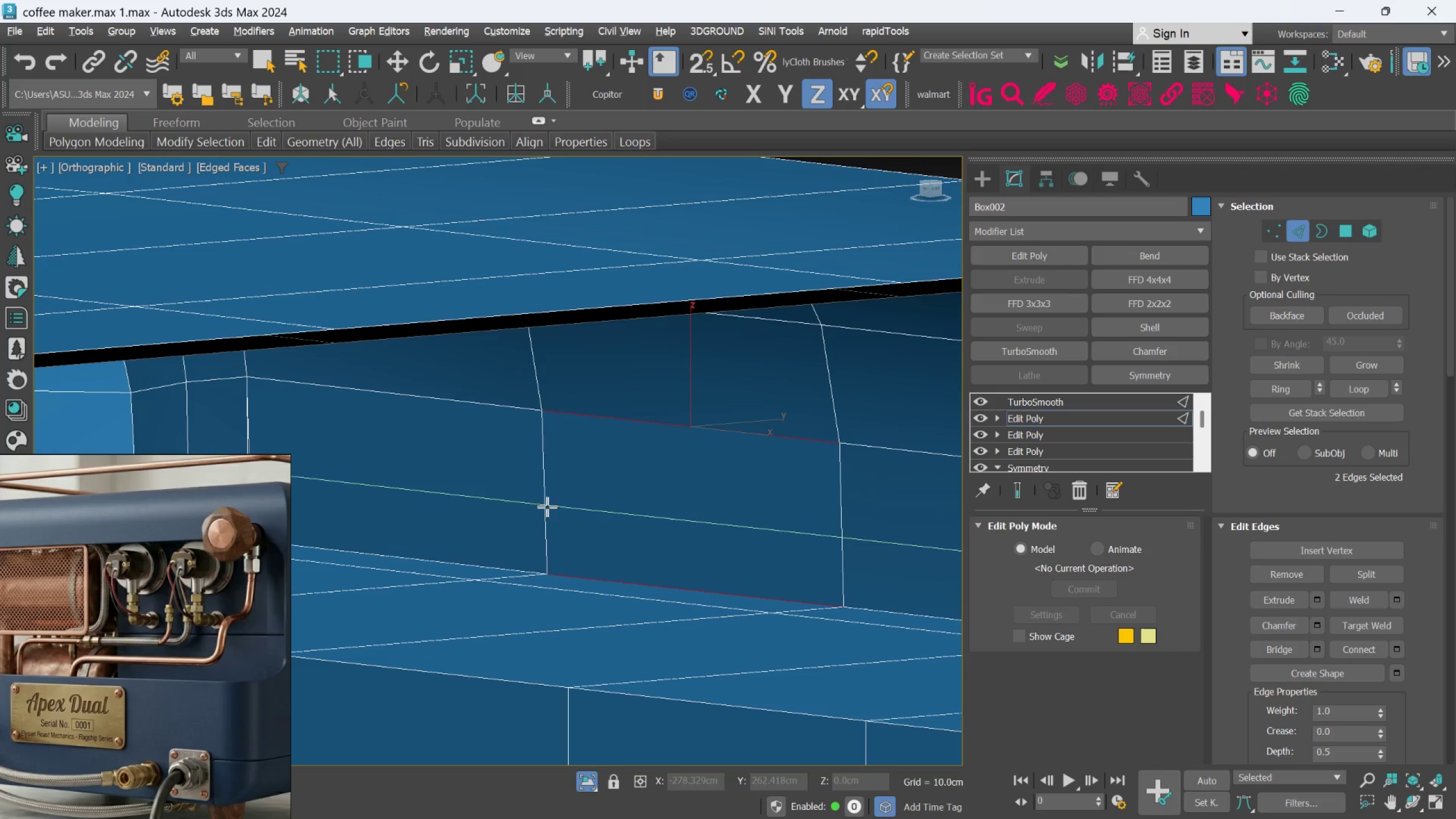 
scroll: coordinate [538, 487], scroll_direction: down, amount: 1.0
 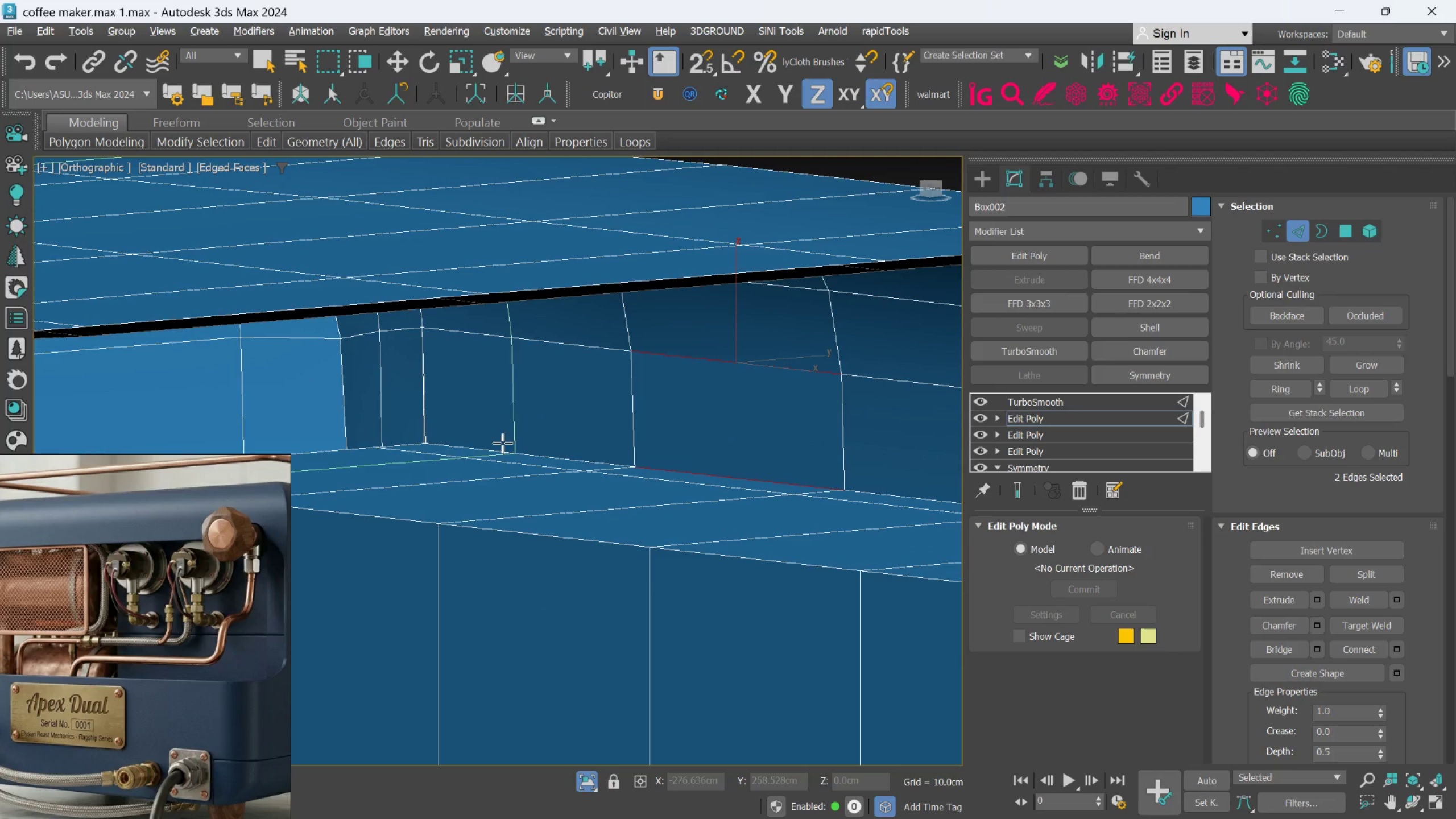 
scroll: coordinate [433, 423], scroll_direction: up, amount: 2.0
 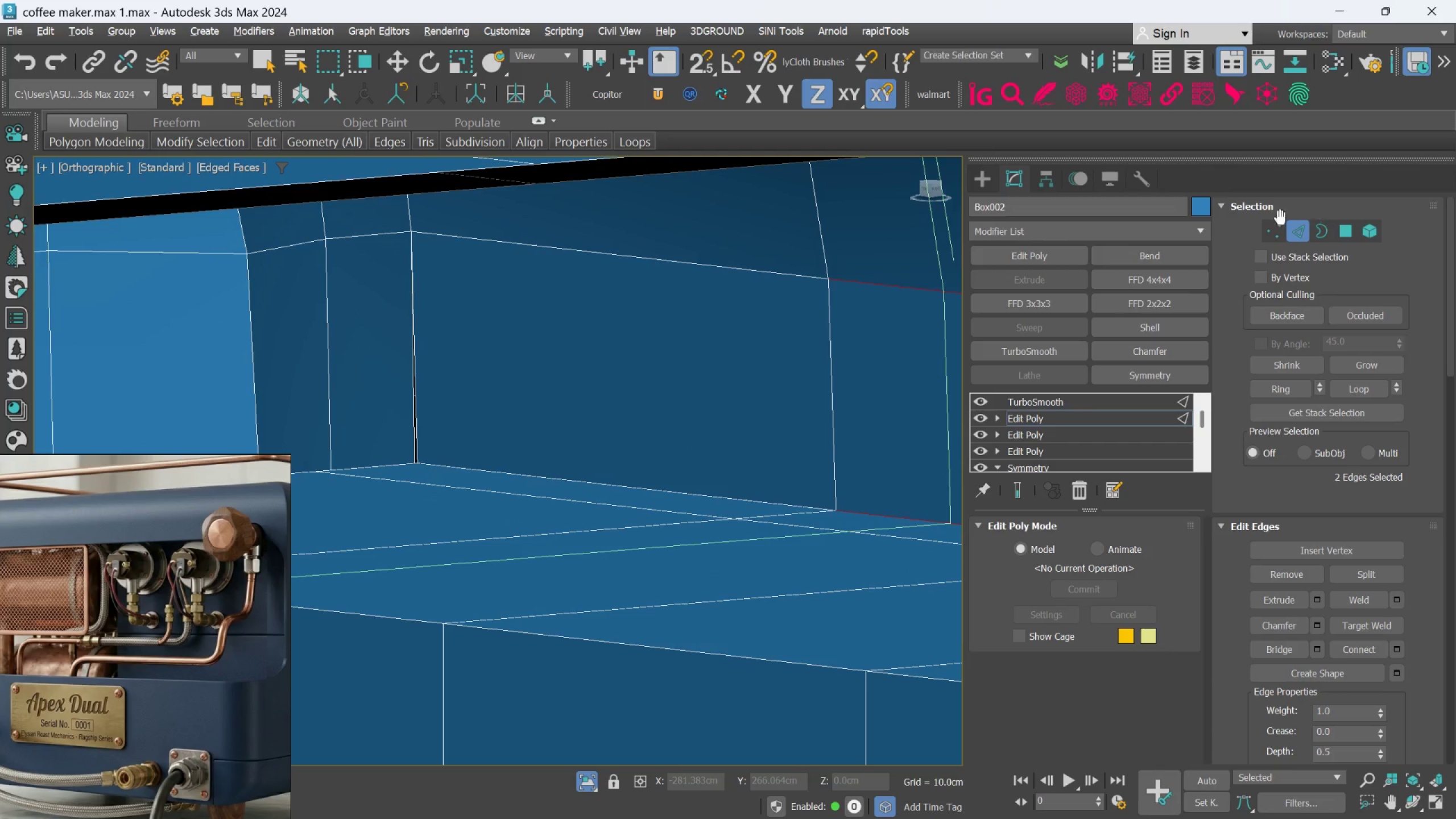 
left_click([1272, 233])
 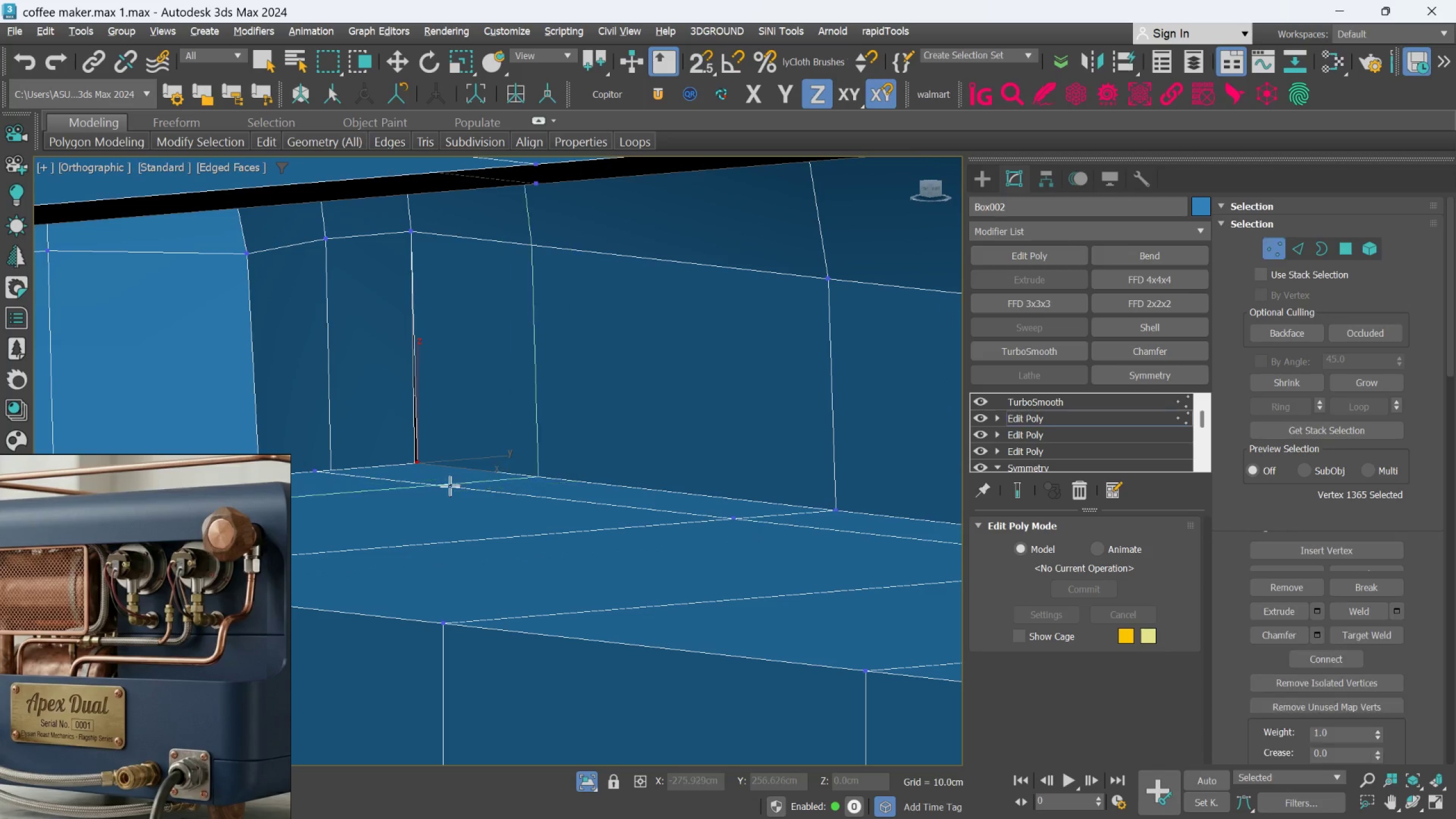 
scroll: coordinate [436, 489], scroll_direction: up, amount: 1.0
 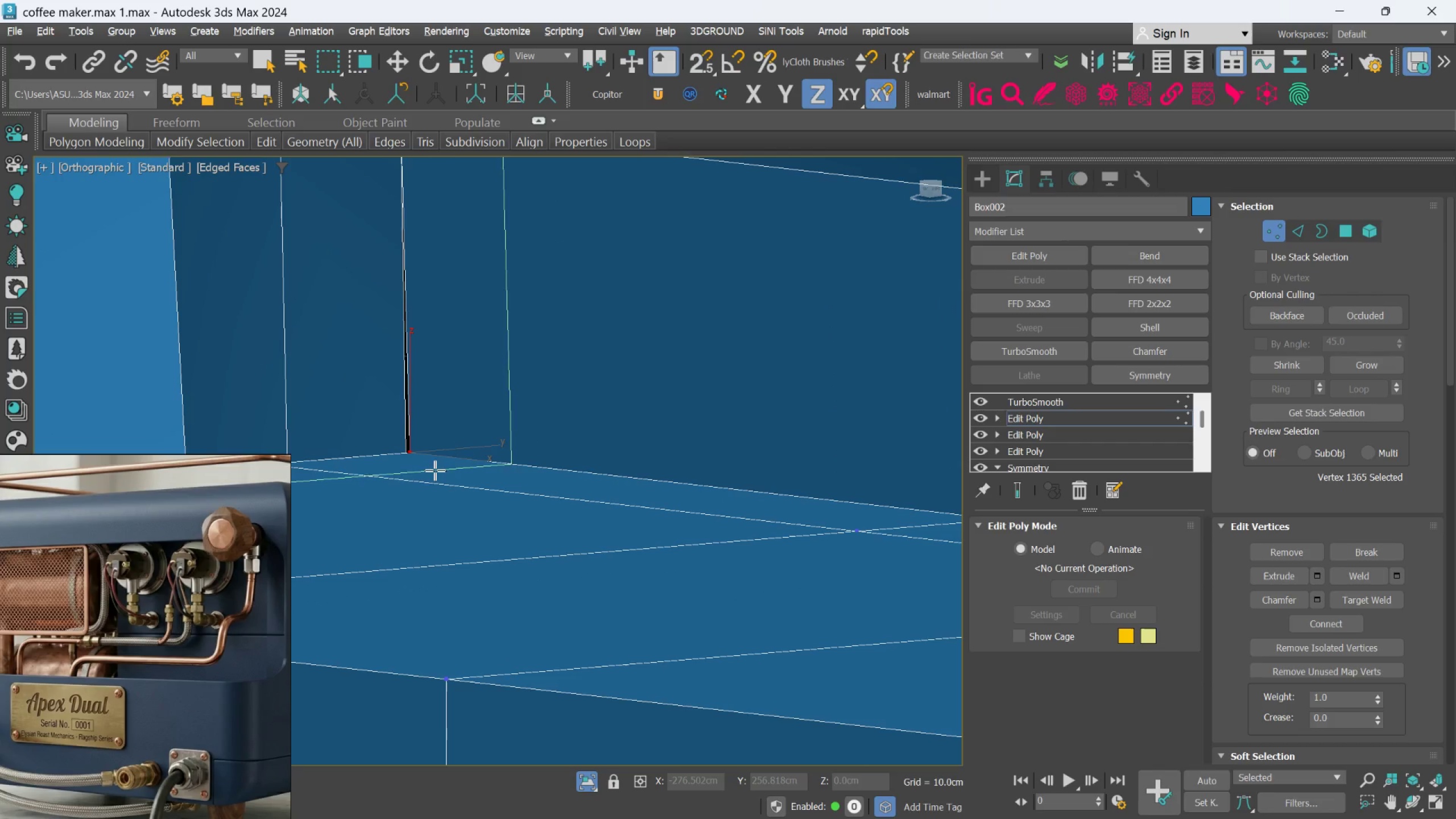 
key(Alt+1)
 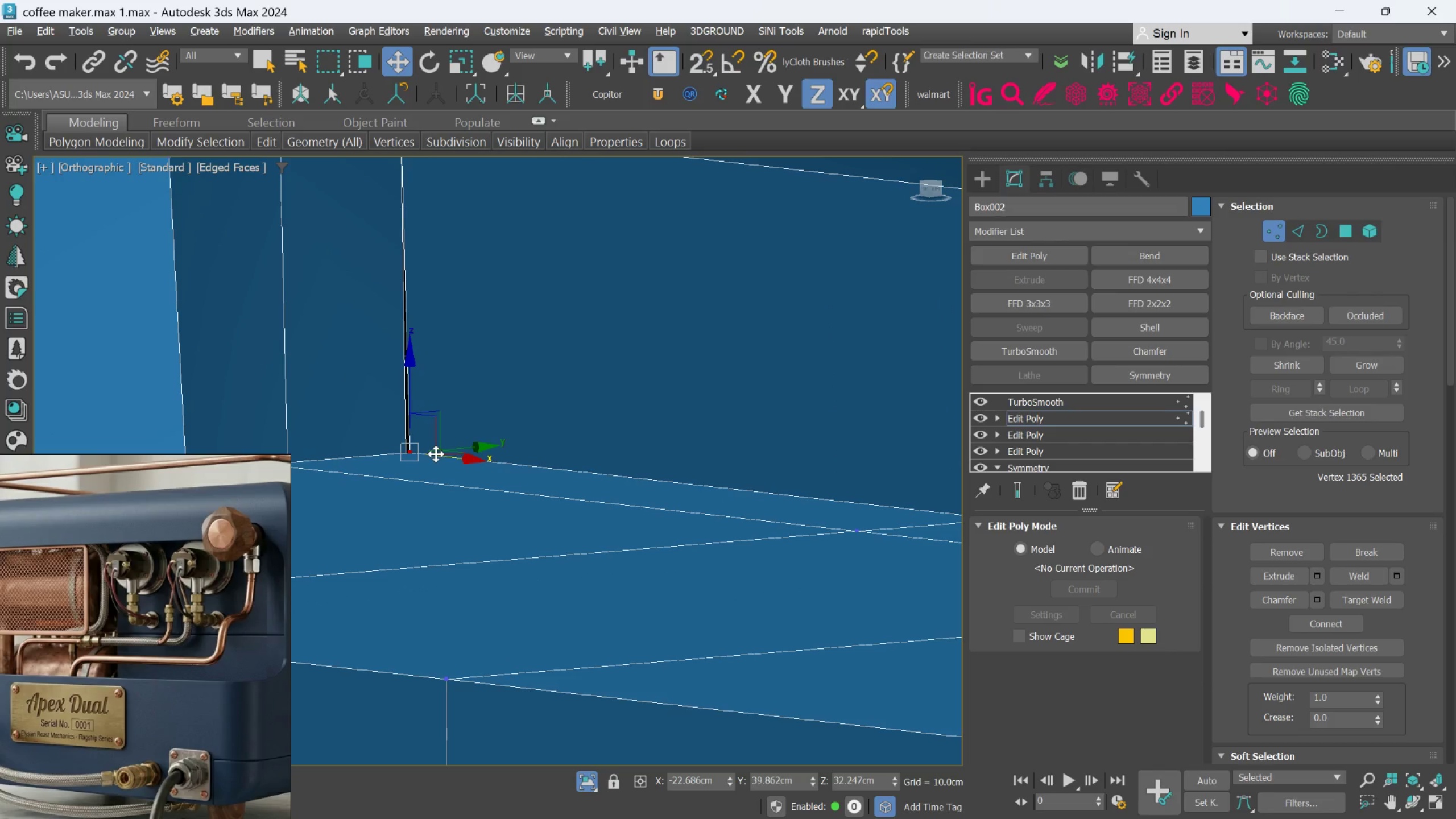 
hold_key(key=AltLeft, duration=1.5)
 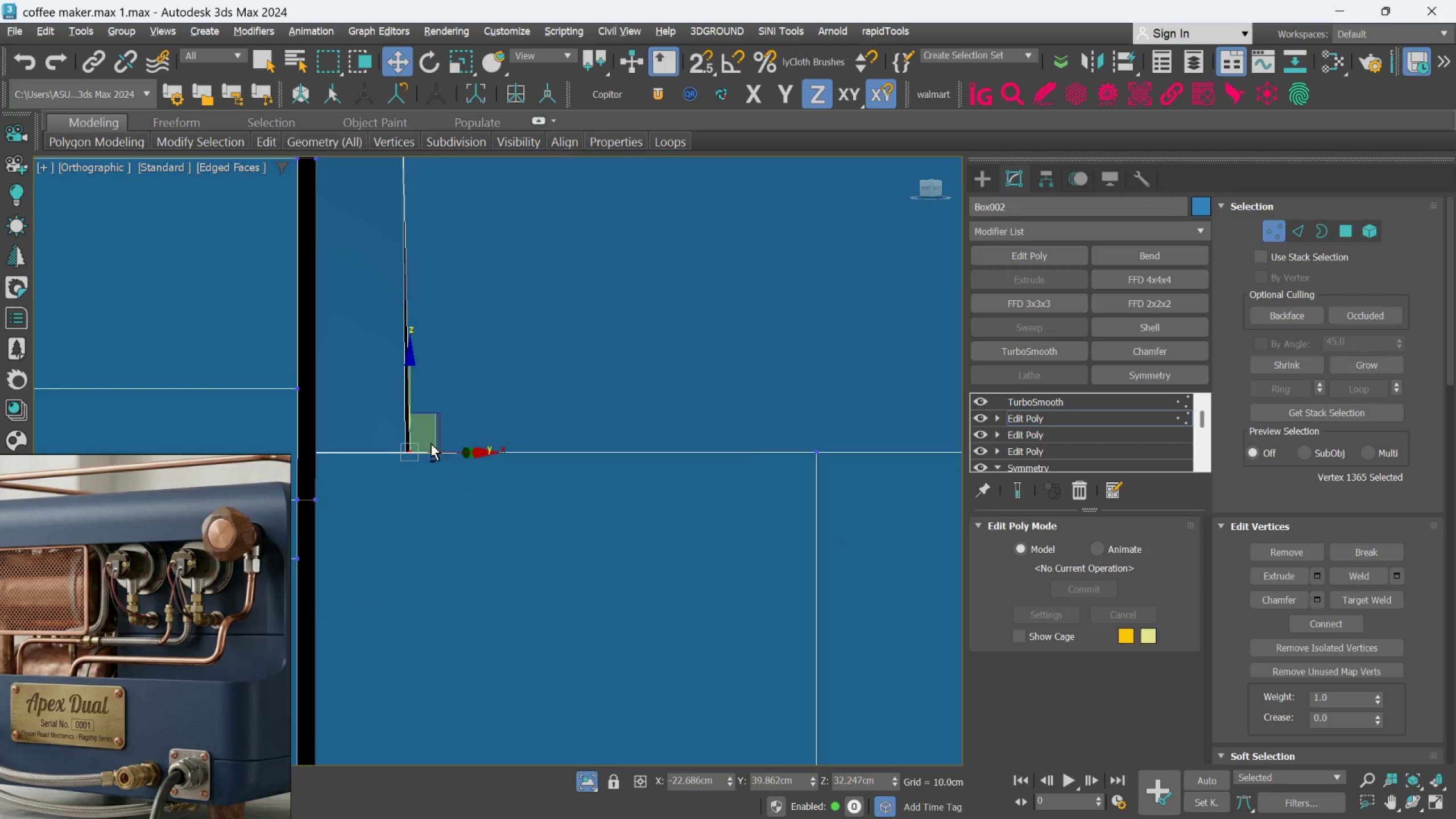 
hold_key(key=AltLeft, duration=0.55)
 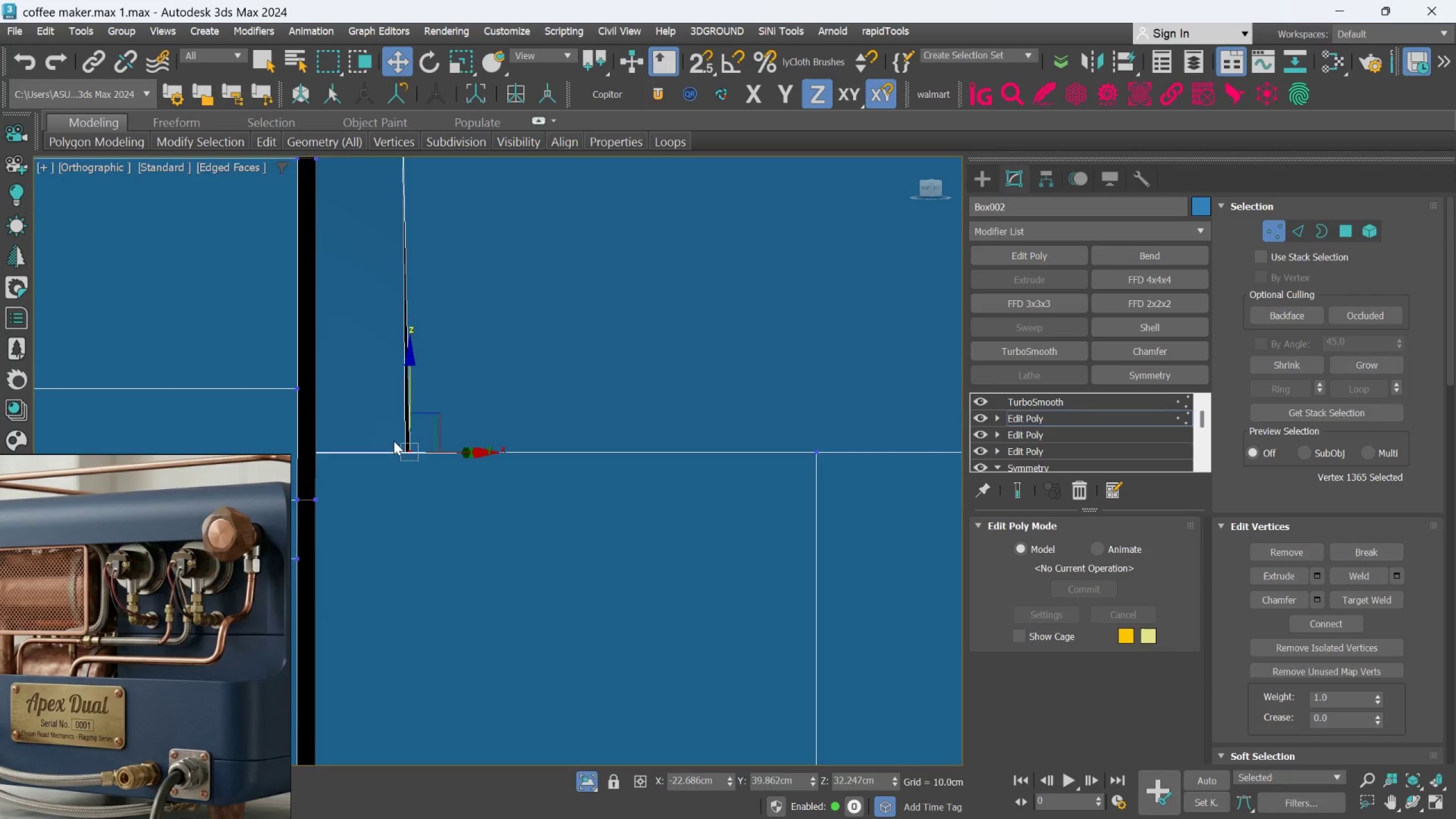 
hold_key(key=AltLeft, duration=1.31)
 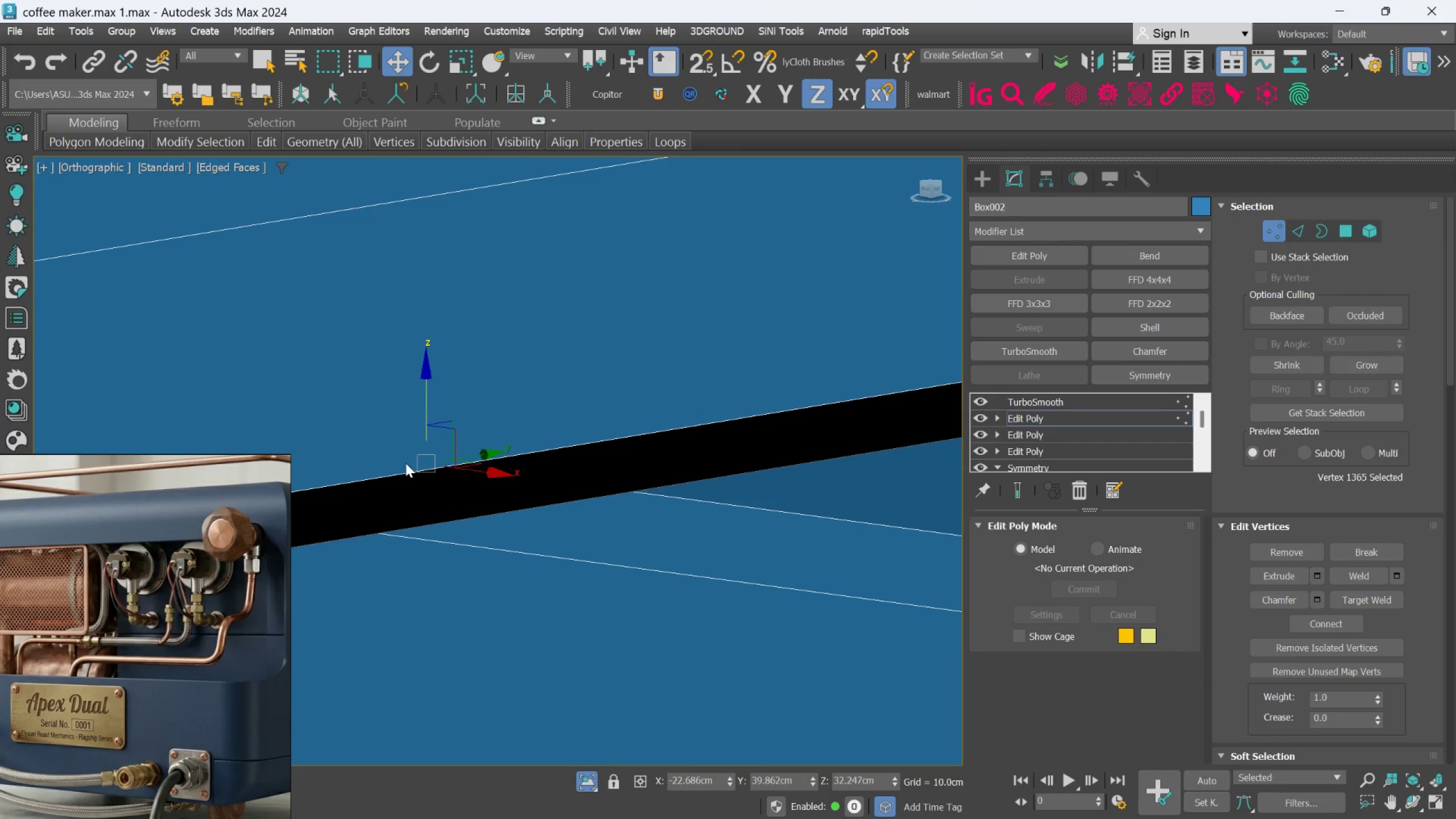 
scroll: coordinate [394, 441], scroll_direction: up, amount: 2.0
 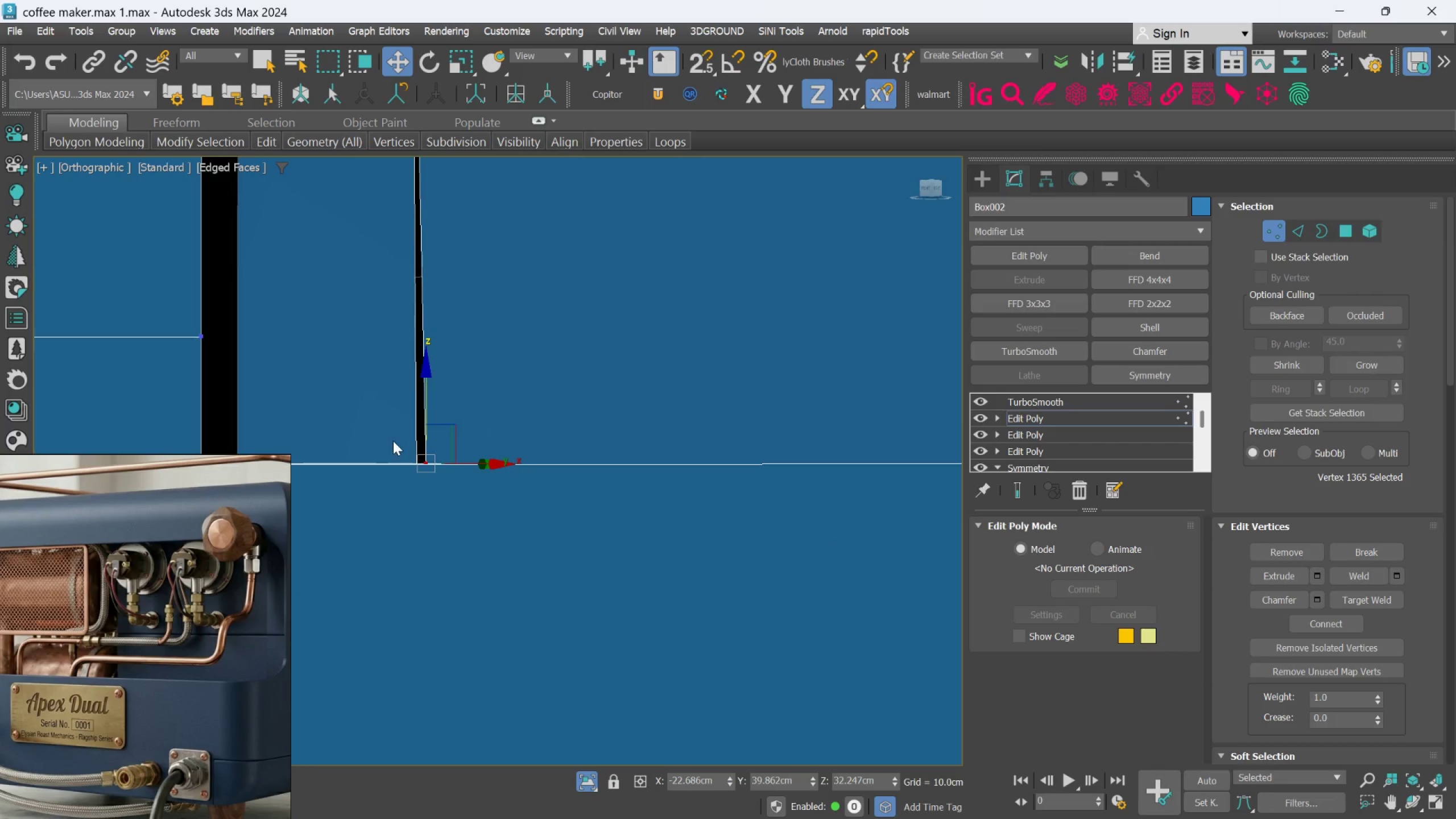 
hold_key(key=AltLeft, duration=0.59)
 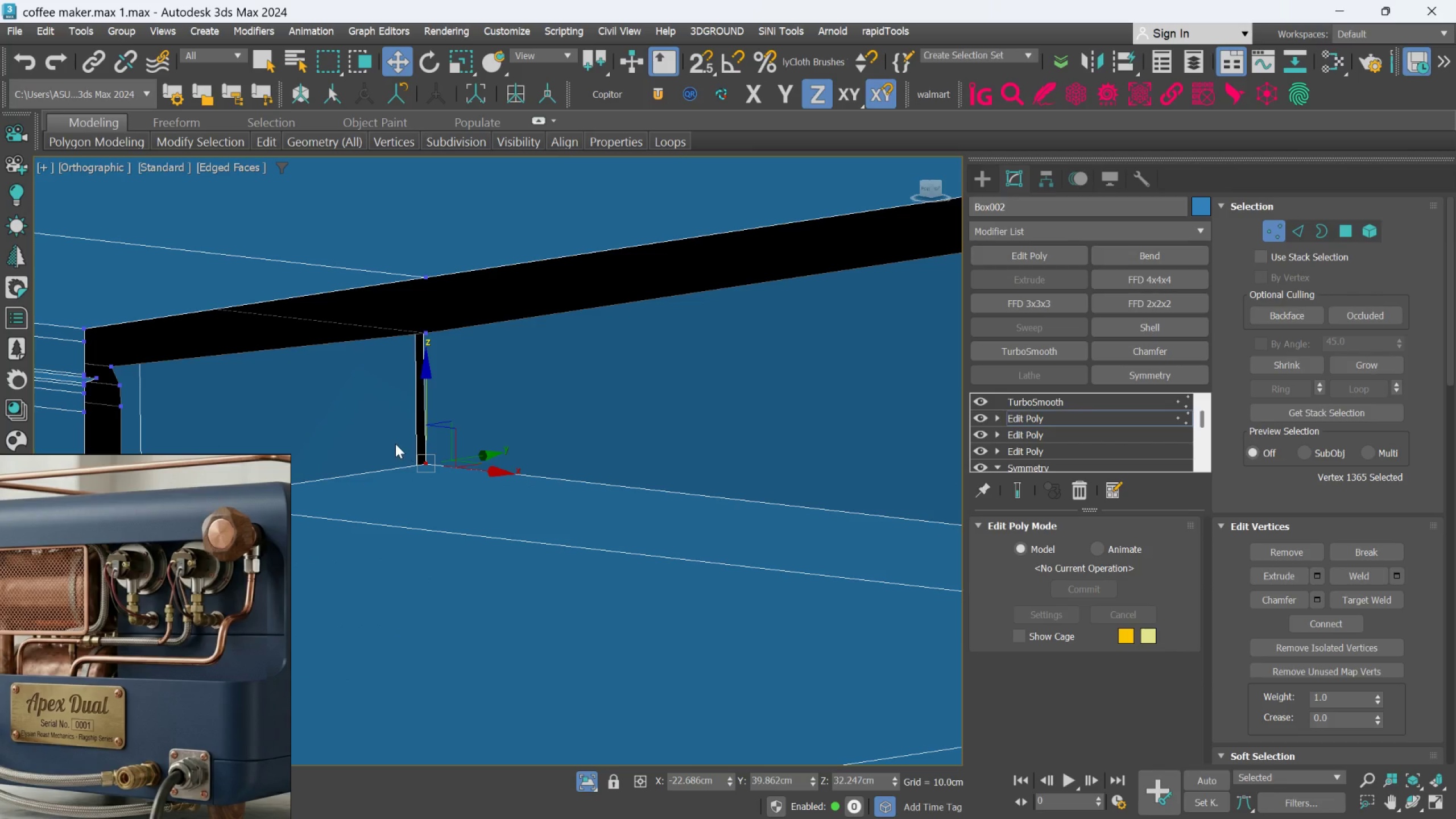 
left_click_drag(start_coordinate=[395, 444], to_coordinate=[453, 495])
 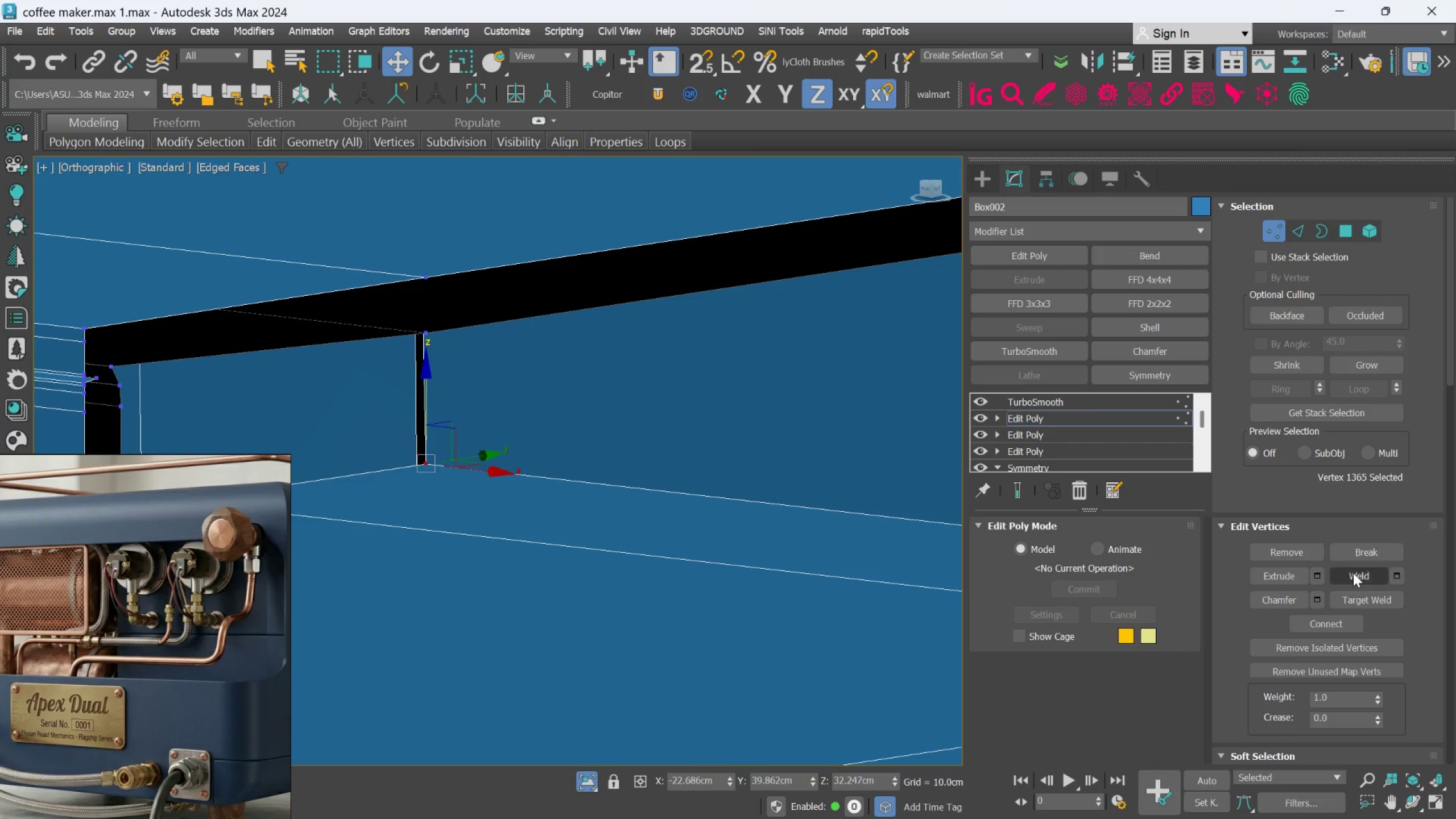 
left_click([1355, 573])
 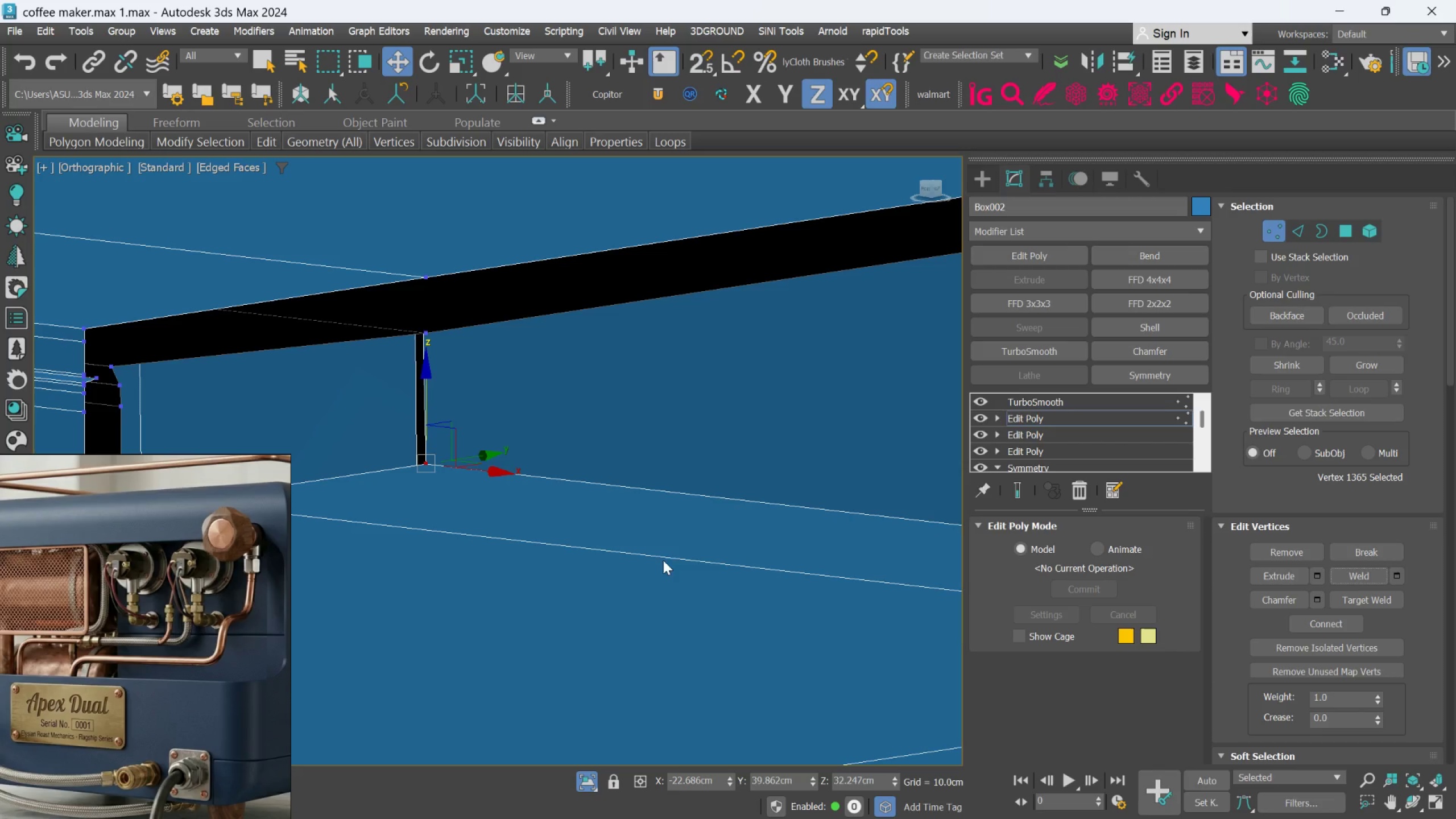 
hold_key(key=AltLeft, duration=1.05)
 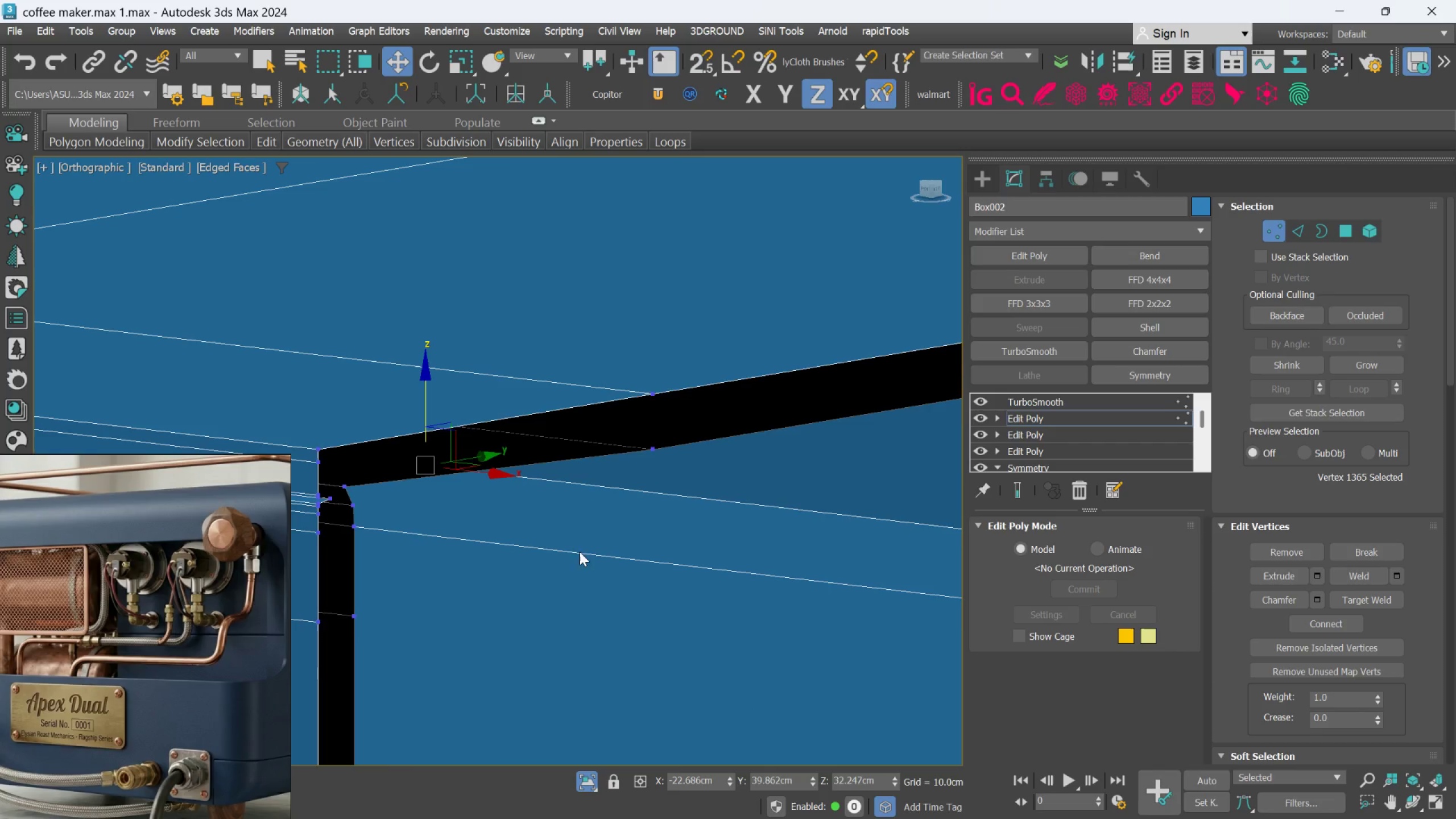 
hold_key(key=AltLeft, duration=0.86)
 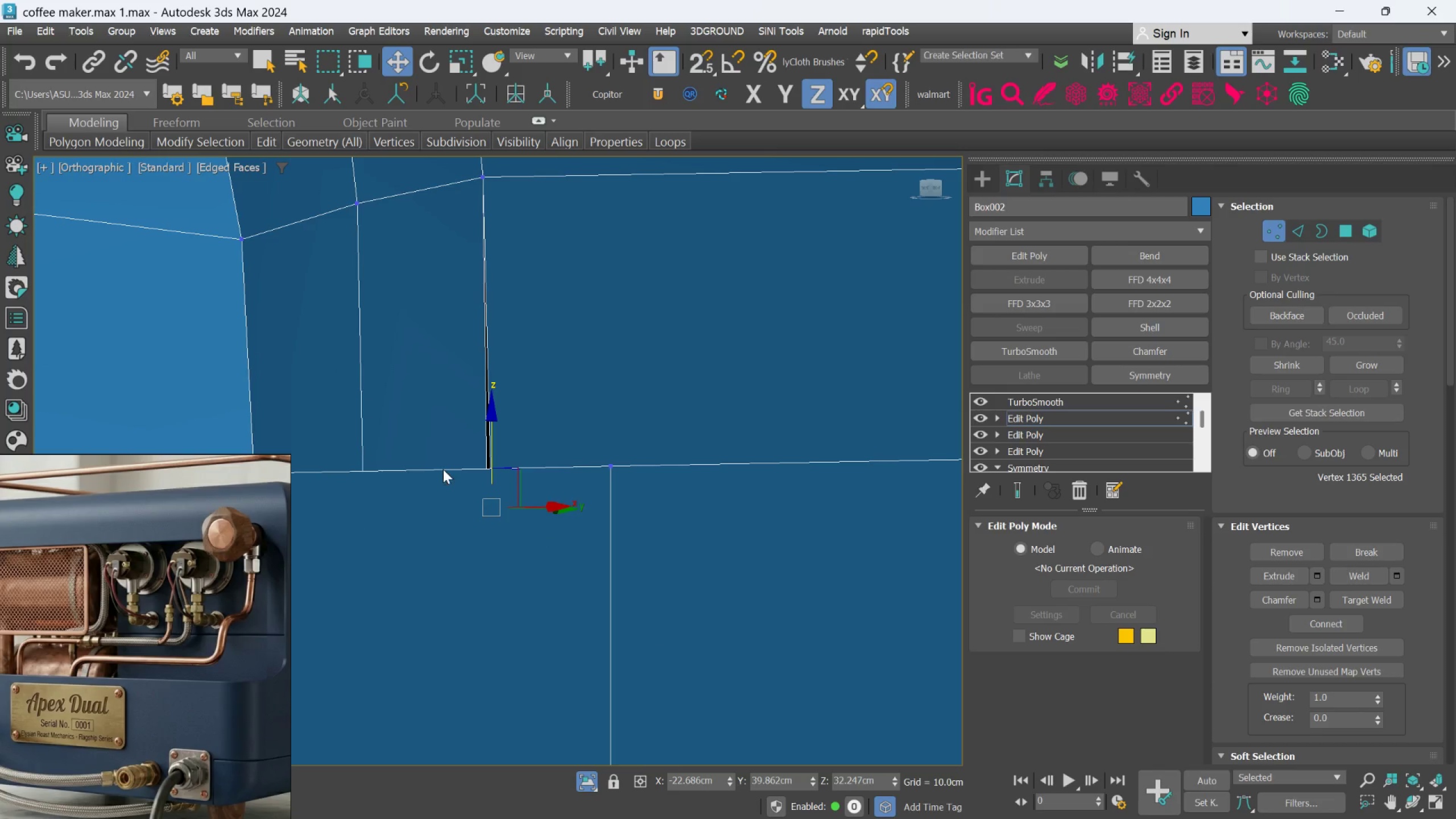 
scroll: coordinate [557, 549], scroll_direction: down, amount: 2.0
 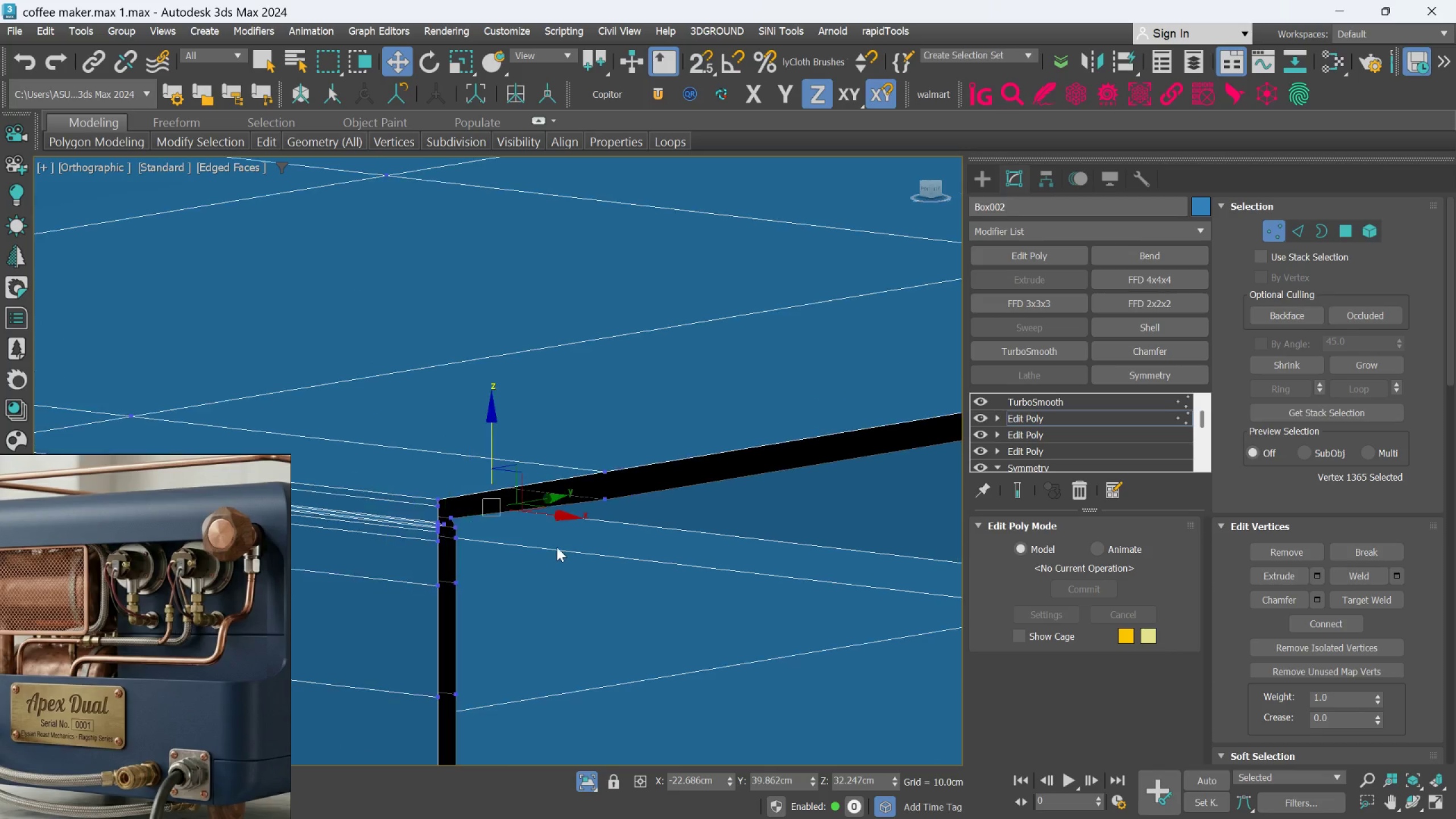 
scroll: coordinate [443, 469], scroll_direction: up, amount: 1.0
 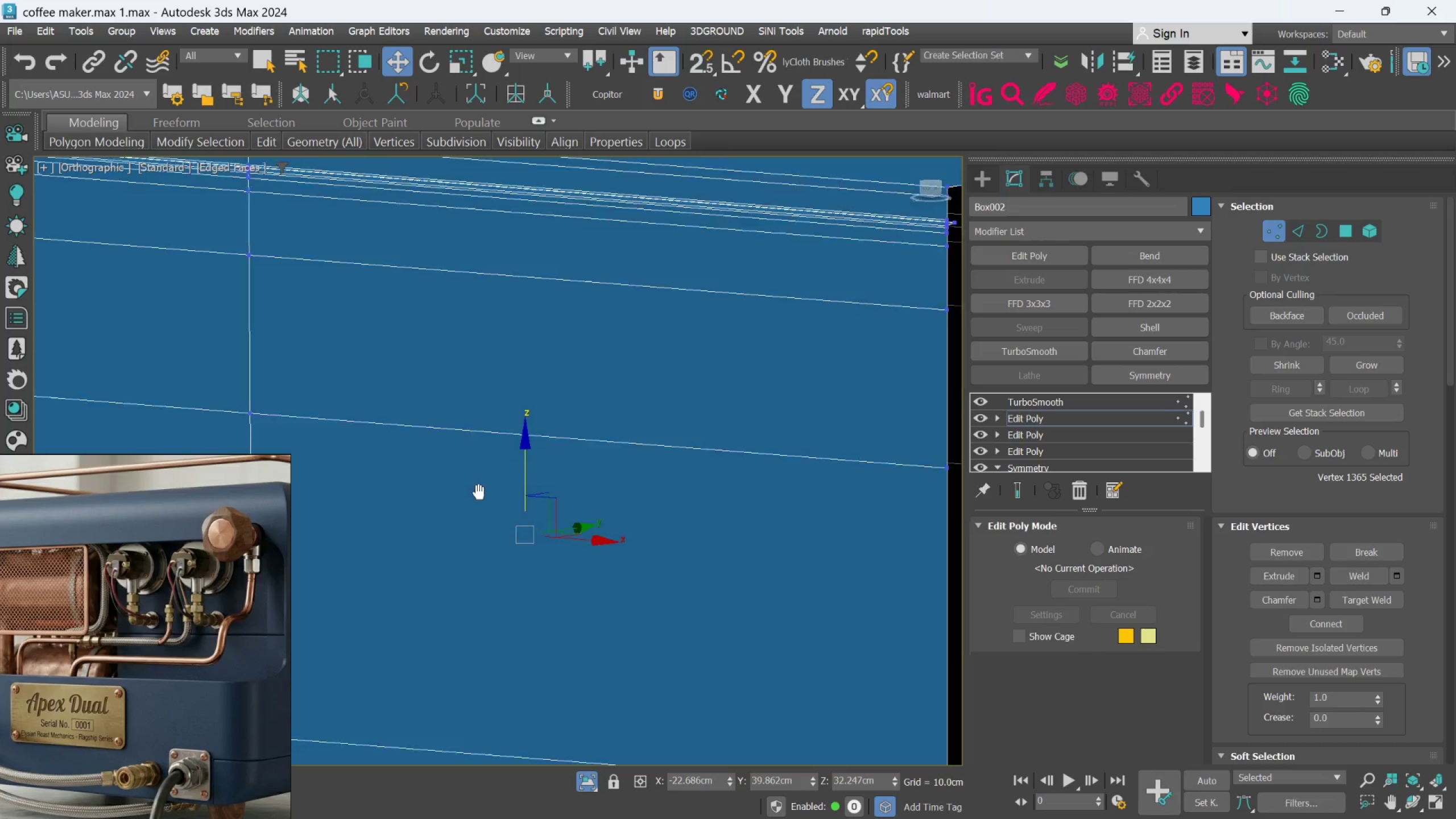 
hold_key(key=AltLeft, duration=0.61)
 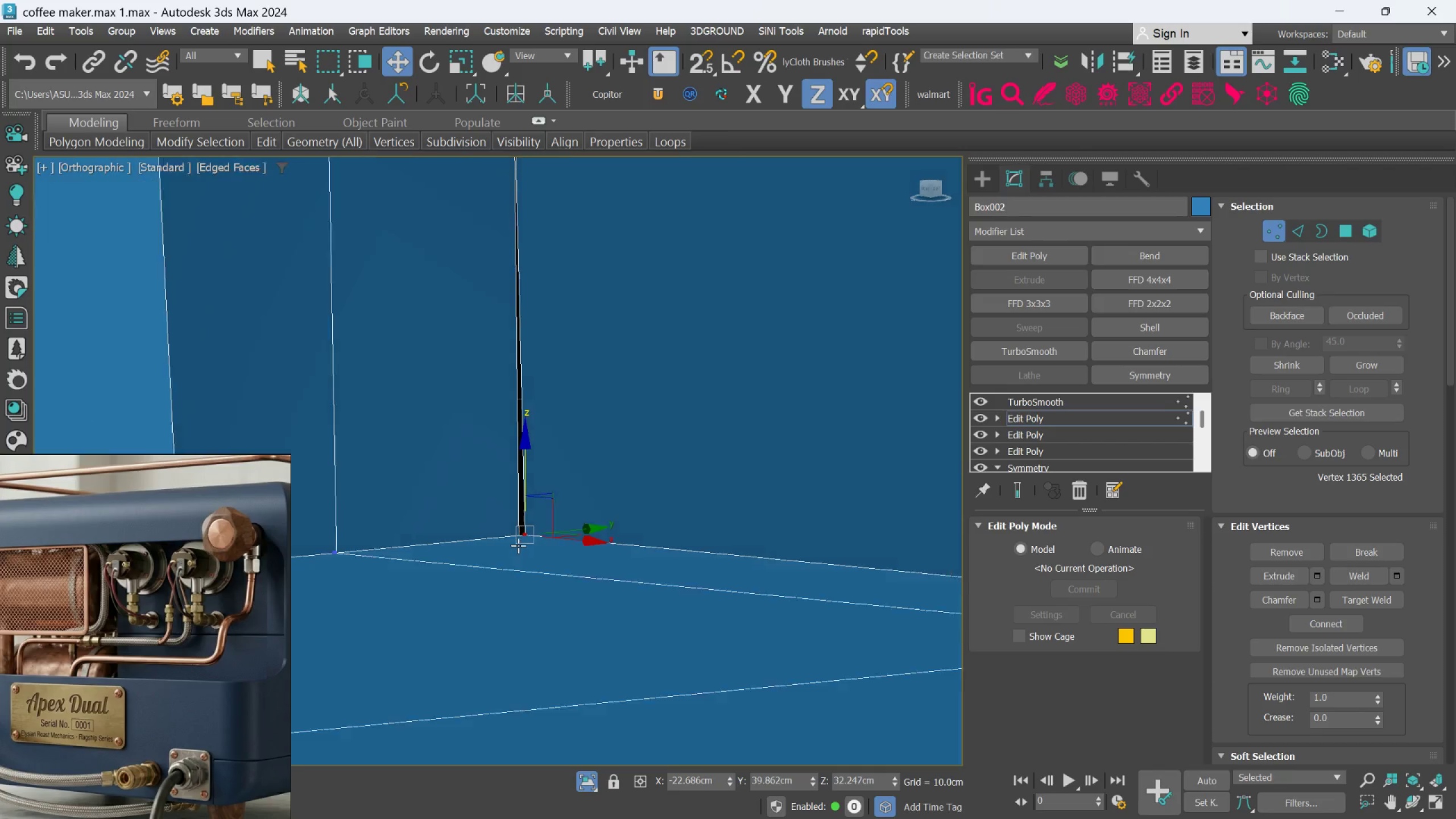 
hold_key(key=AltLeft, duration=0.73)
 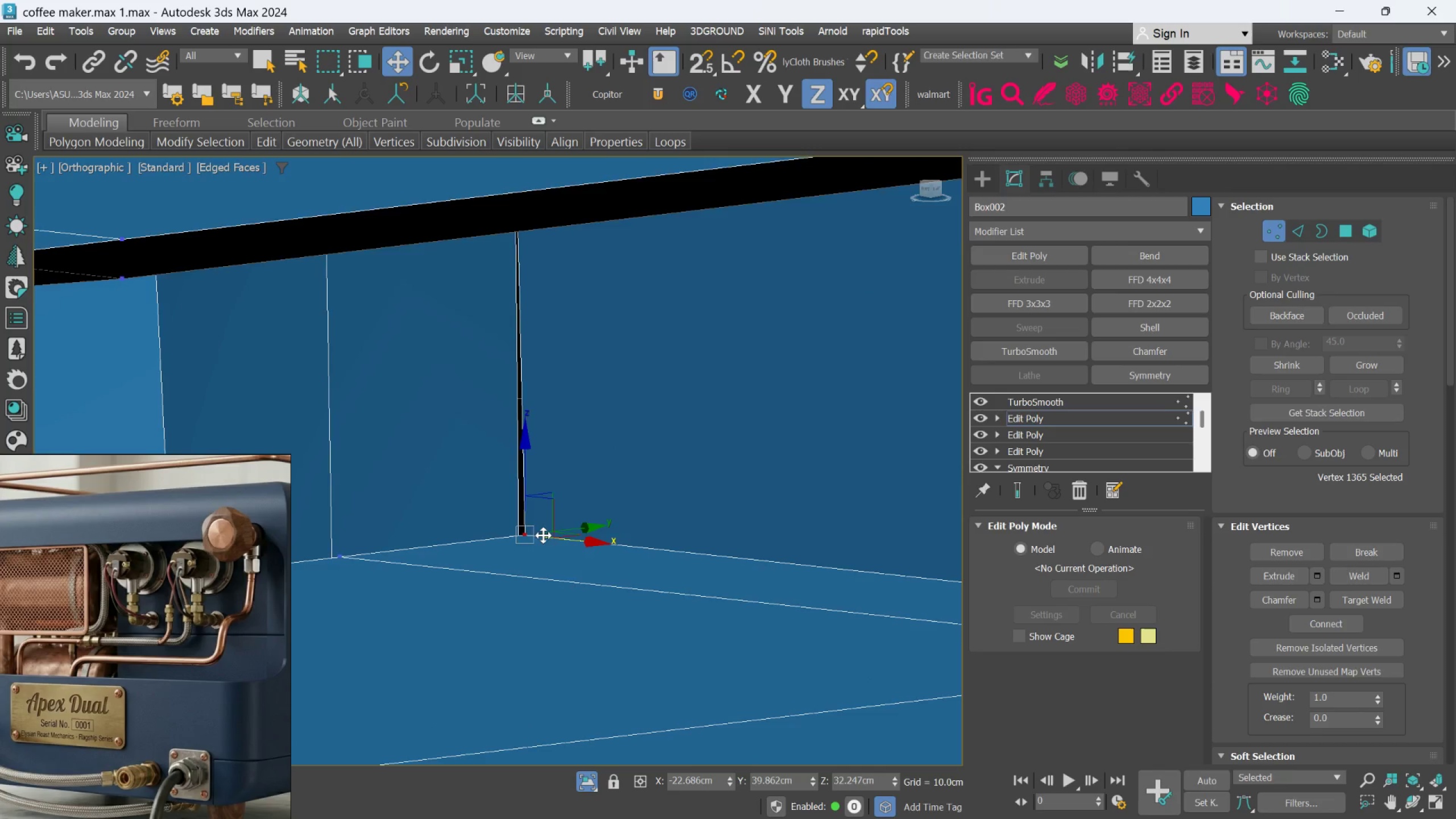 
middle_click([512, 535])
 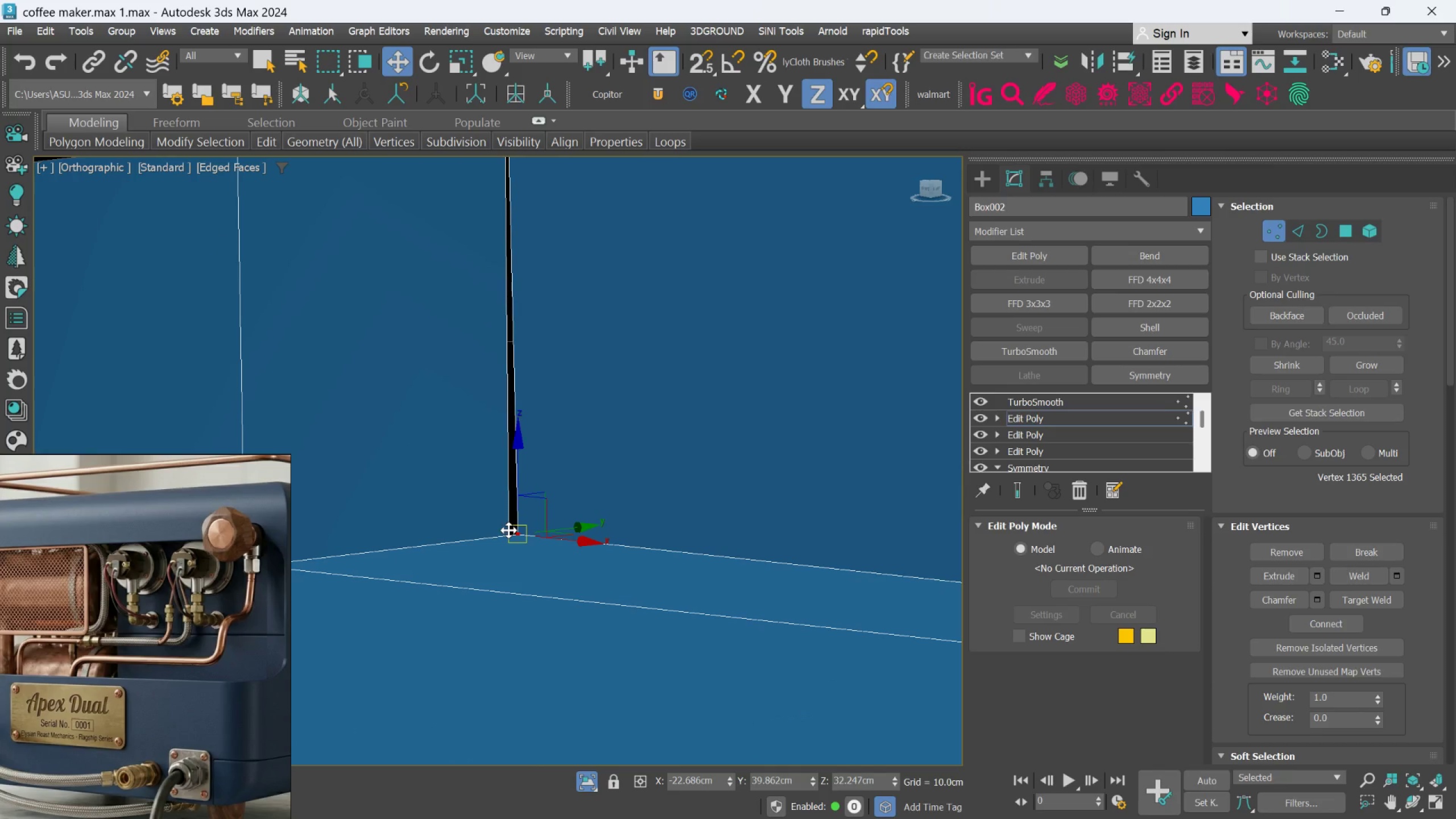 
scroll: coordinate [542, 536], scroll_direction: up, amount: 1.0
 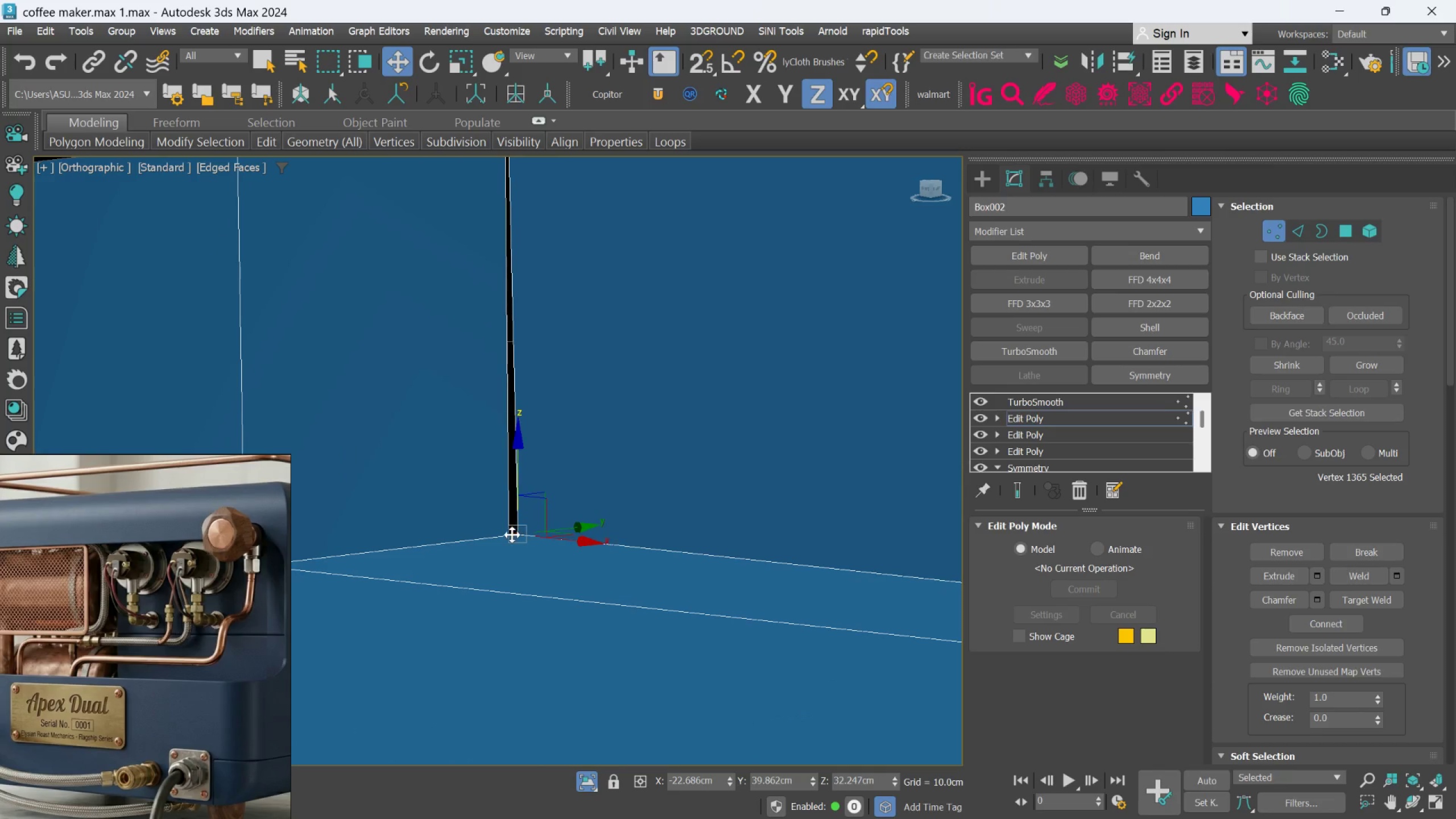 
key(F3)
 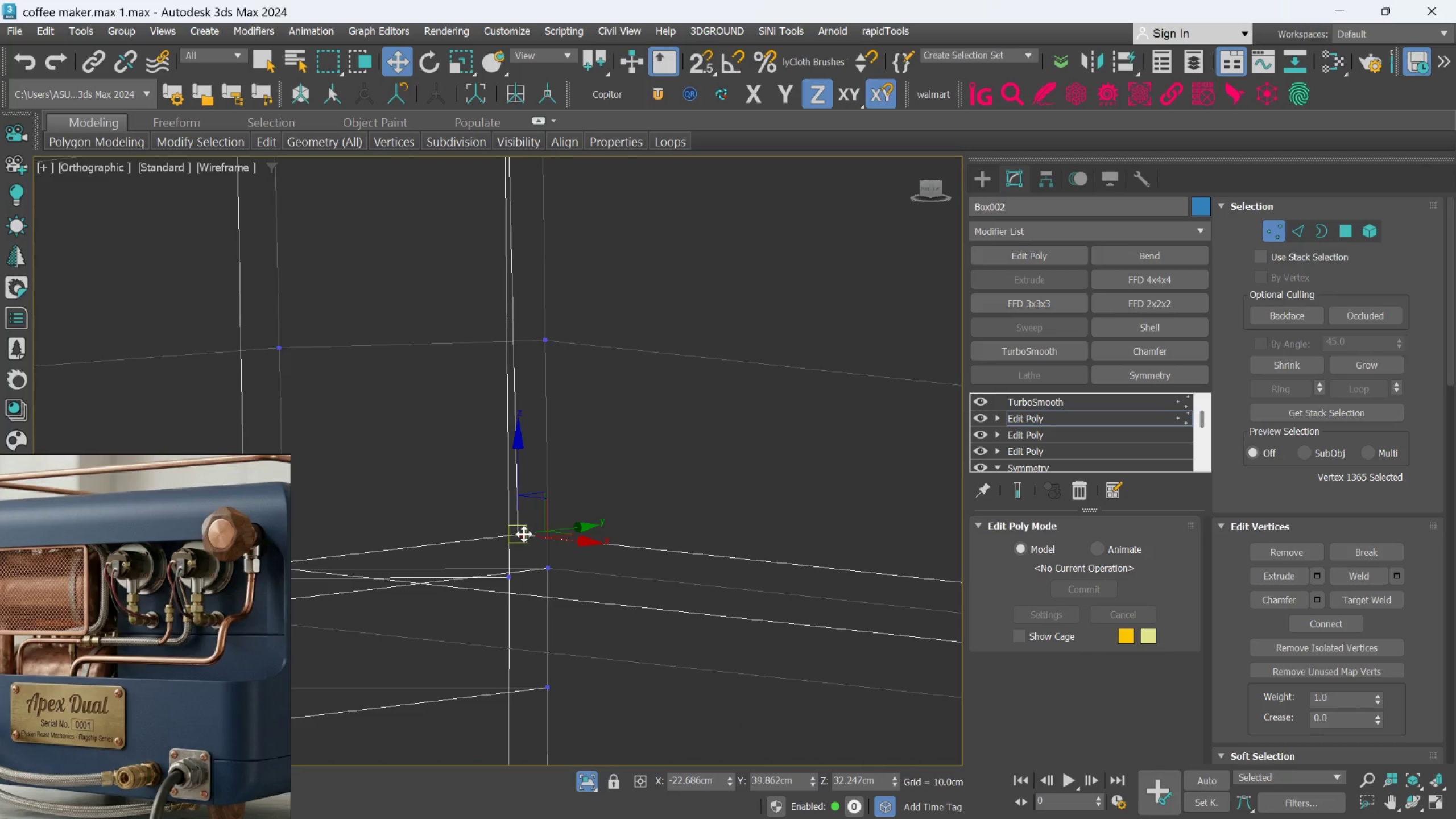 
scroll: coordinate [528, 527], scroll_direction: up, amount: 1.0
 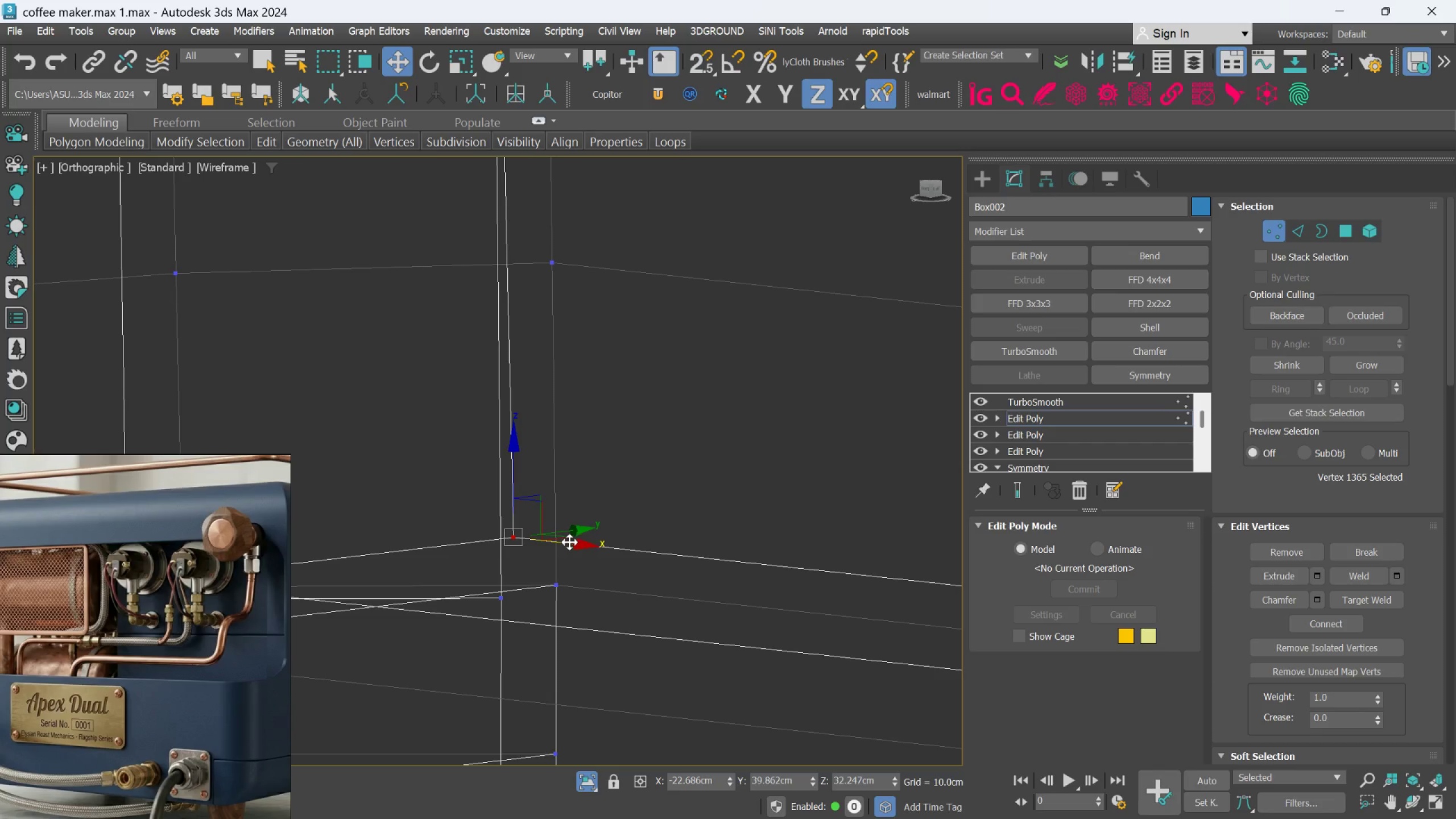 
left_click_drag(start_coordinate=[569, 544], to_coordinate=[557, 535])
 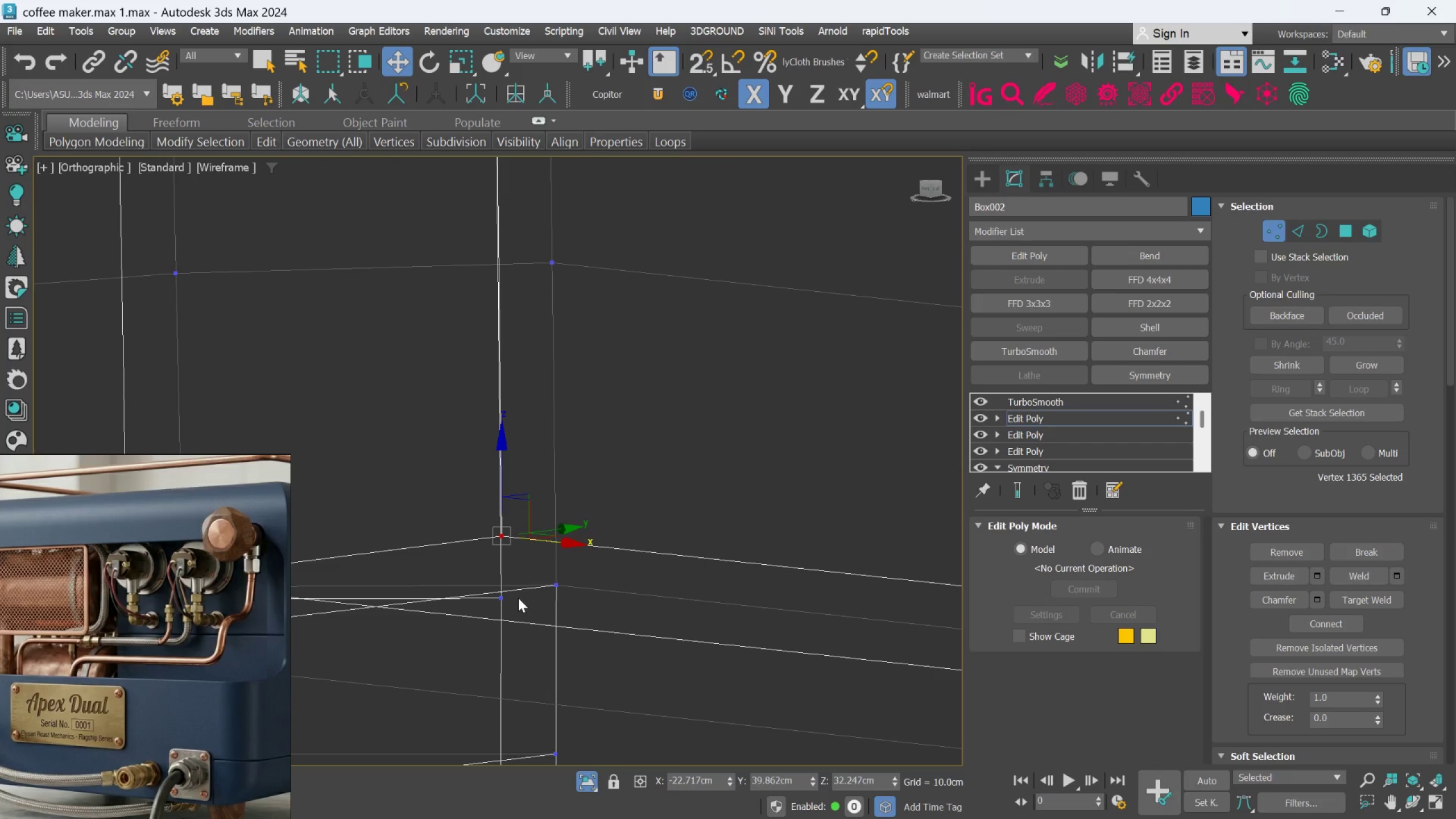 
scroll: coordinate [518, 598], scroll_direction: down, amount: 1.0
 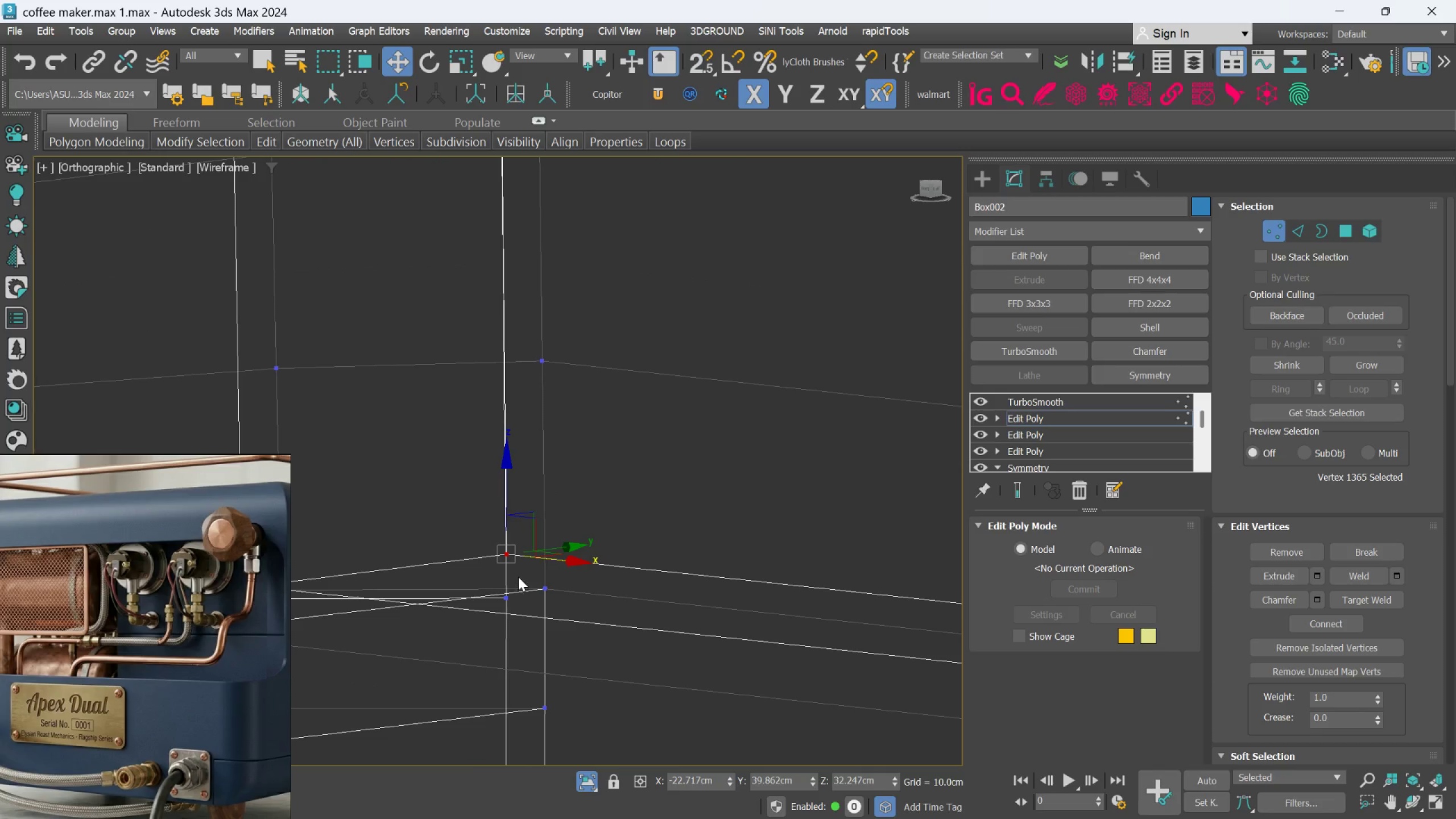 
middle_click([562, 555])
 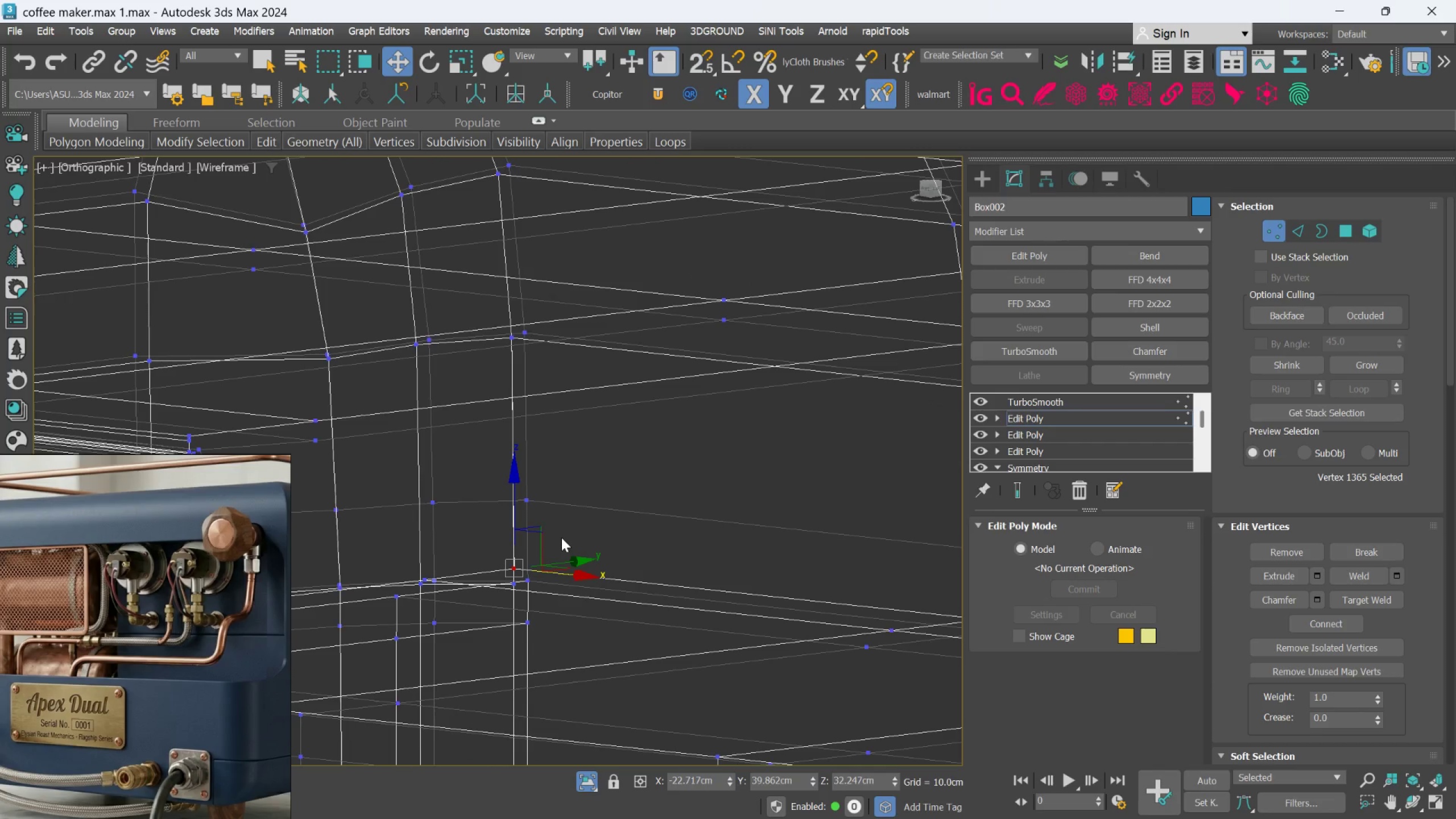 
scroll: coordinate [518, 576], scroll_direction: down, amount: 3.0
 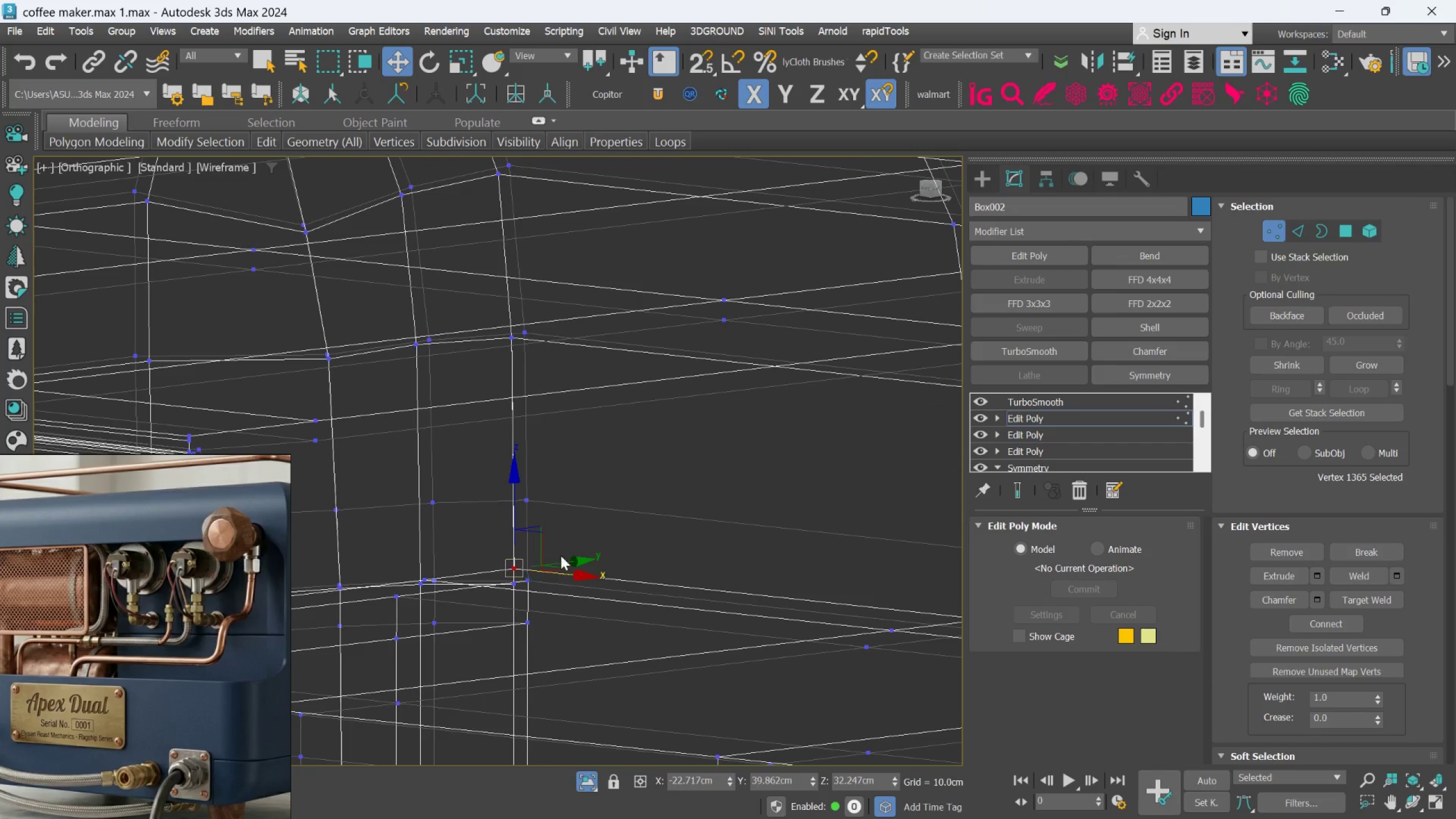 
key(F3)
 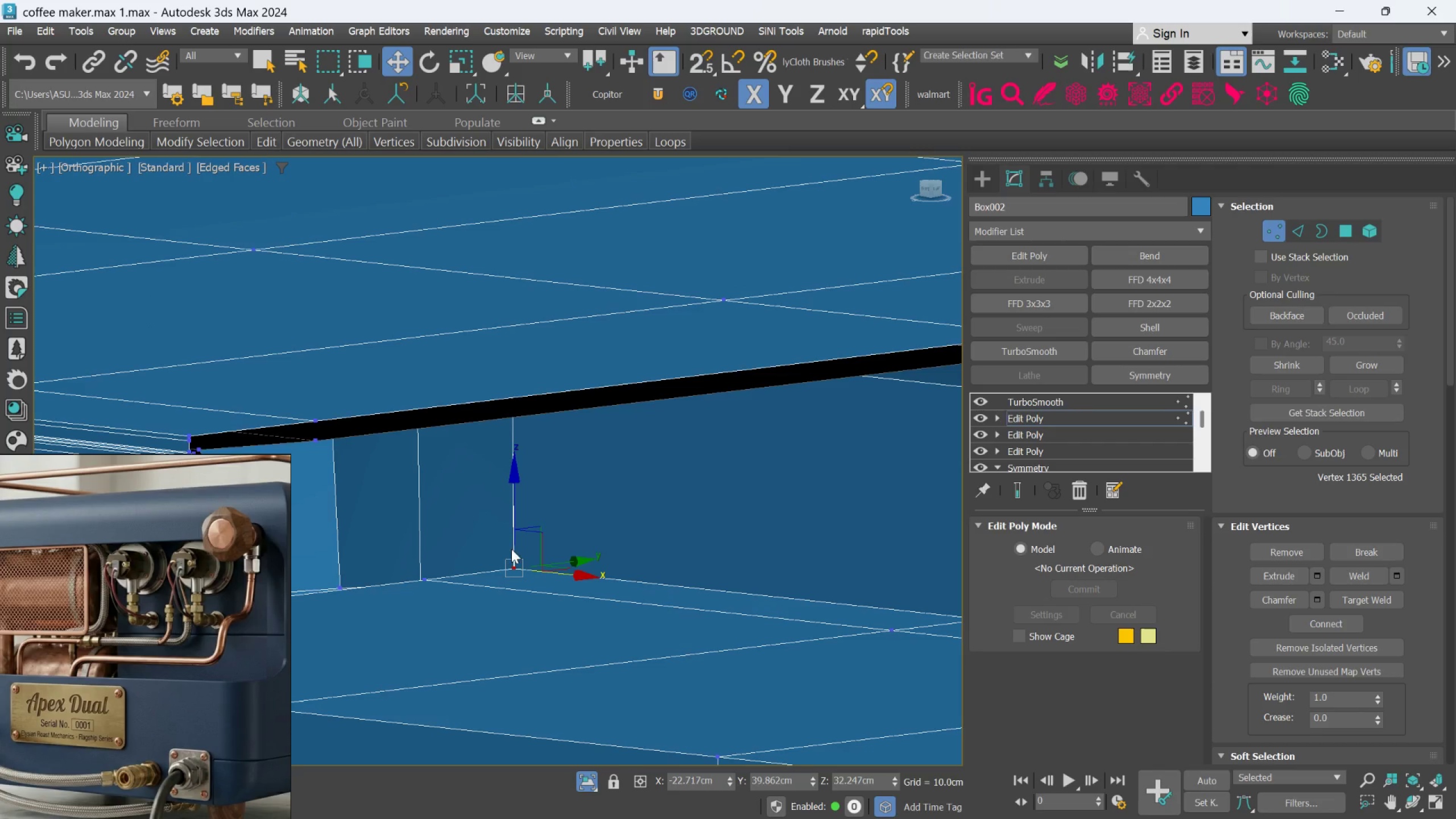 
scroll: coordinate [545, 566], scroll_direction: up, amount: 6.0
 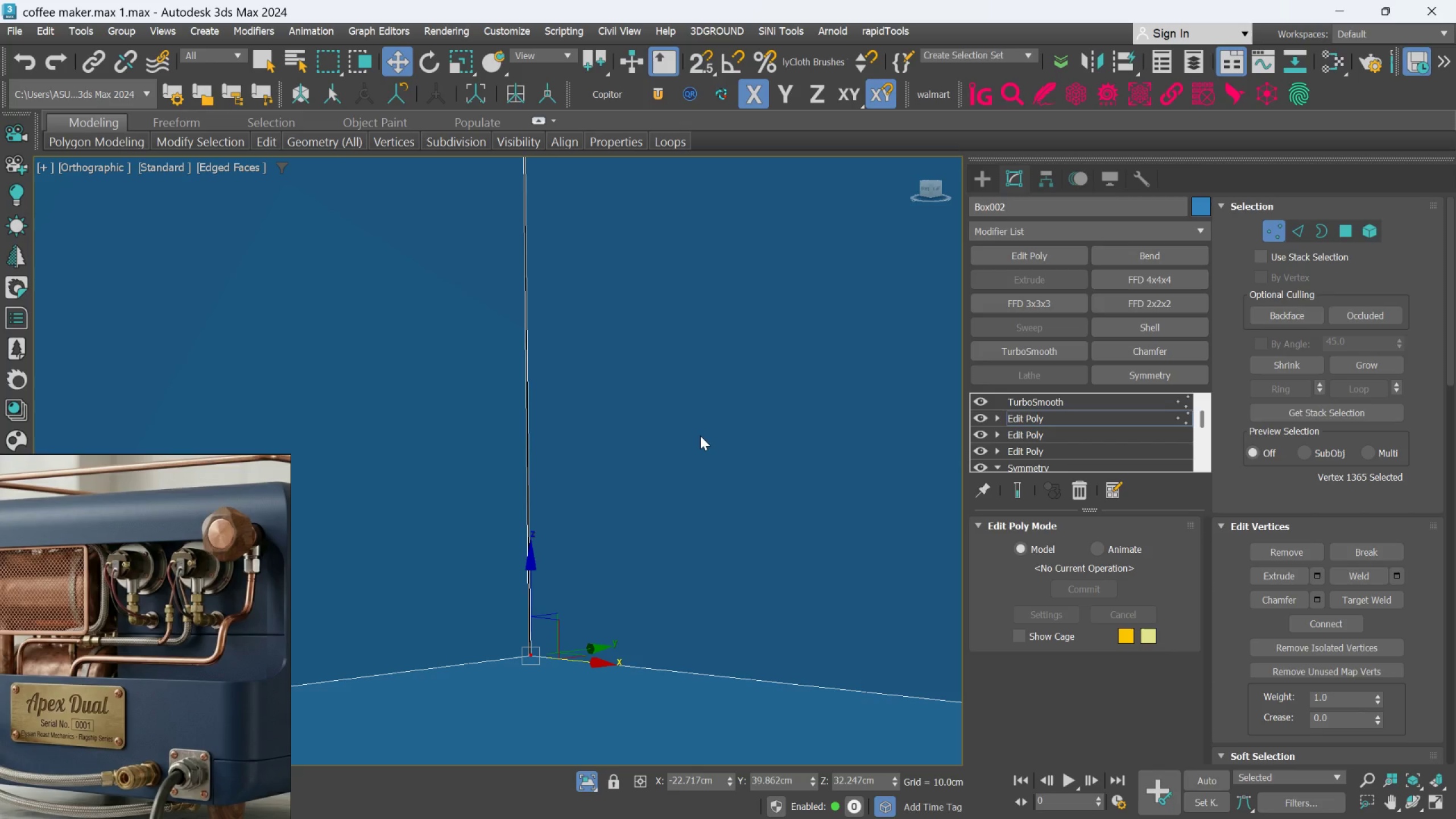 
key(Control+Z)
 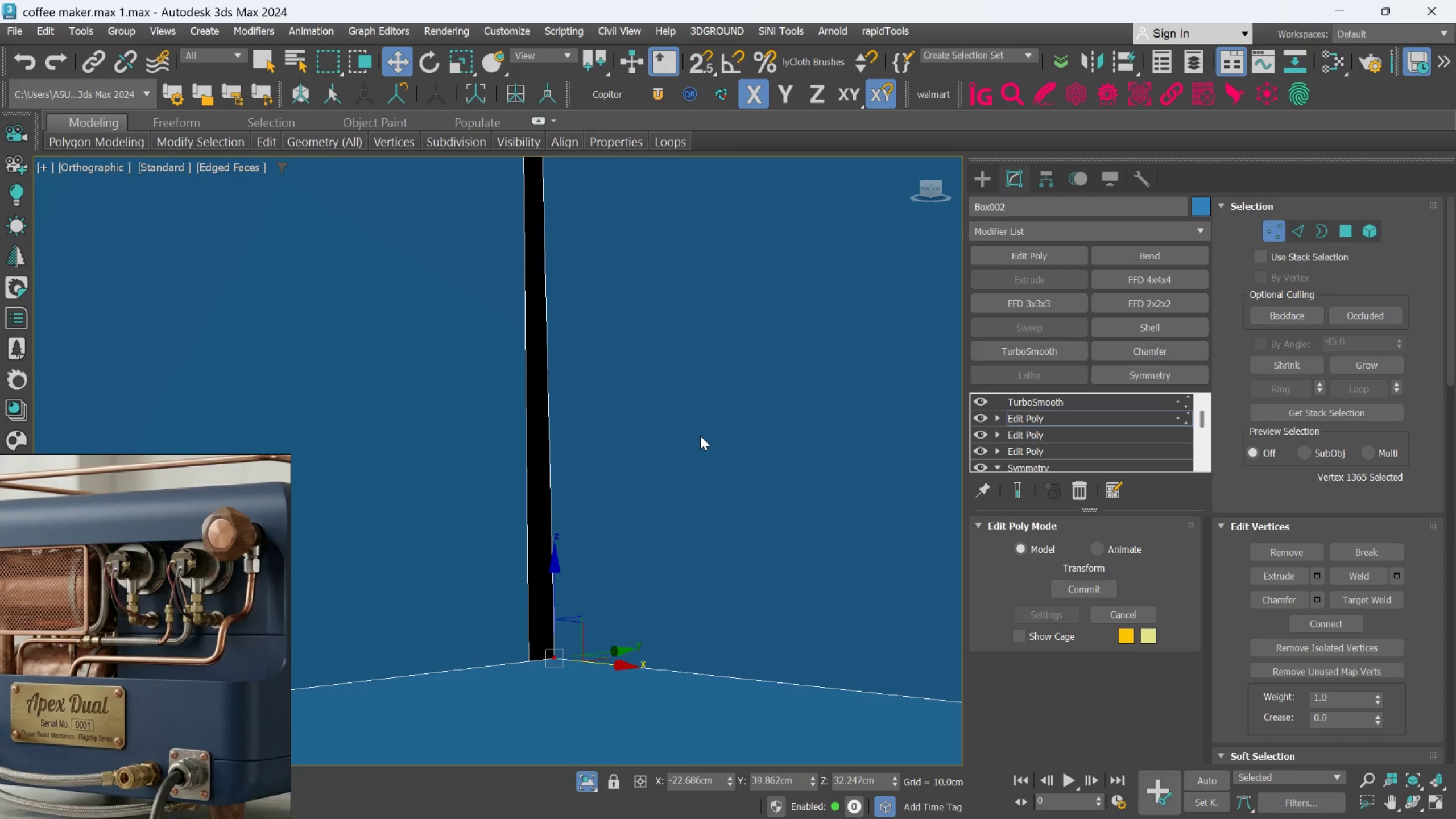 
key(Control+Z)
 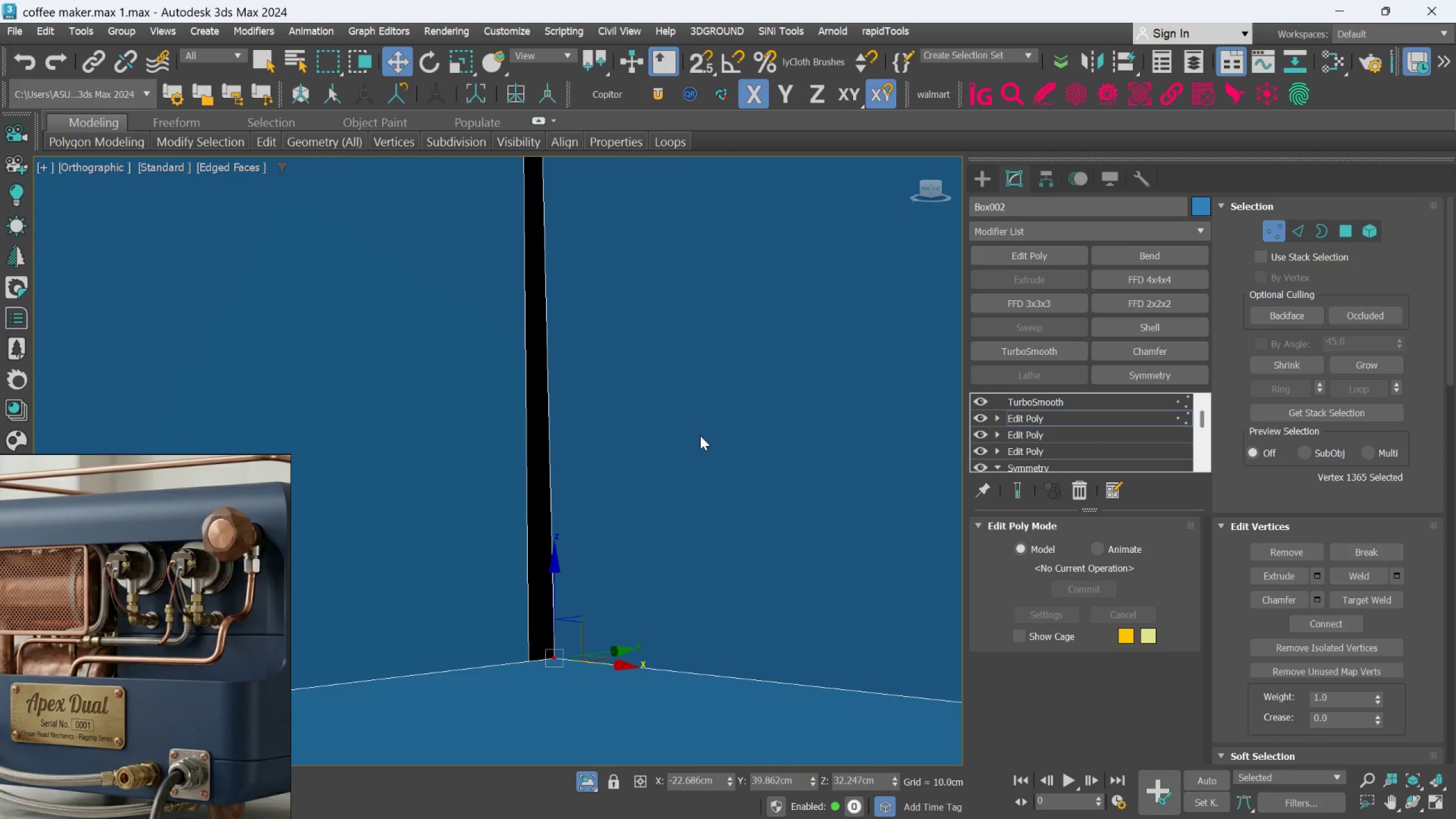 
key(Control+Z)
 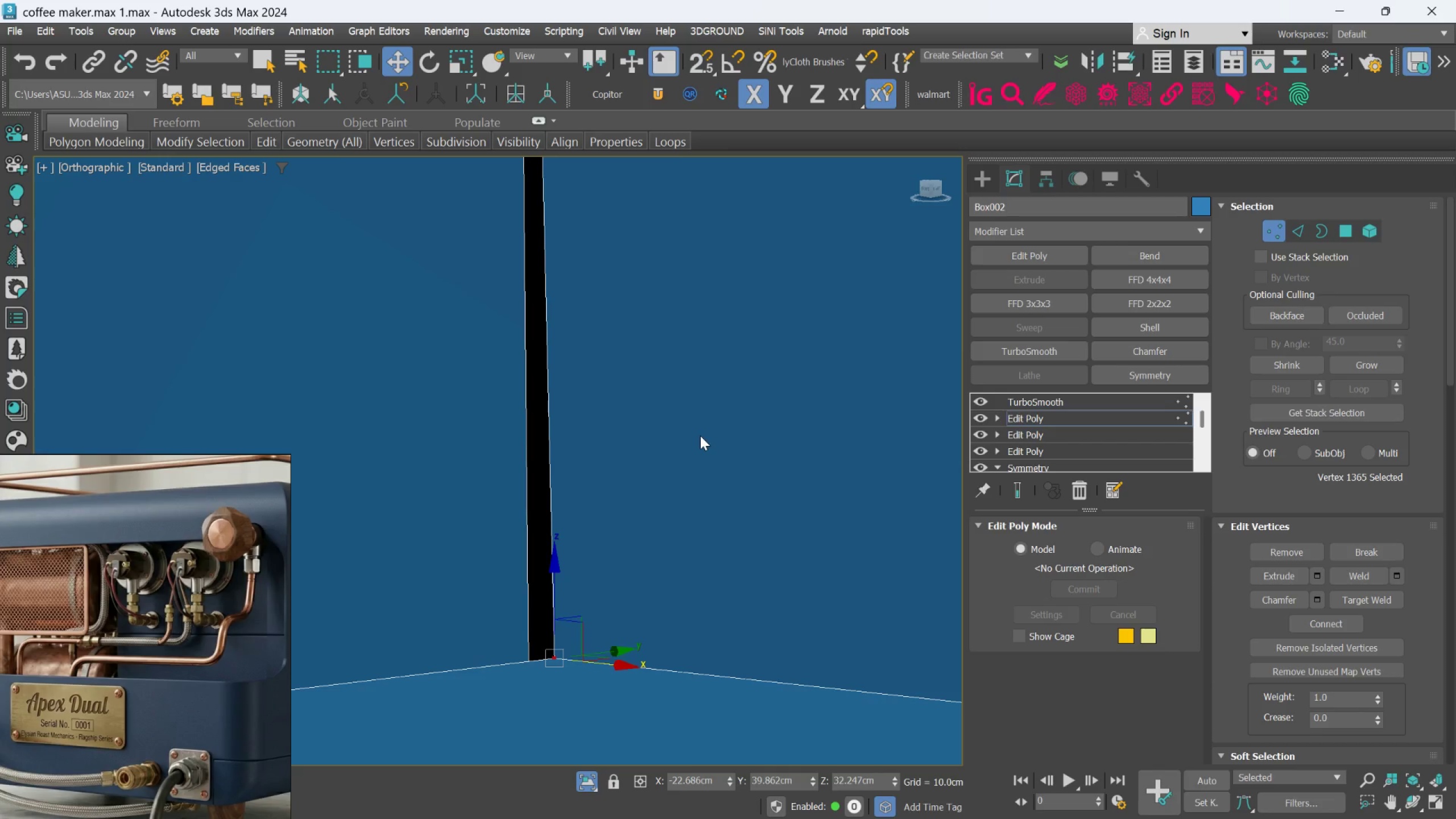 
key(Control+Z)
 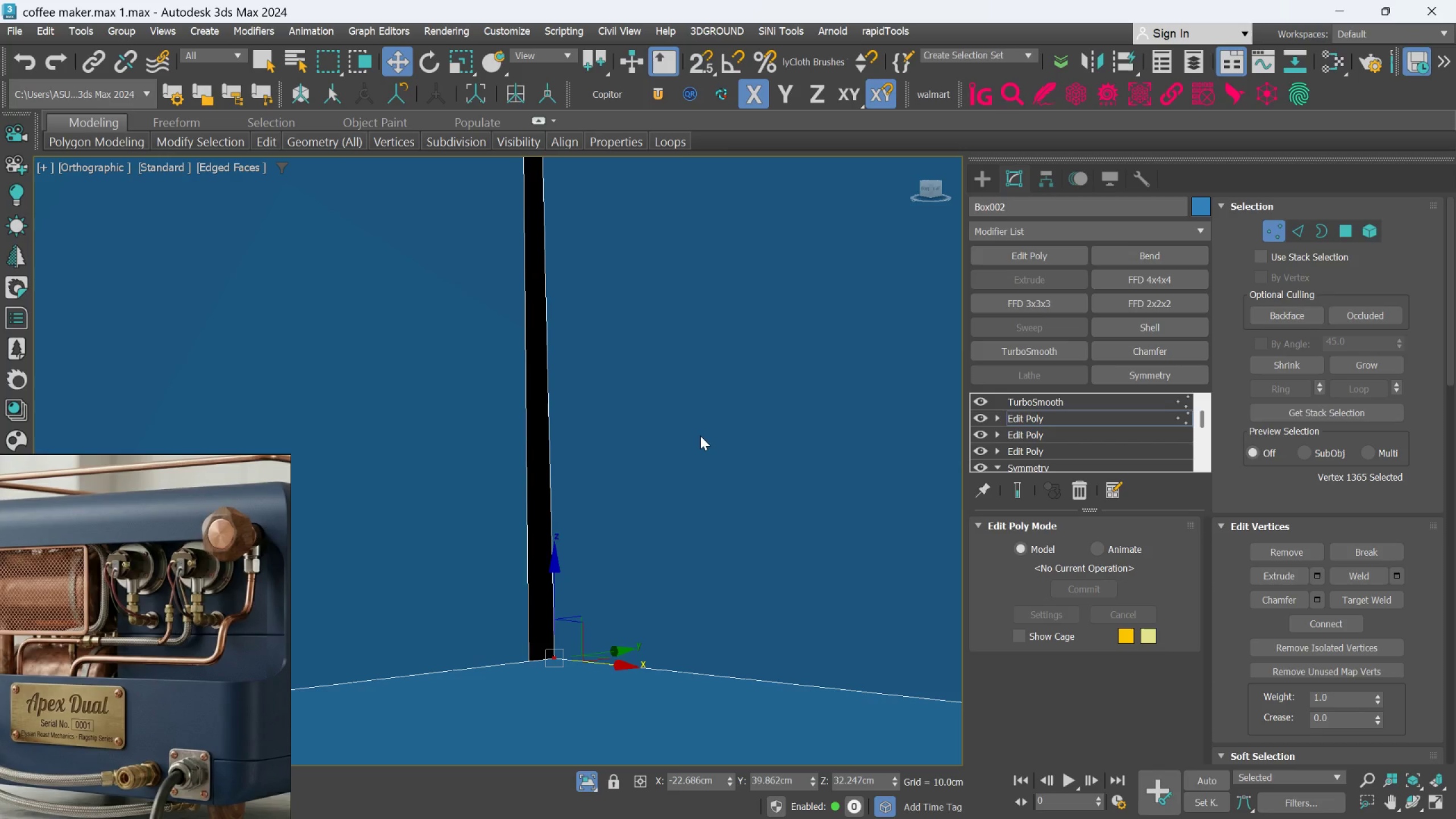 
key(Control+Z)
 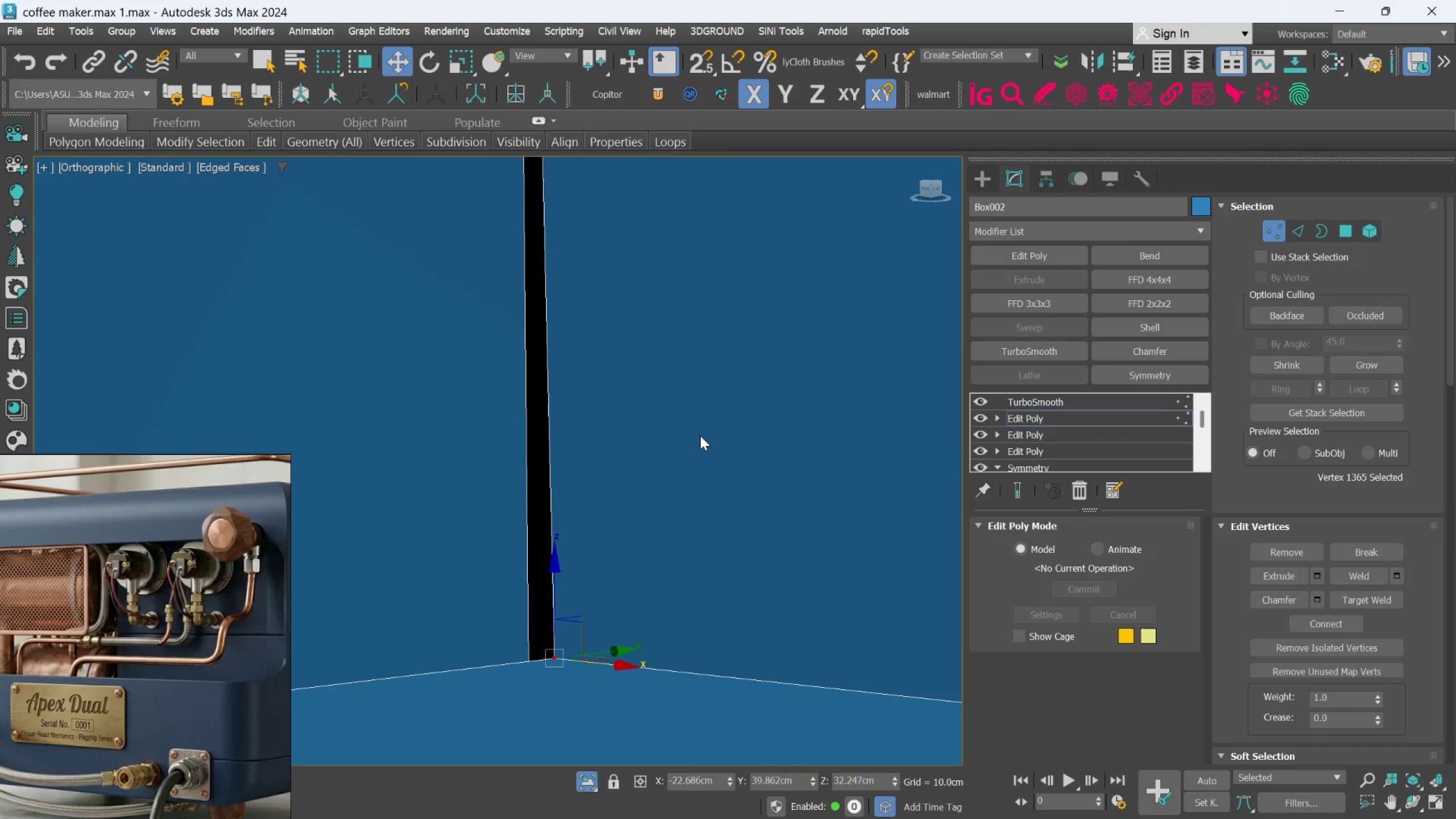 
key(Control+Z)
 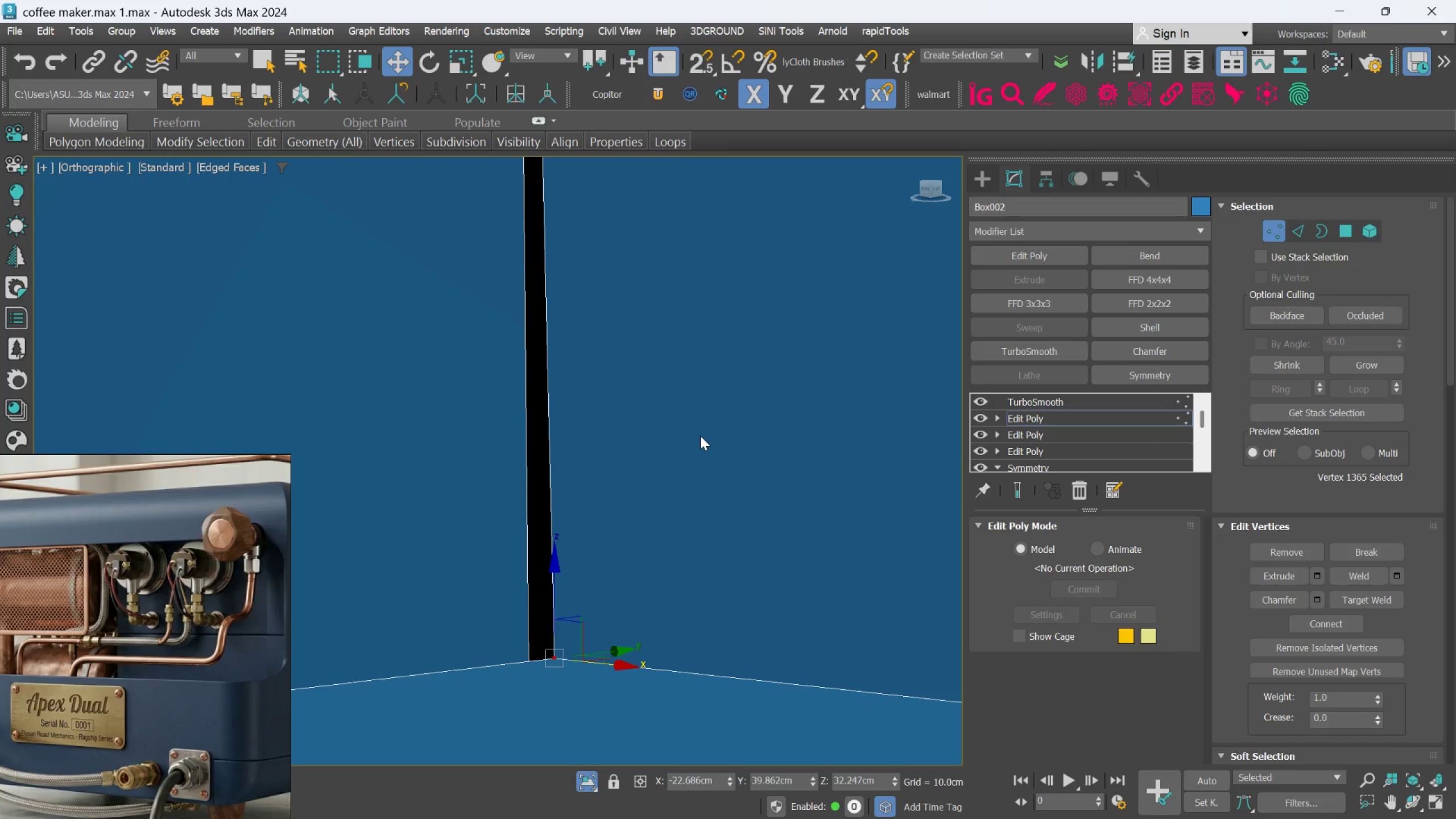 
key(Control+Z)
 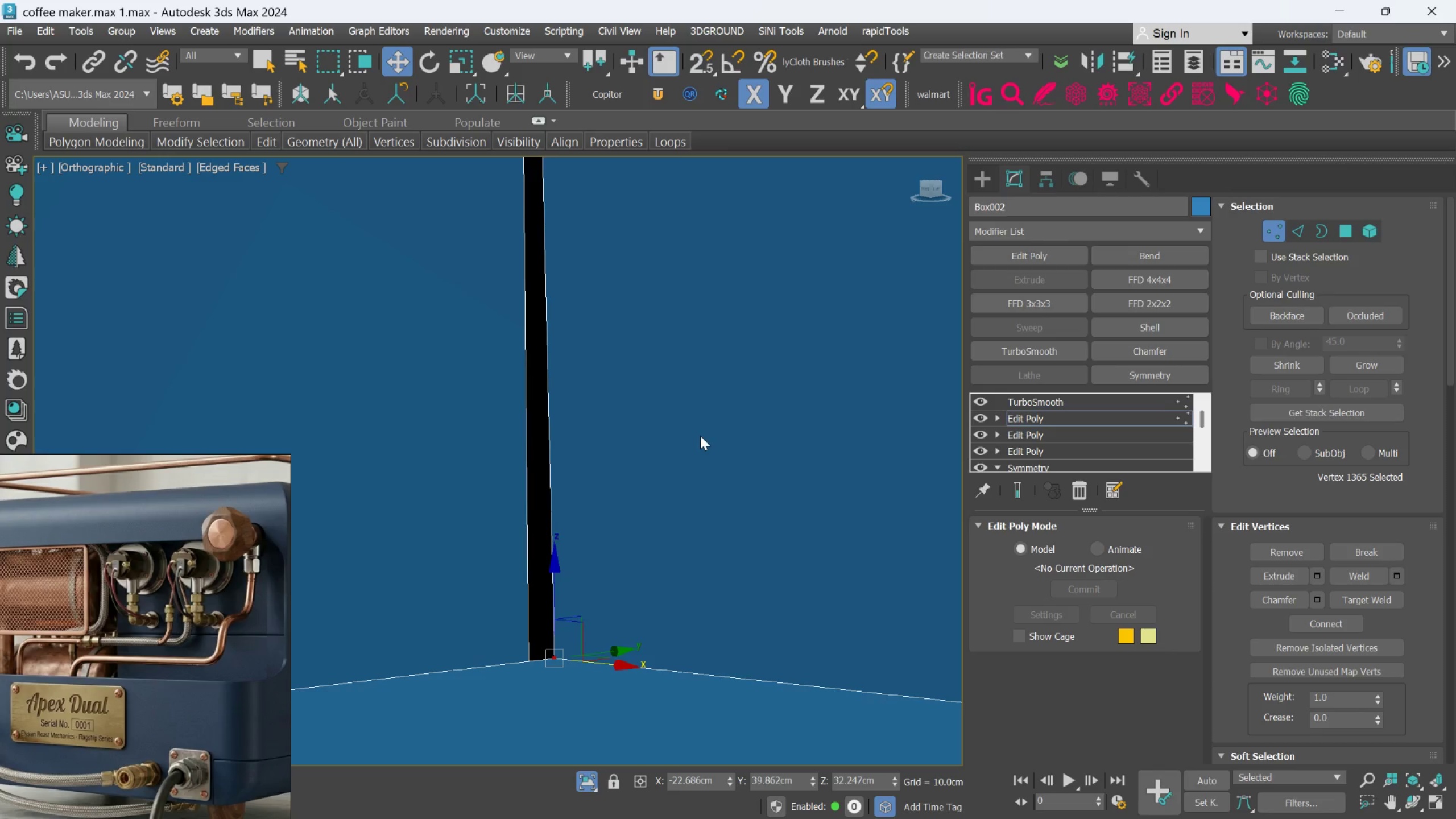 
key(Control+Z)
 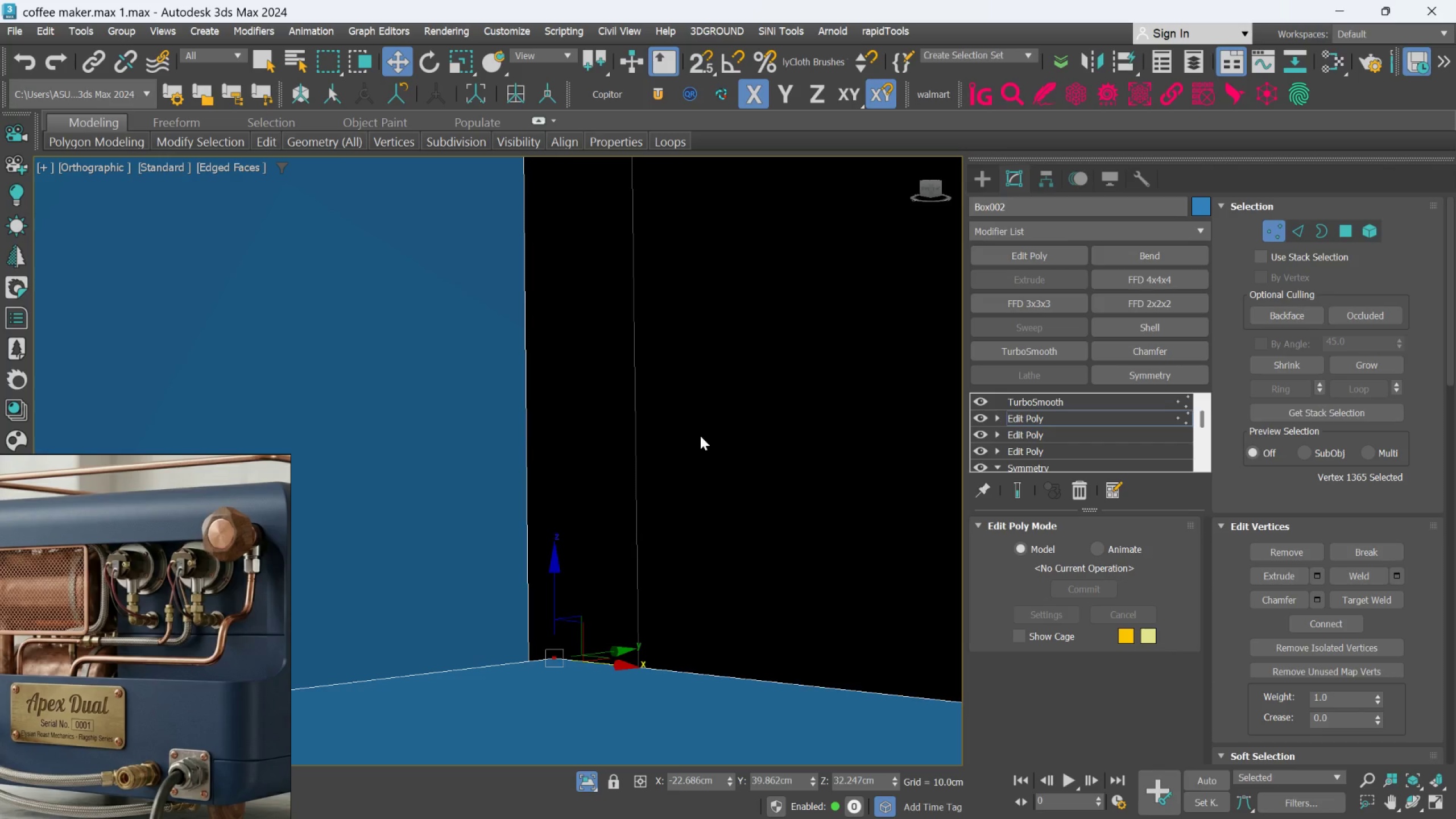 
key(Control+Z)
 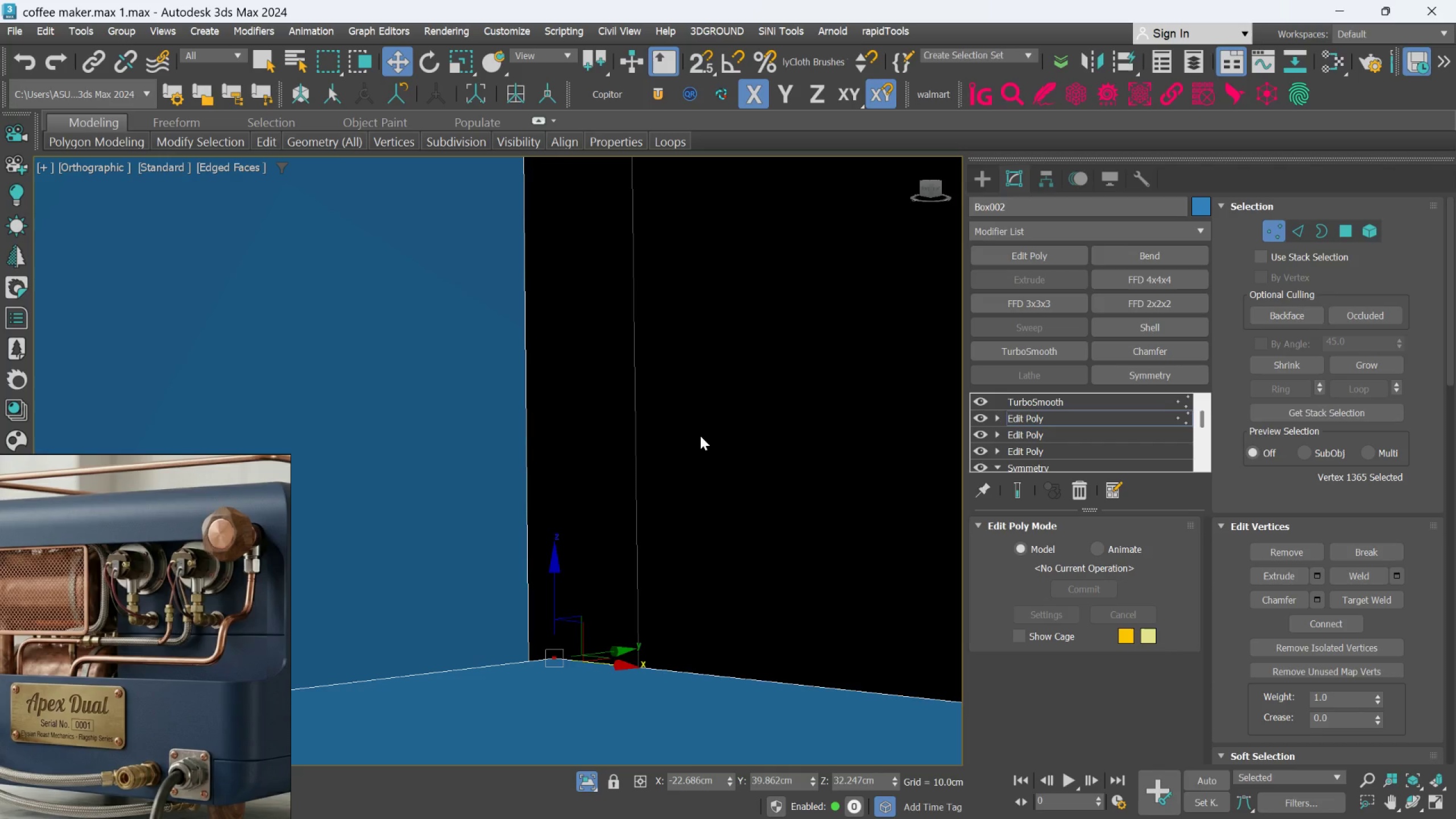 
key(Control+Z)
 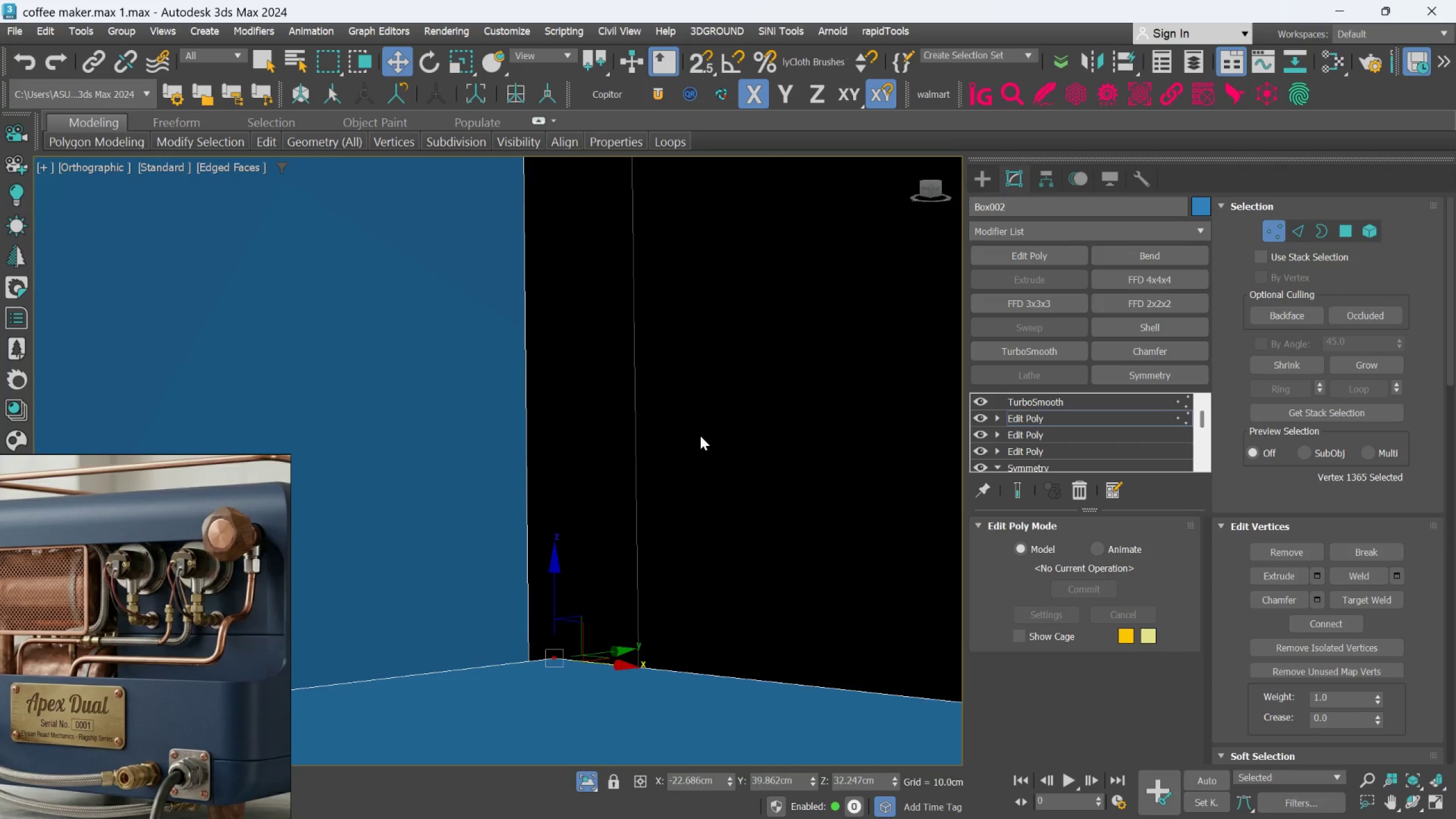 
key(Control+Z)
 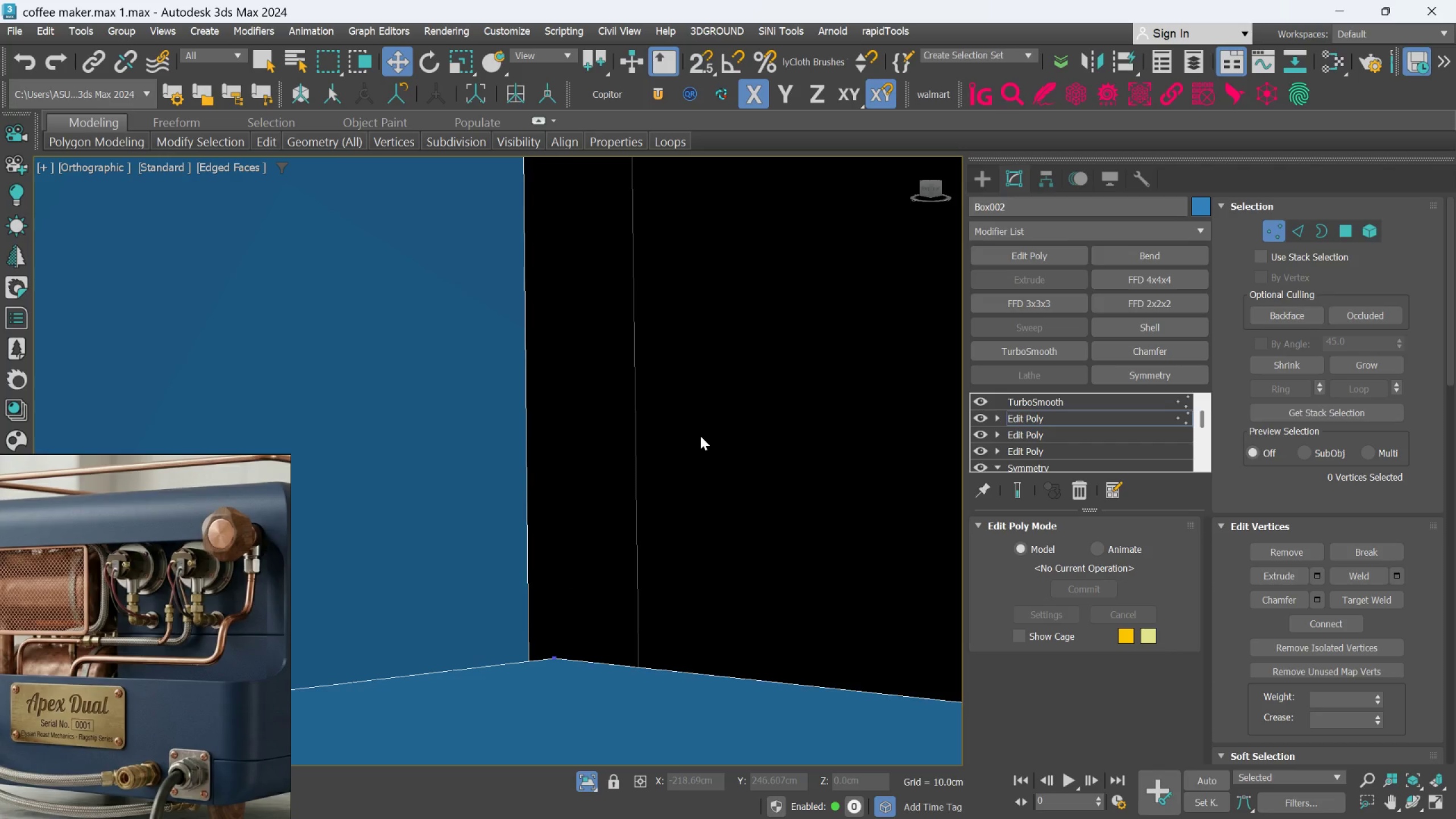 
key(Control+Z)
 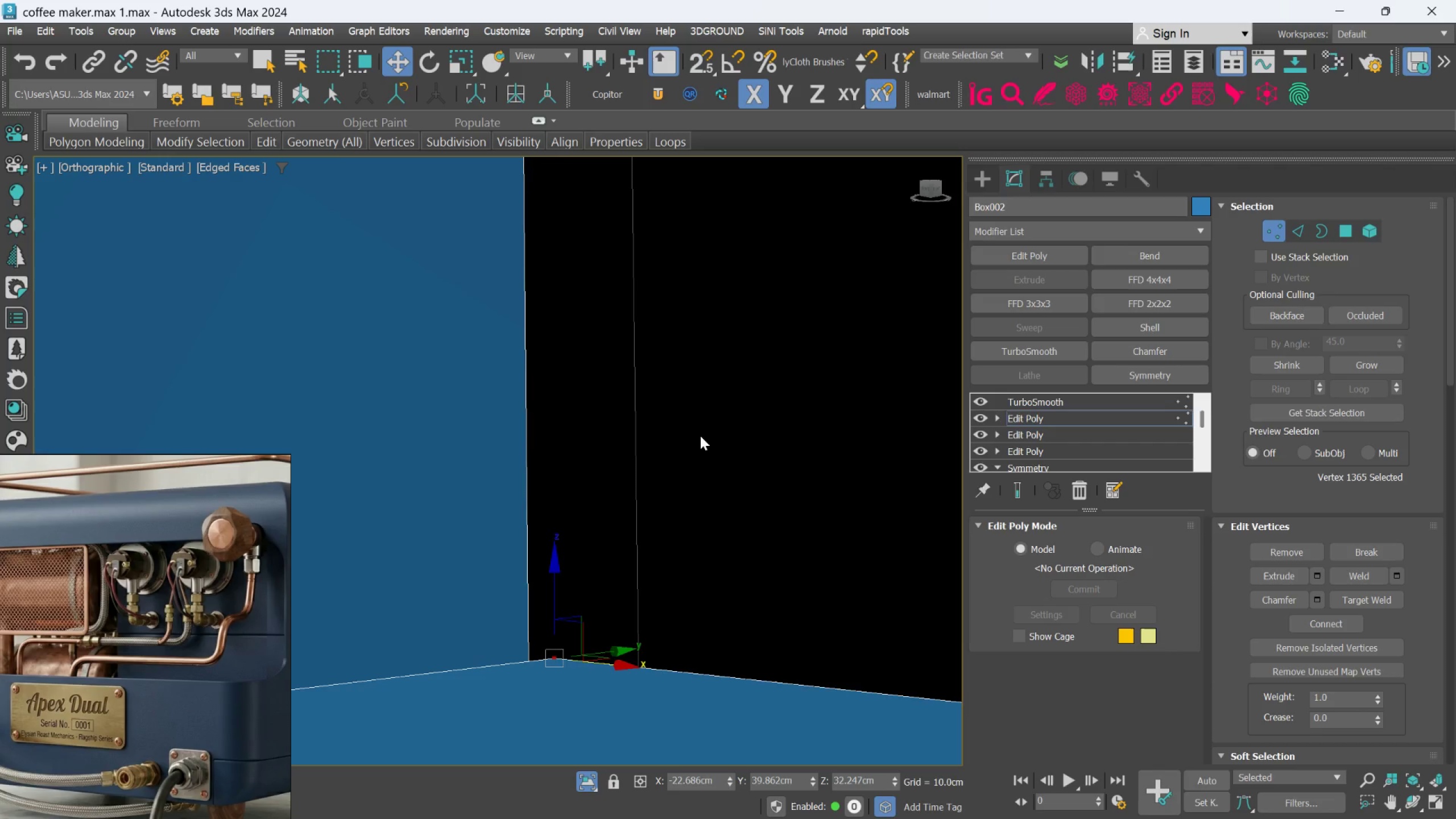 
key(Control+Z)
 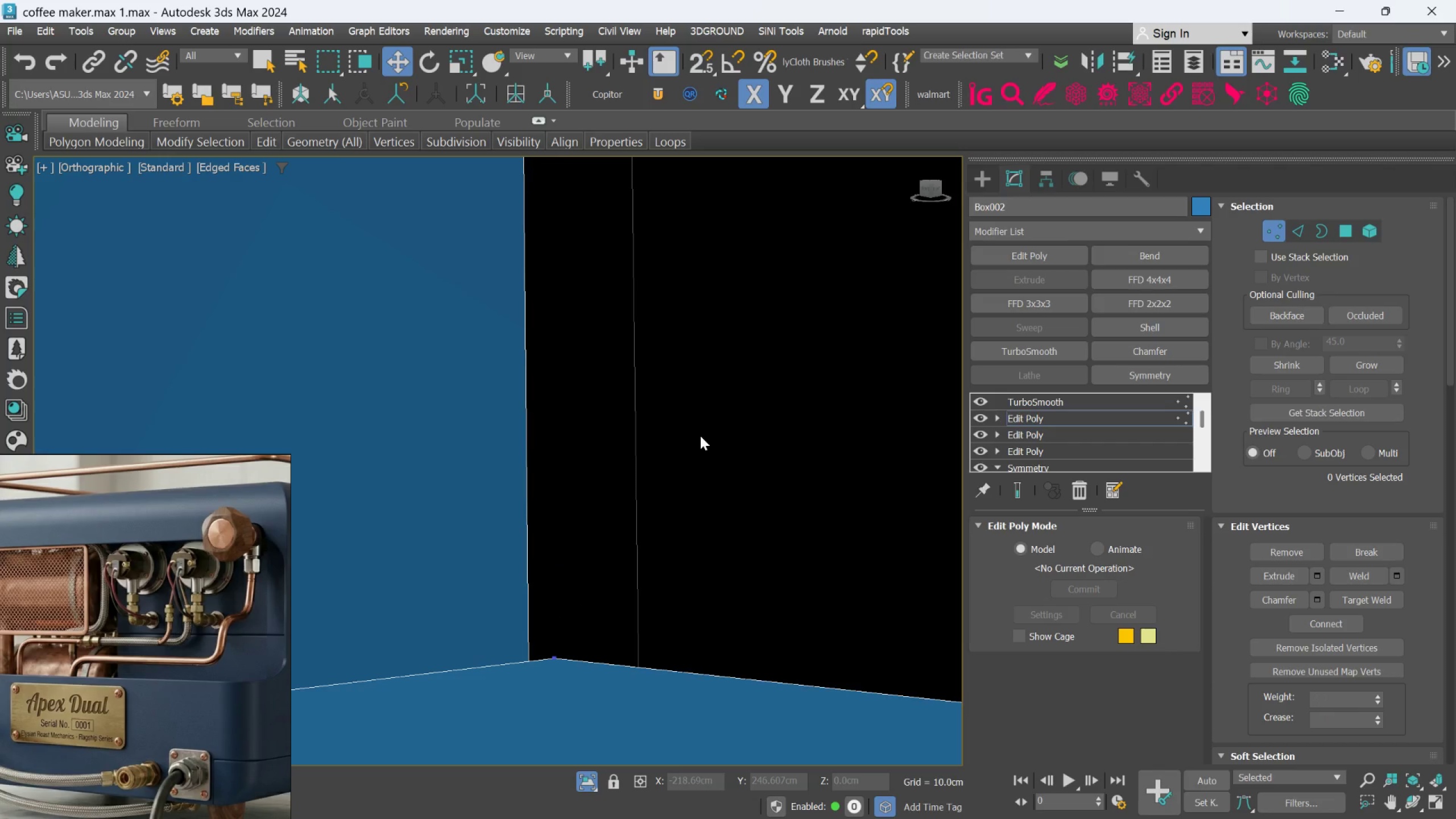 
key(Control+Z)
 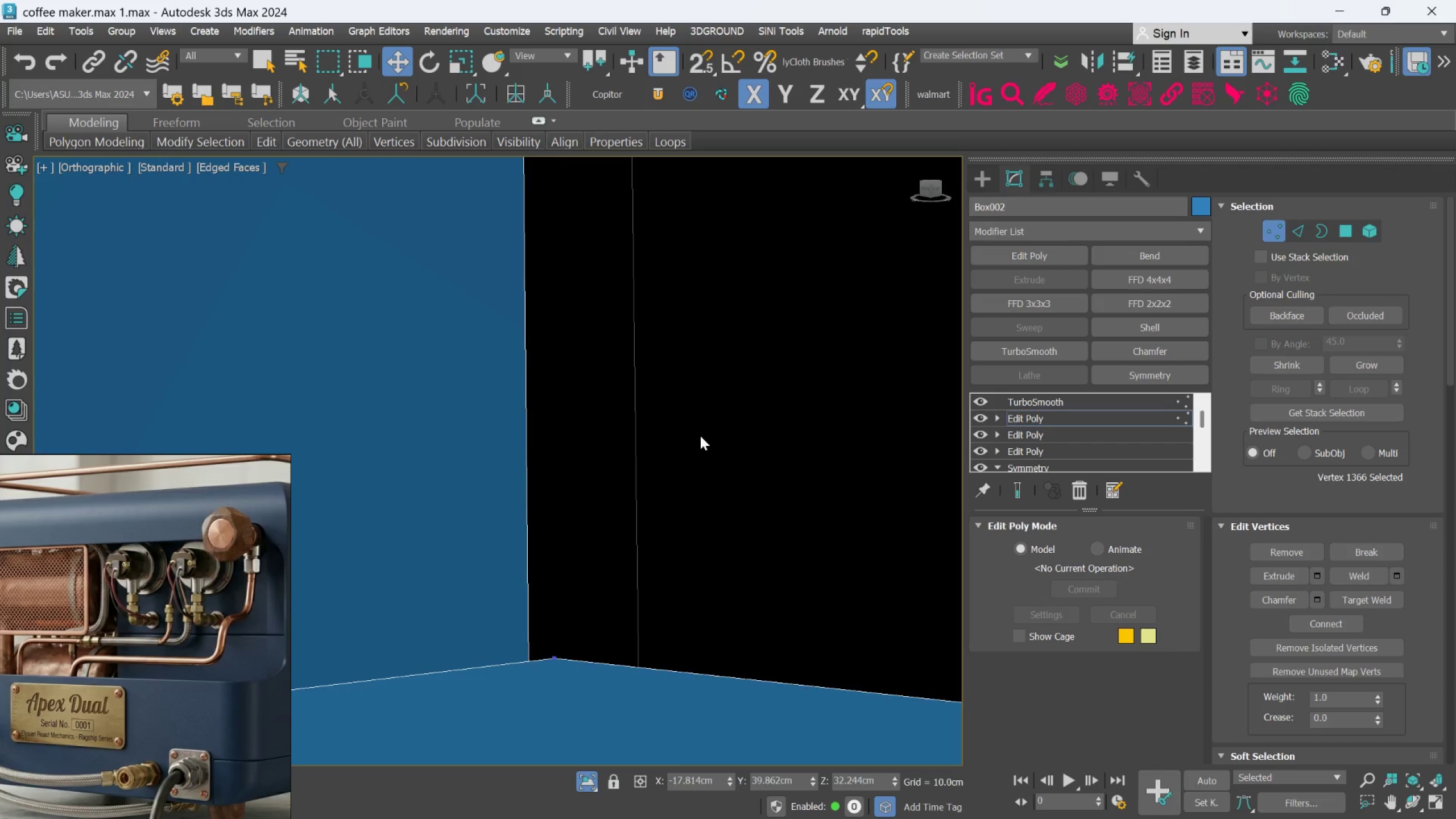 
key(Control+Z)
 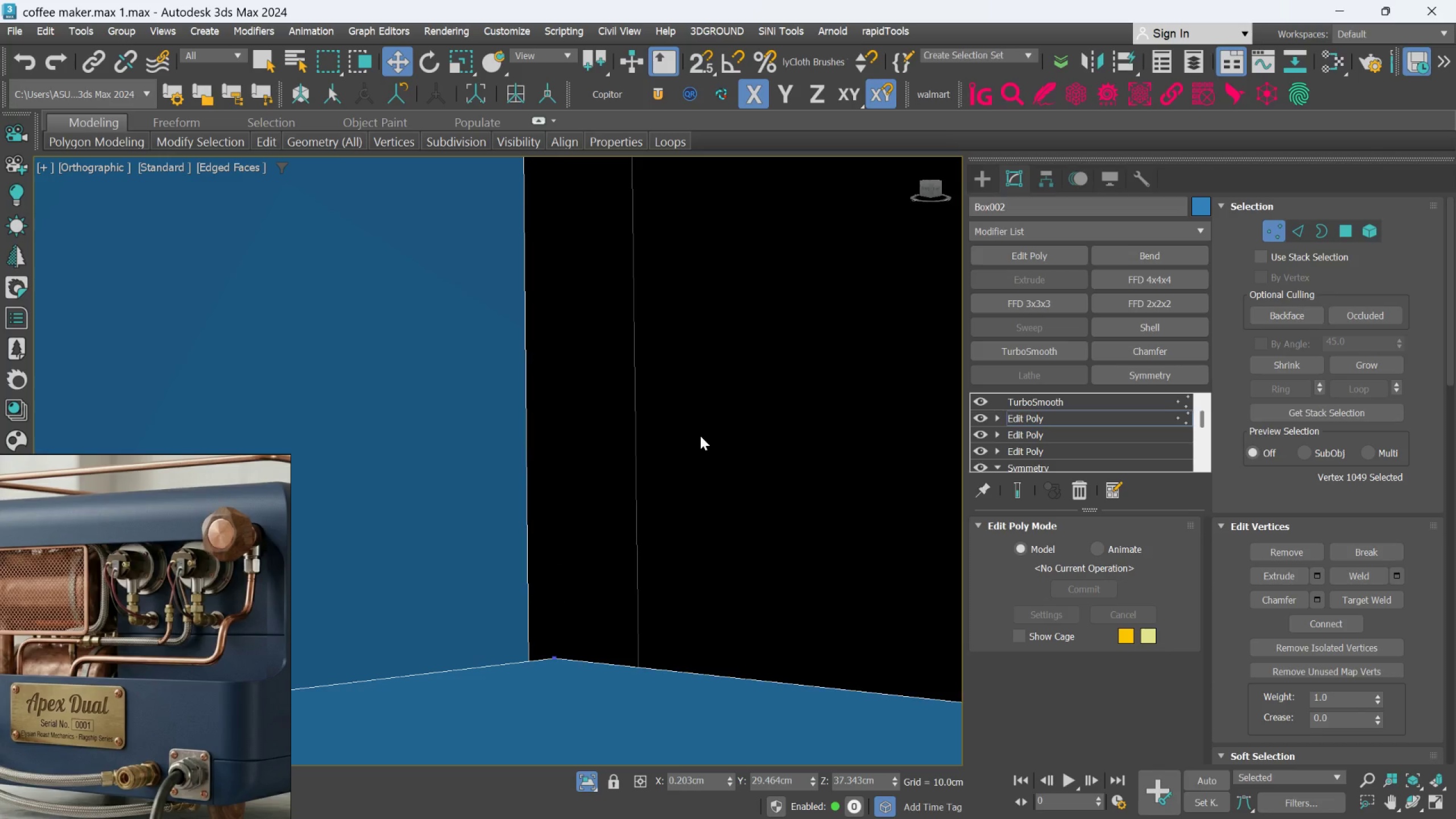 
key(Control+Z)
 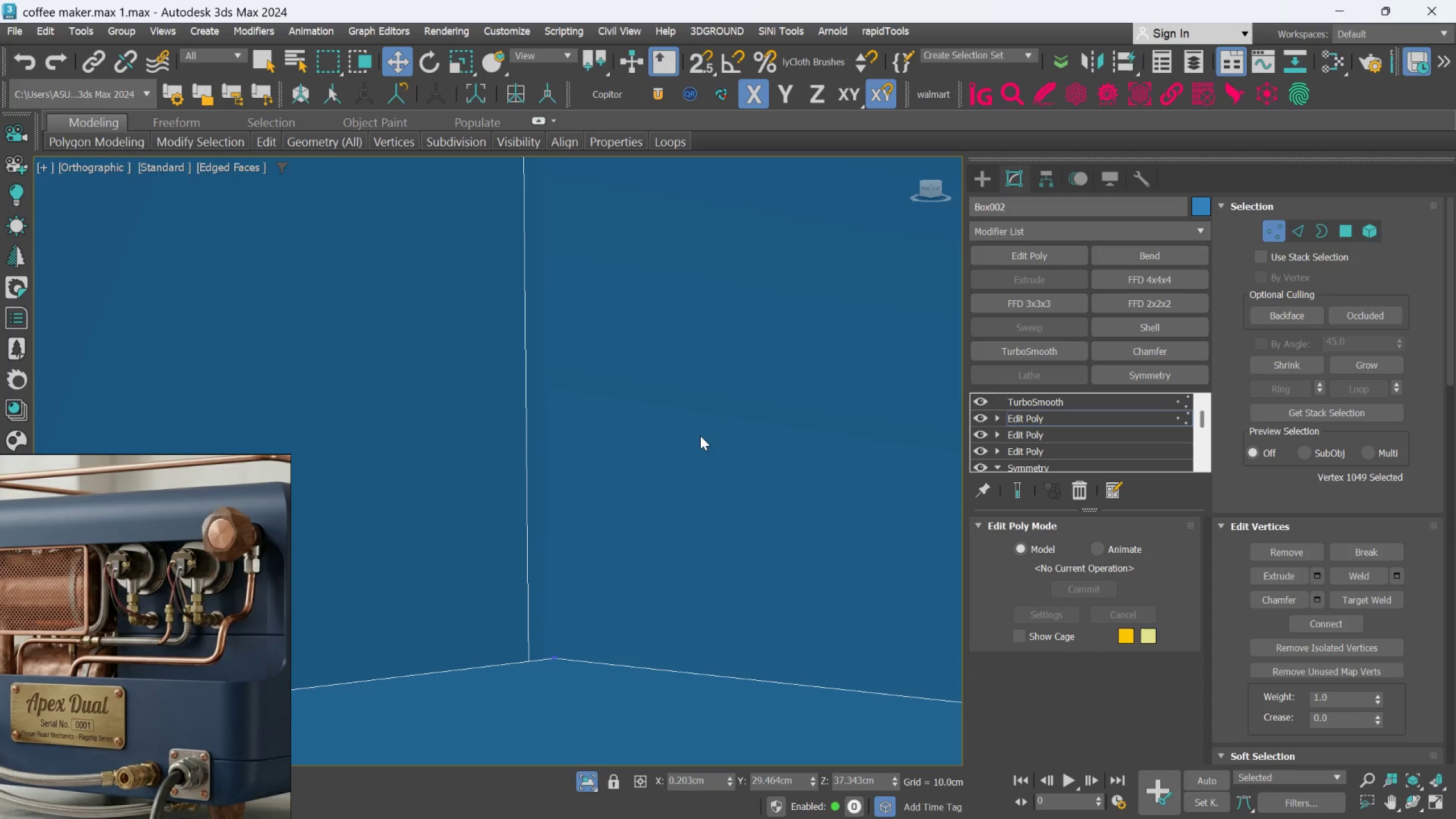 
scroll: coordinate [685, 519], scroll_direction: down, amount: 2.0
 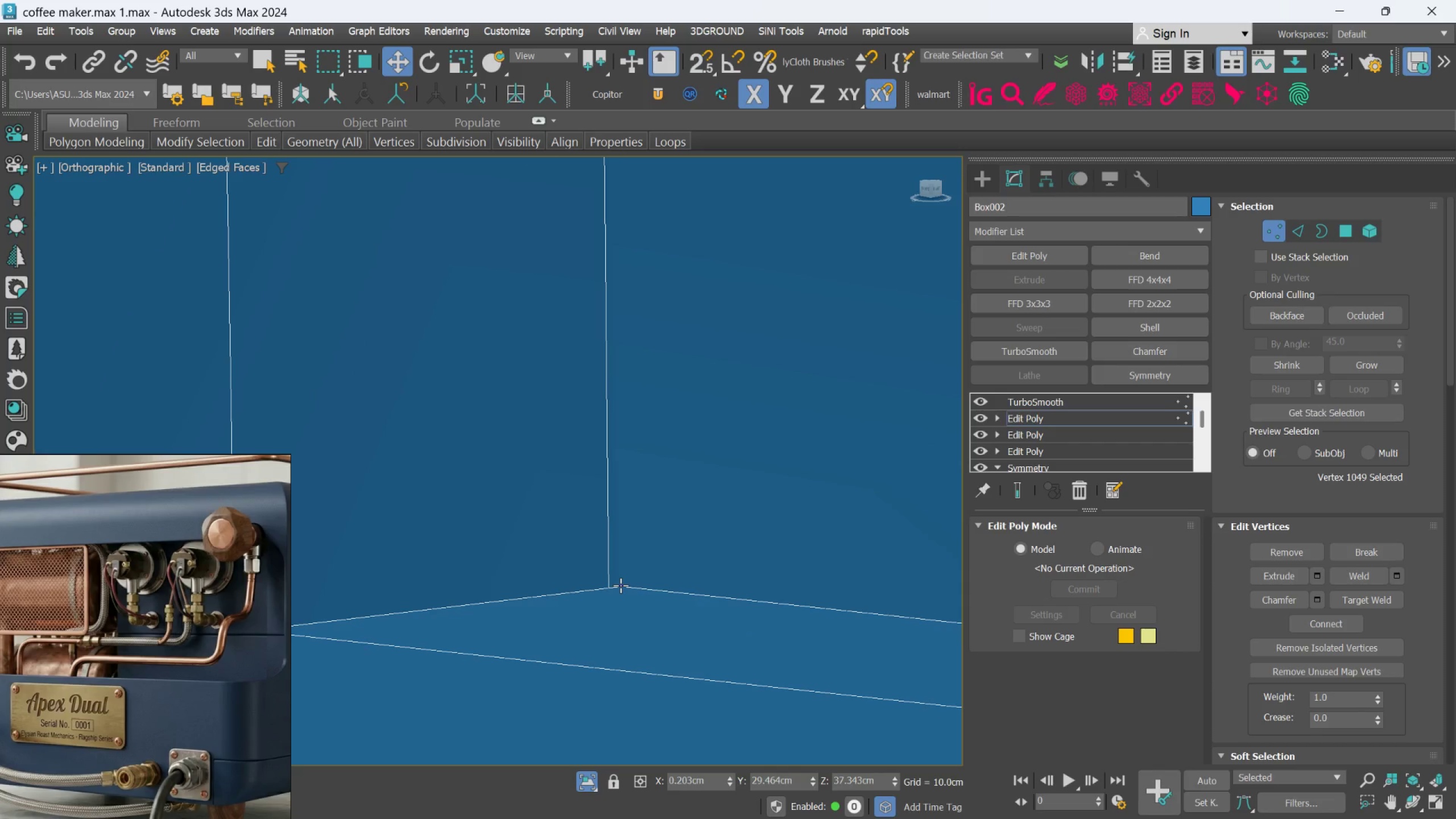 
left_click([621, 585])
 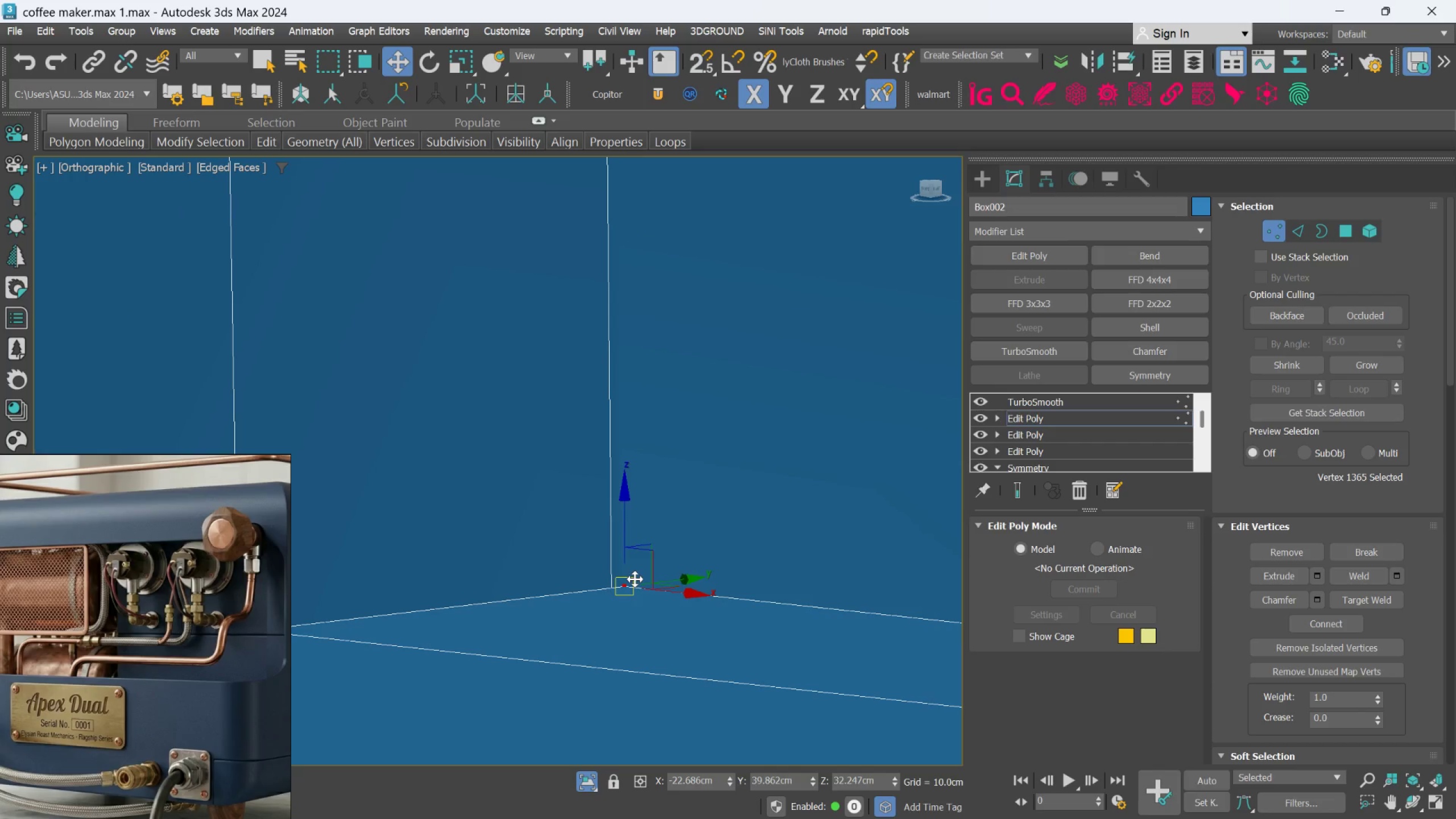 
hold_key(key=AltLeft, duration=1.52)
scroll: coordinate [635, 580], scroll_direction: down, amount: 1.0
 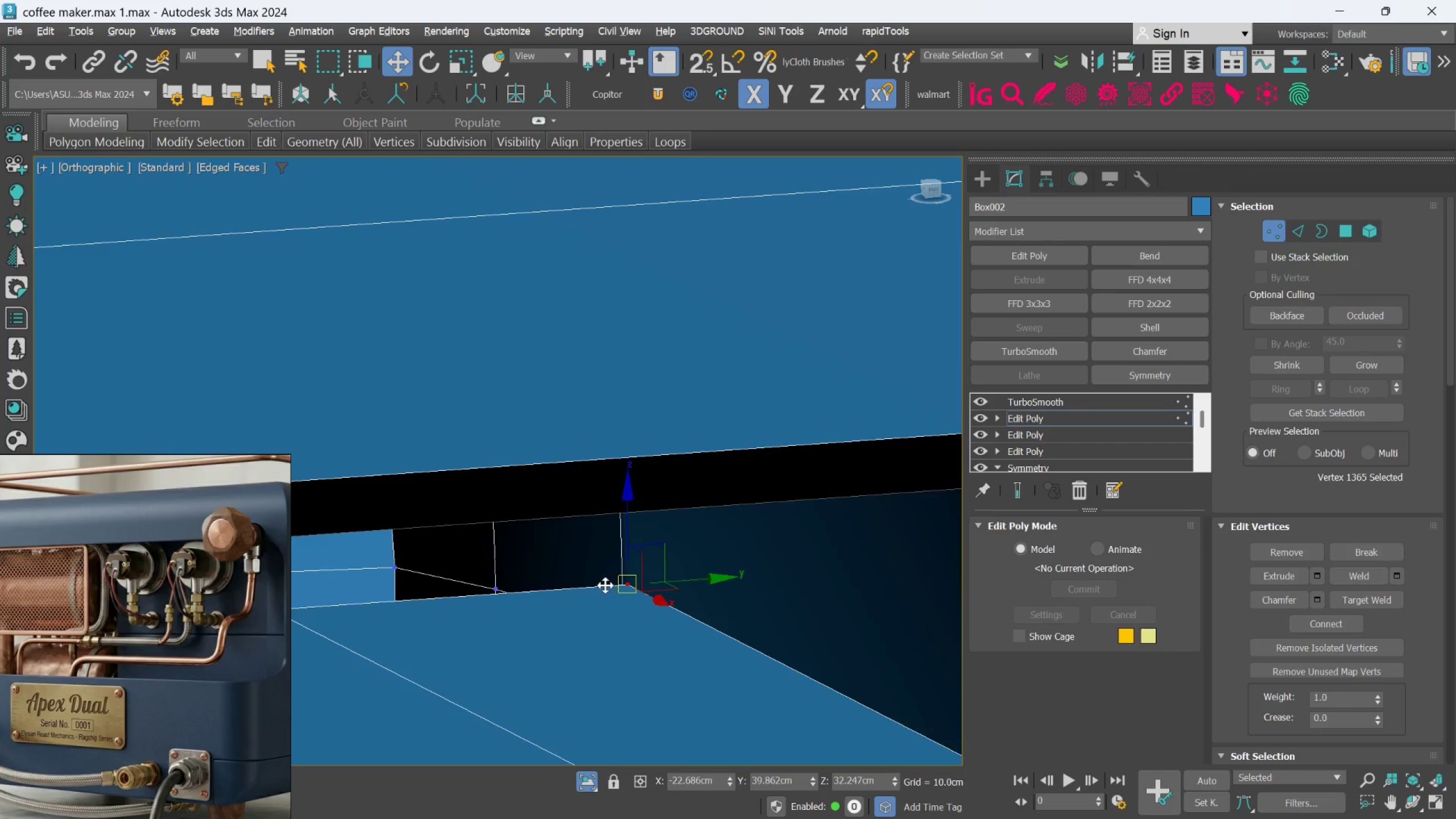 
hold_key(key=AltLeft, duration=0.95)
 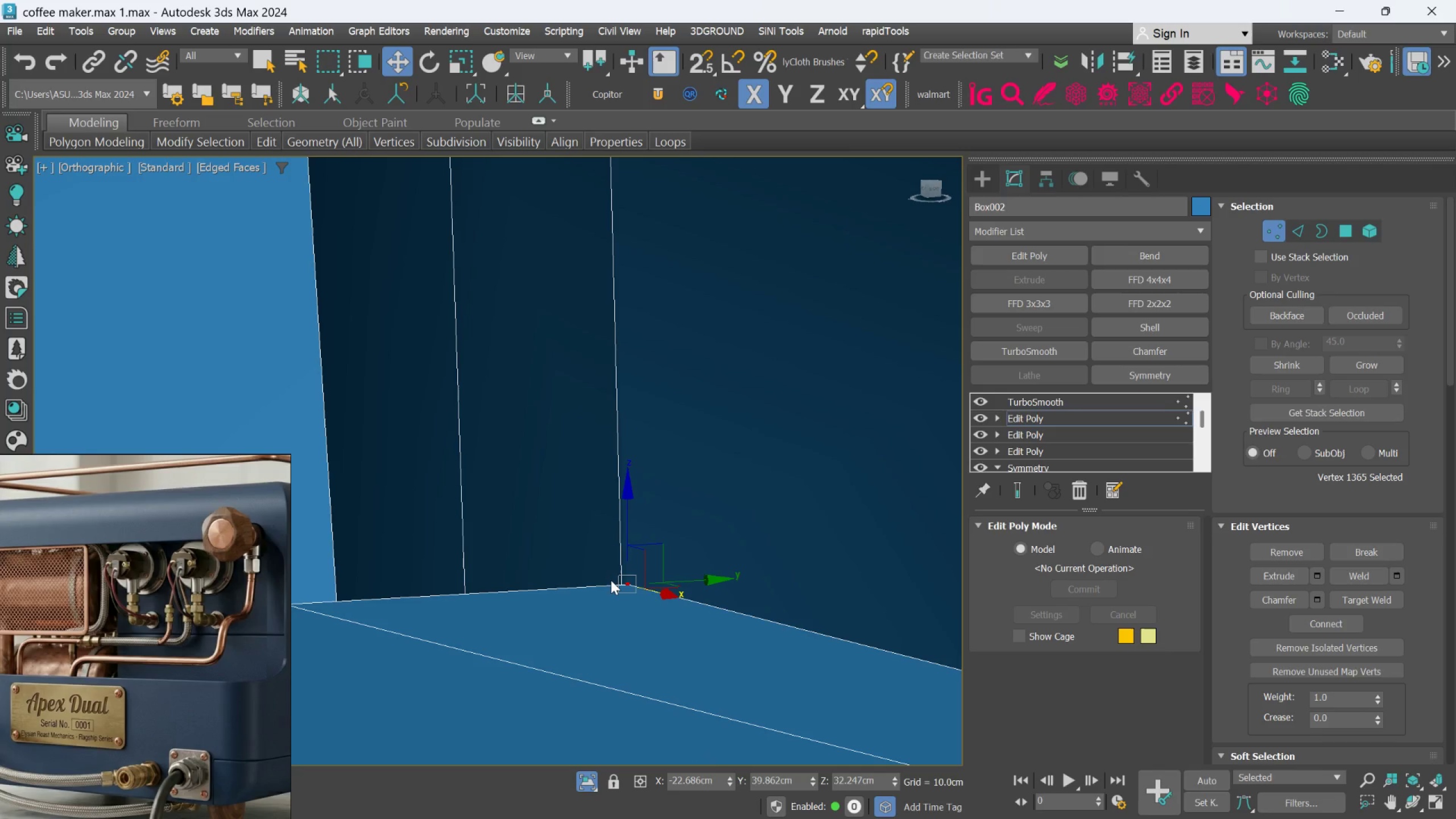 
key(Delete)
 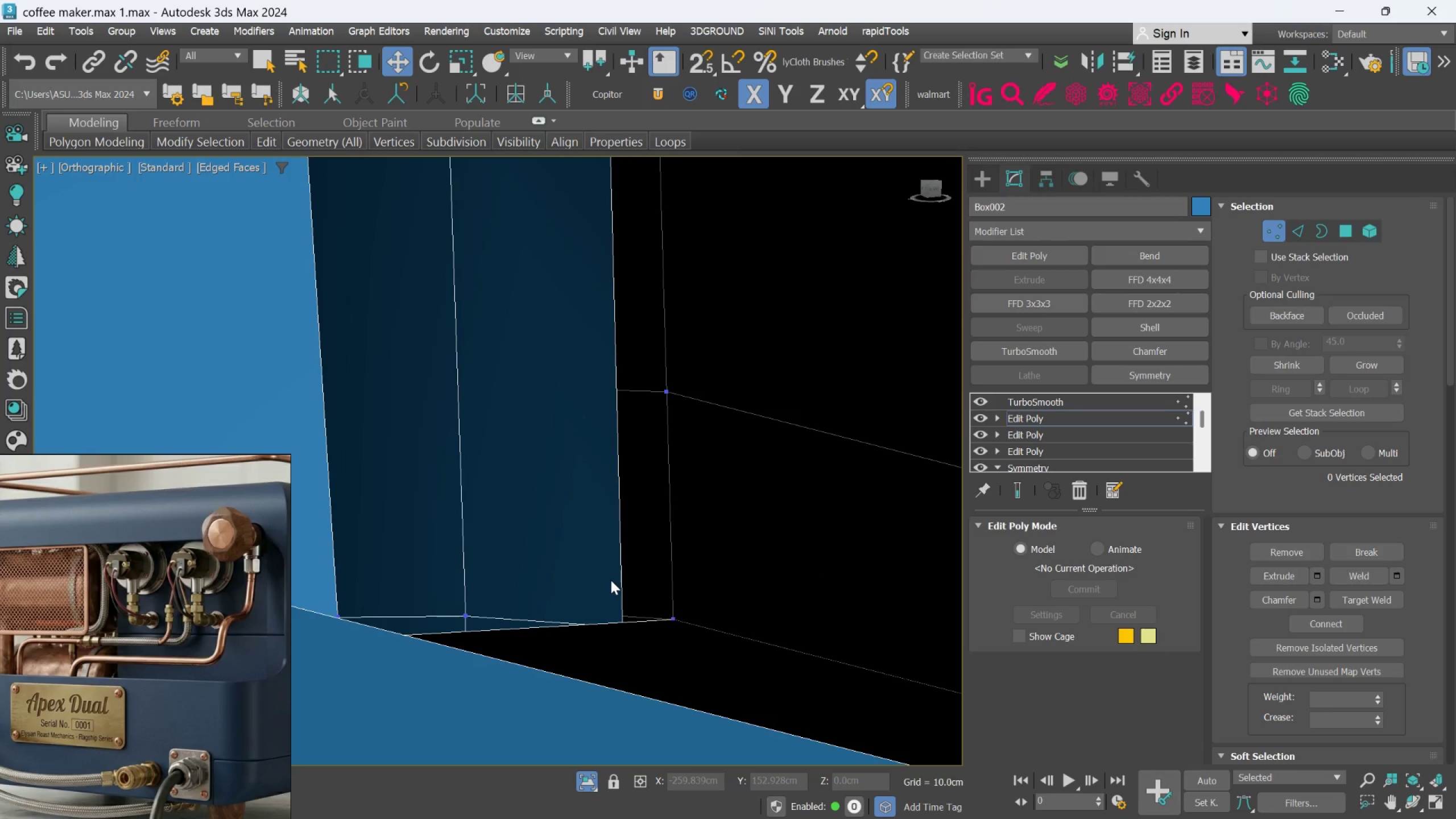 
key(Control+Z)
 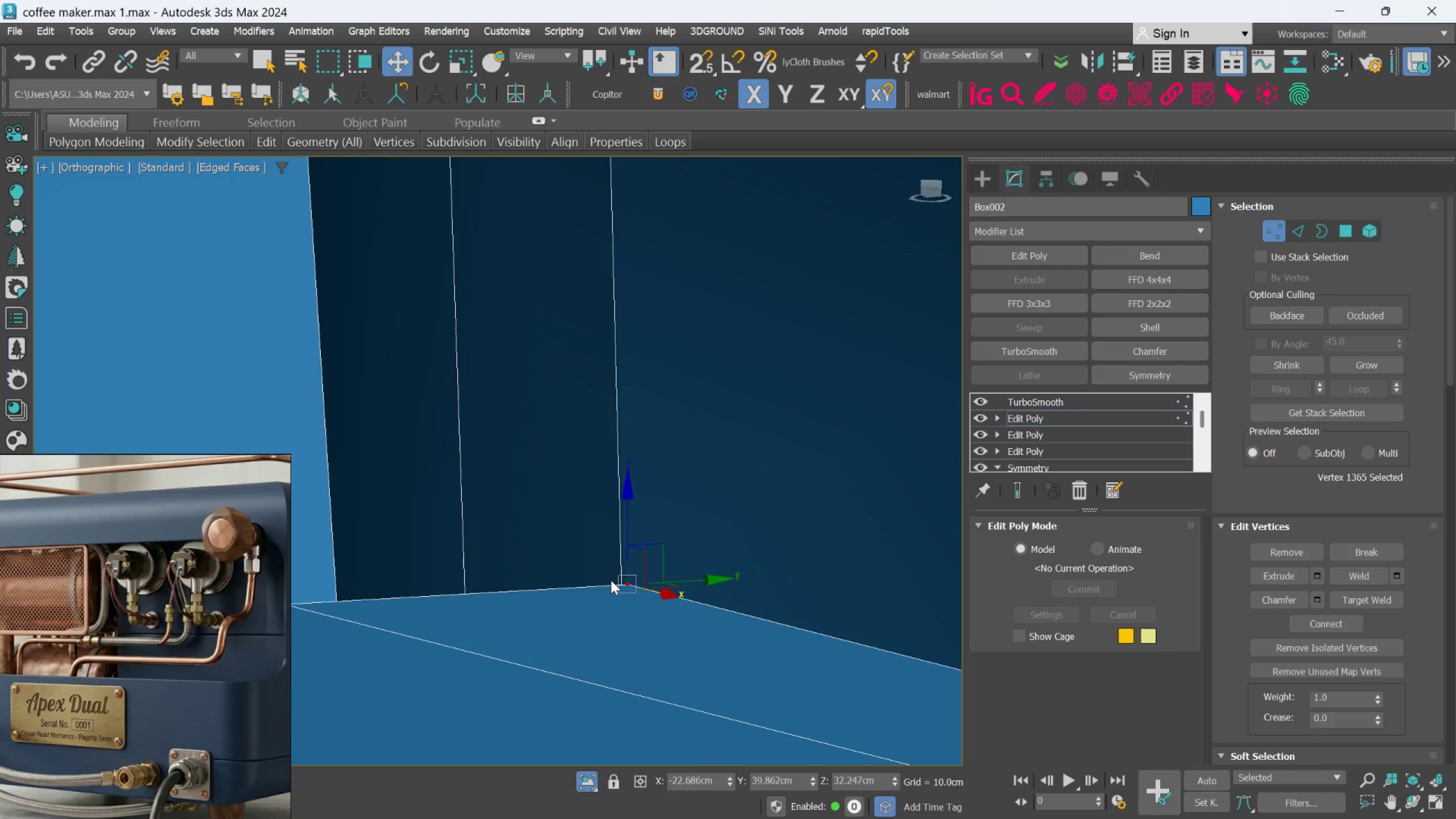 
key(Control+Backspace)
 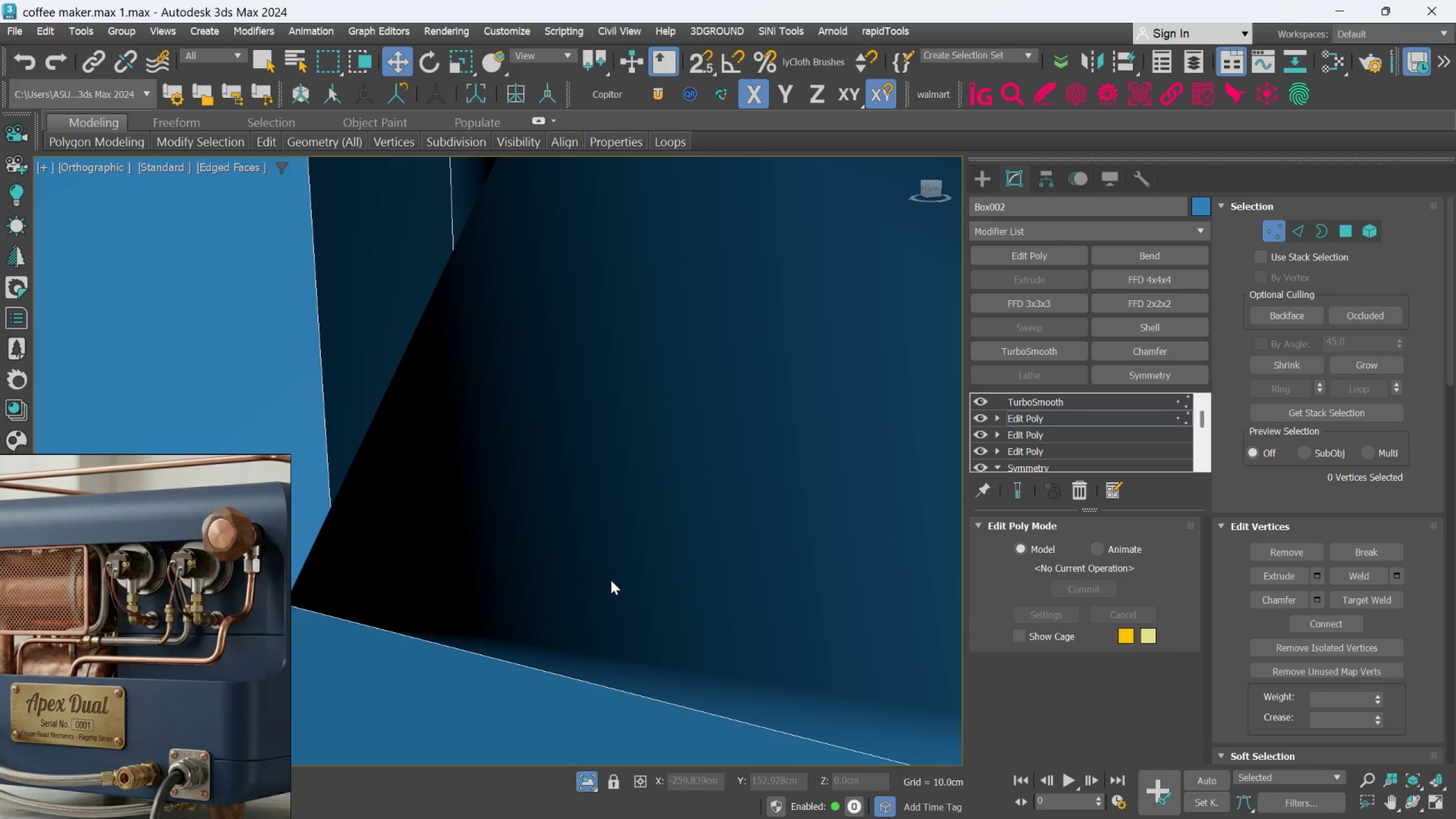 
key(Control+Z)
 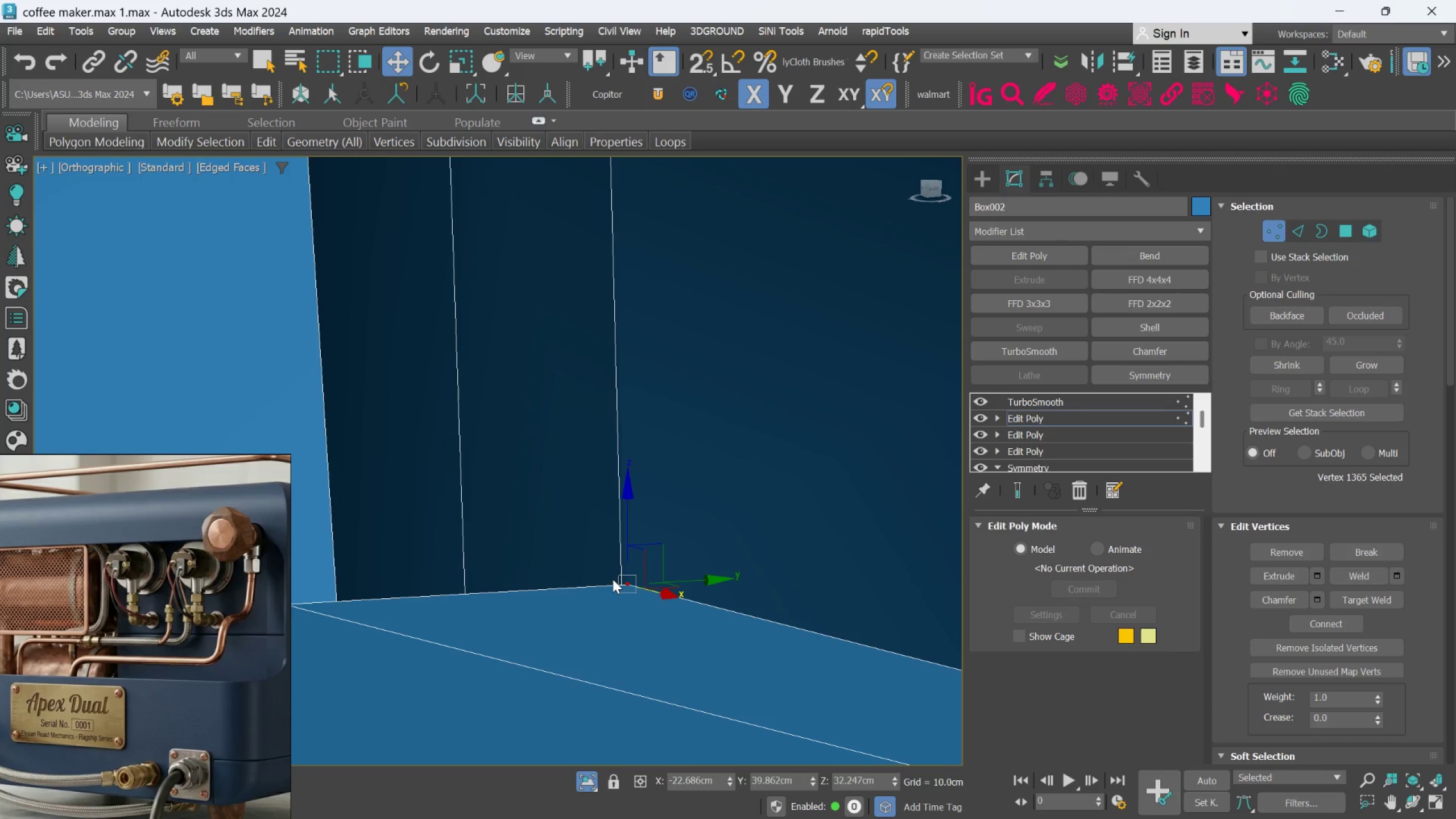 
hold_key(key=AltLeft, duration=0.97)
 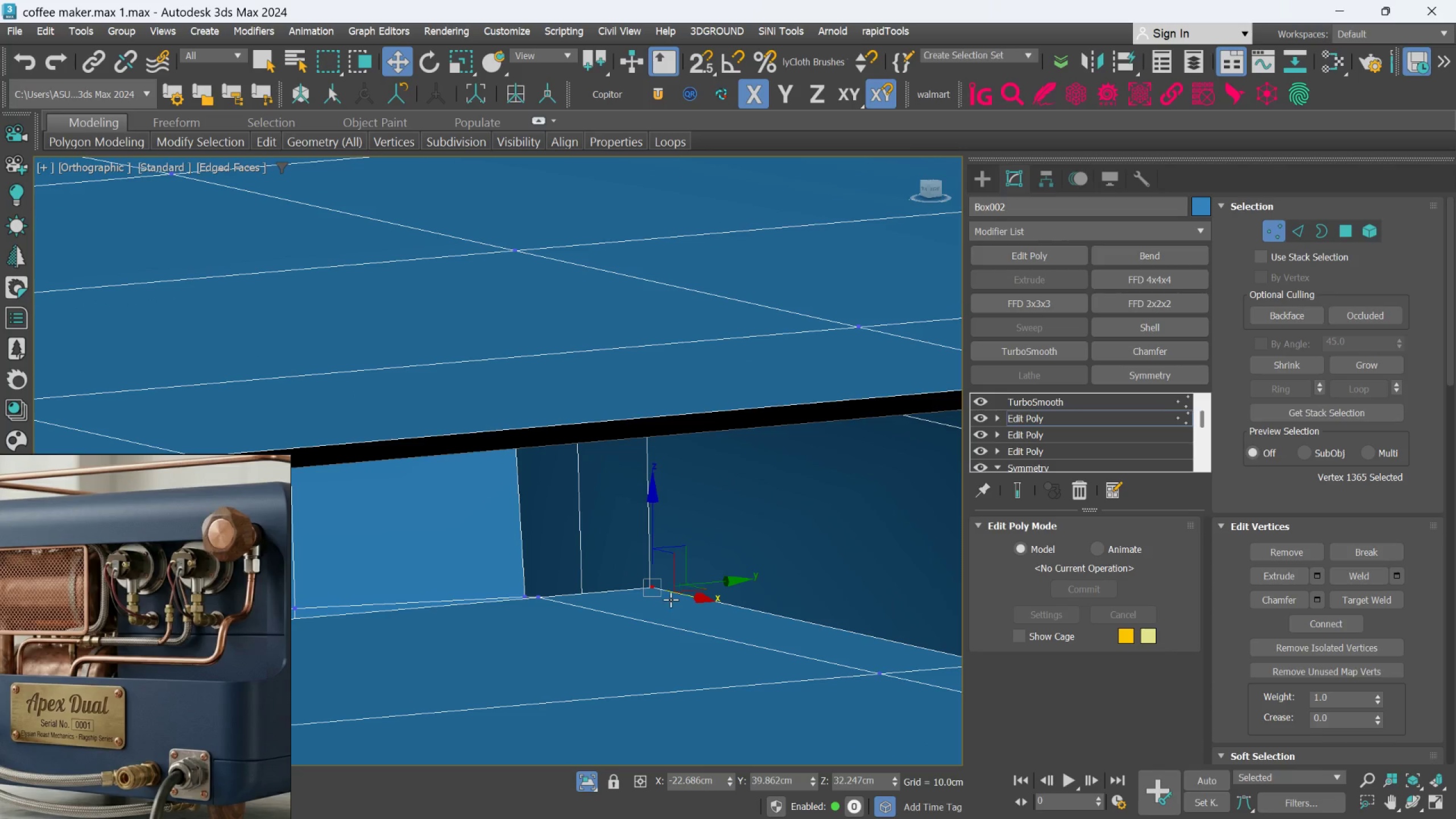 
scroll: coordinate [676, 590], scroll_direction: down, amount: 3.0
 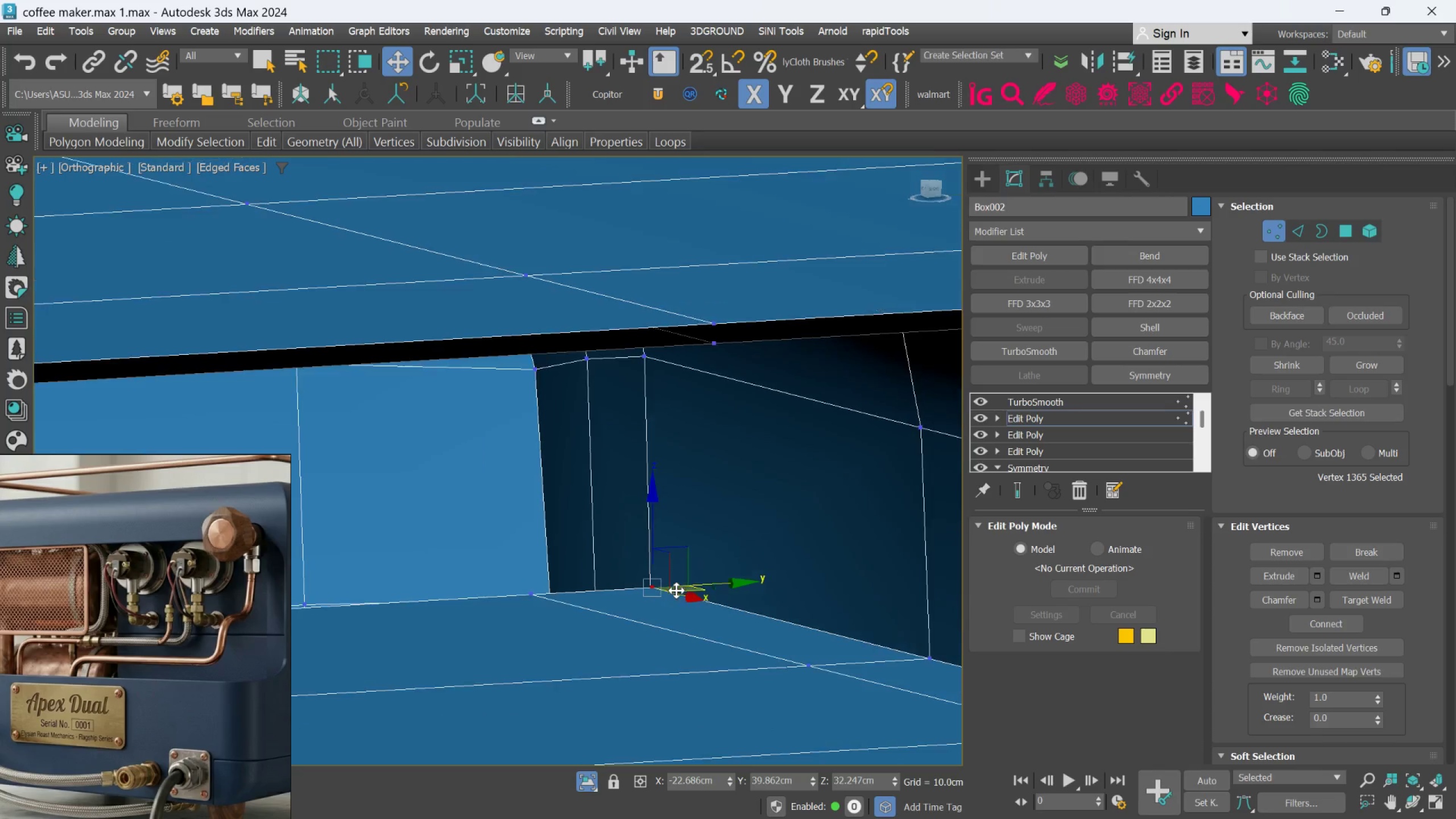 
hold_key(key=AltLeft, duration=1.5)
 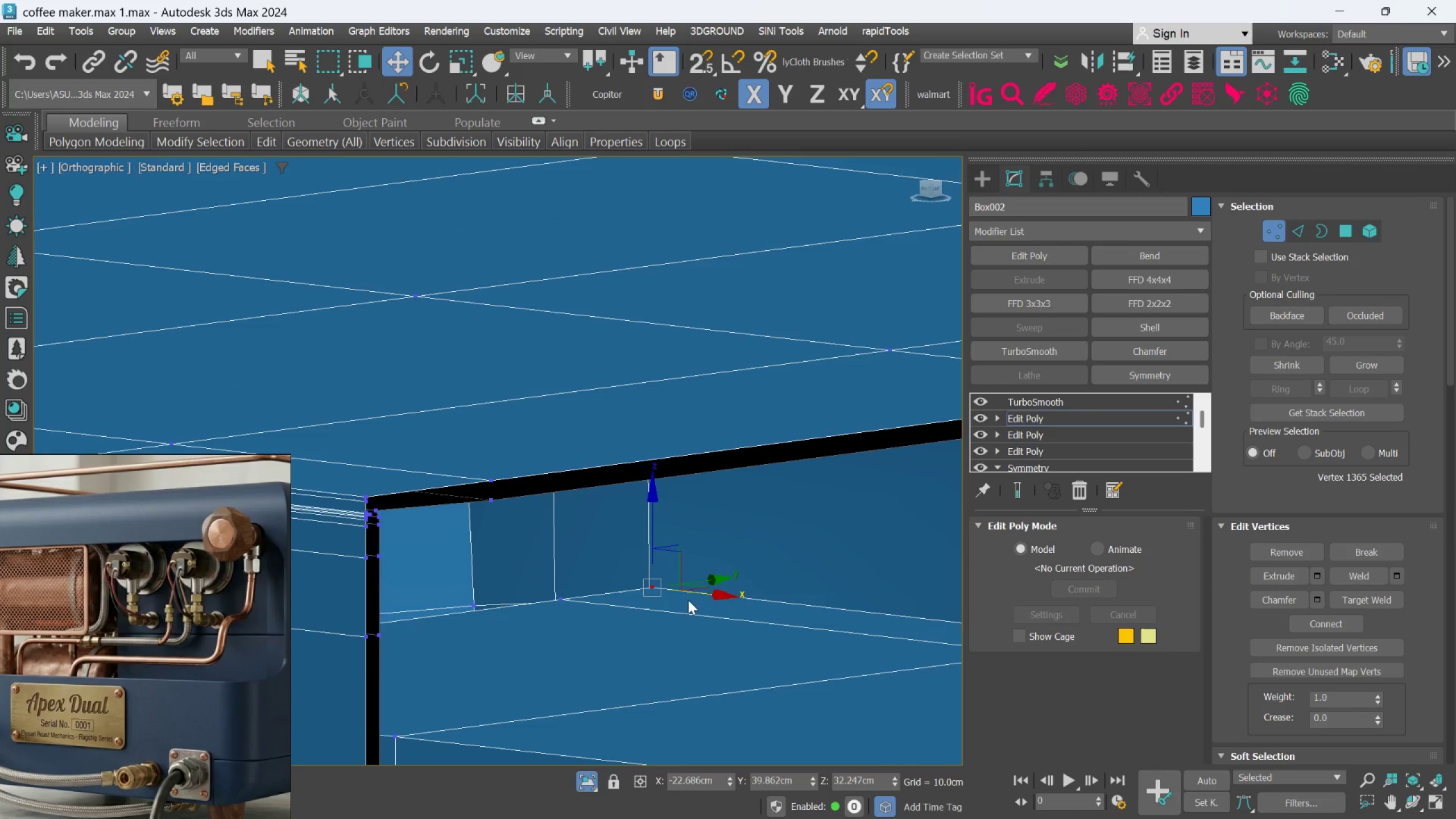 
hold_key(key=AltLeft, duration=0.39)
 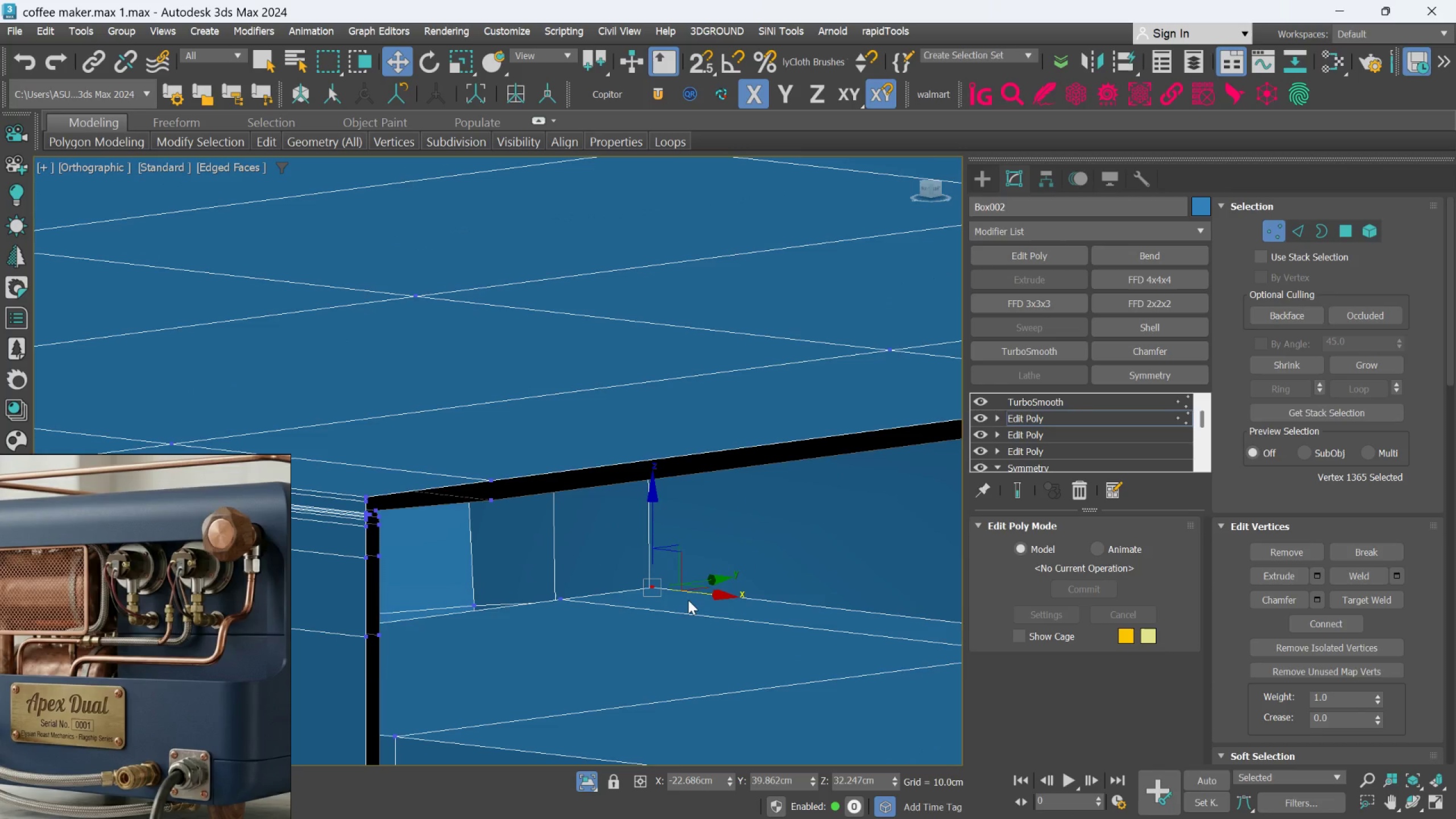 
hold_key(key=AltLeft, duration=1.5)
 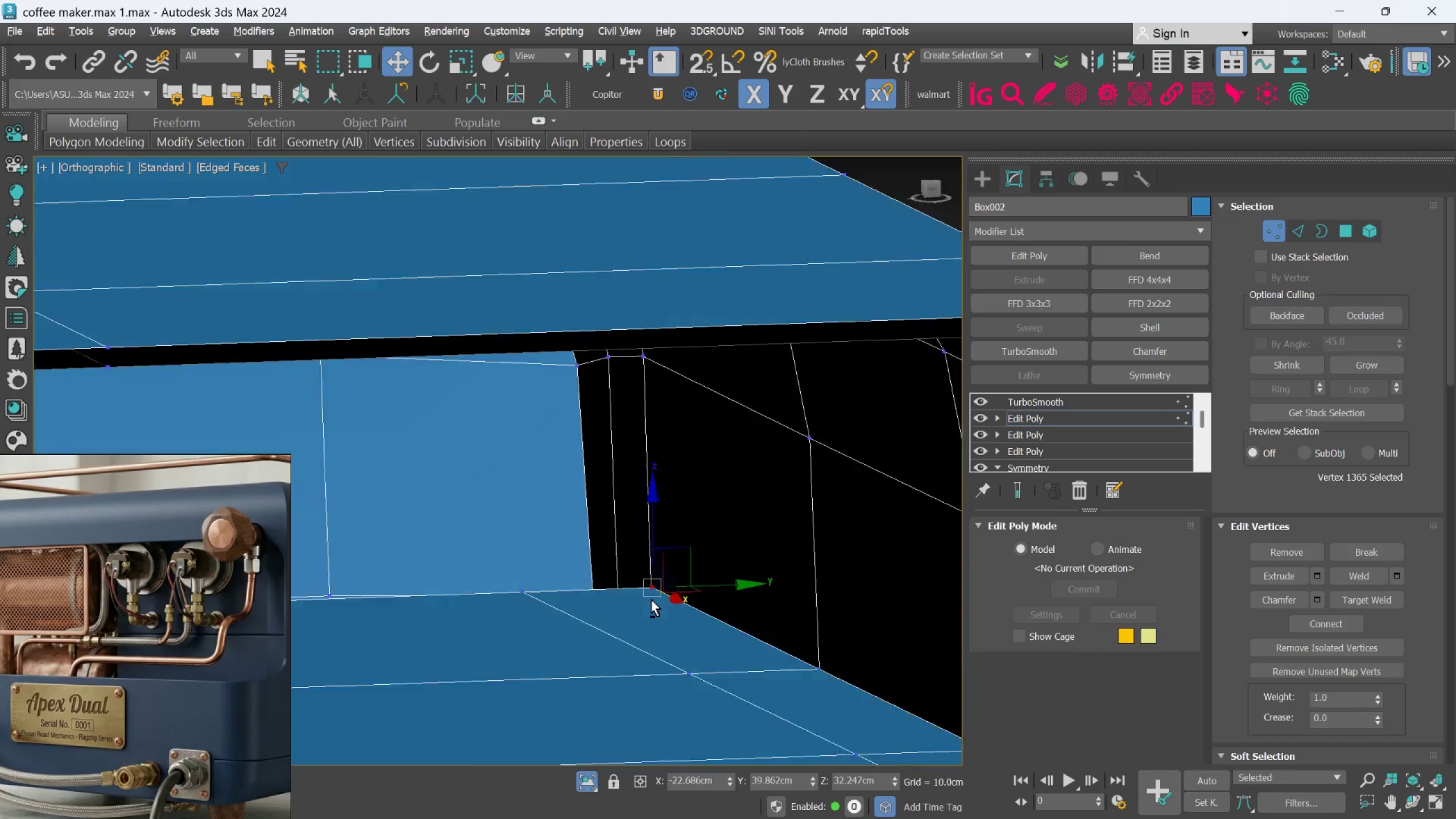 
hold_key(key=AltLeft, duration=1.52)
 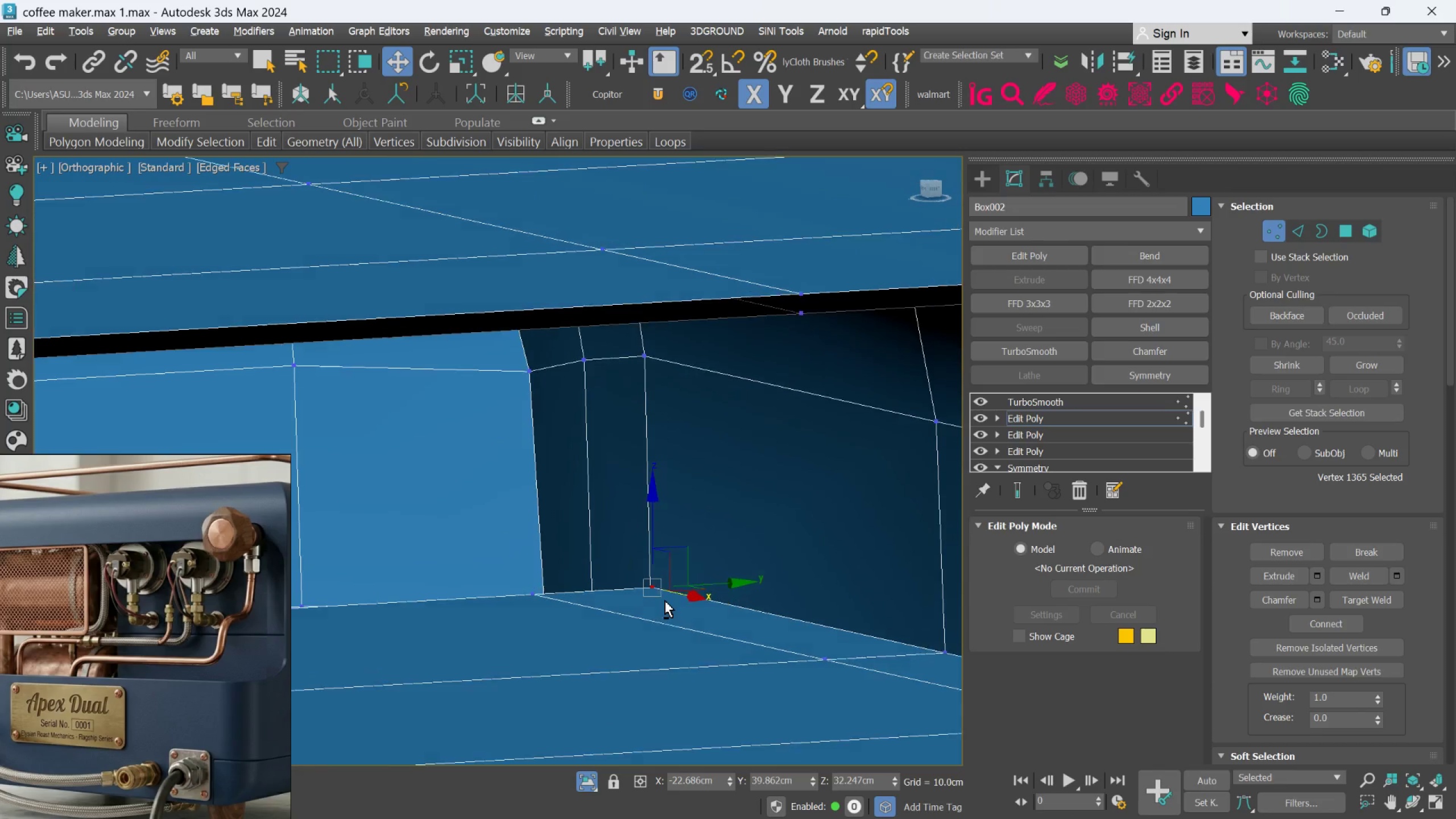 
key(Alt+AltLeft)
 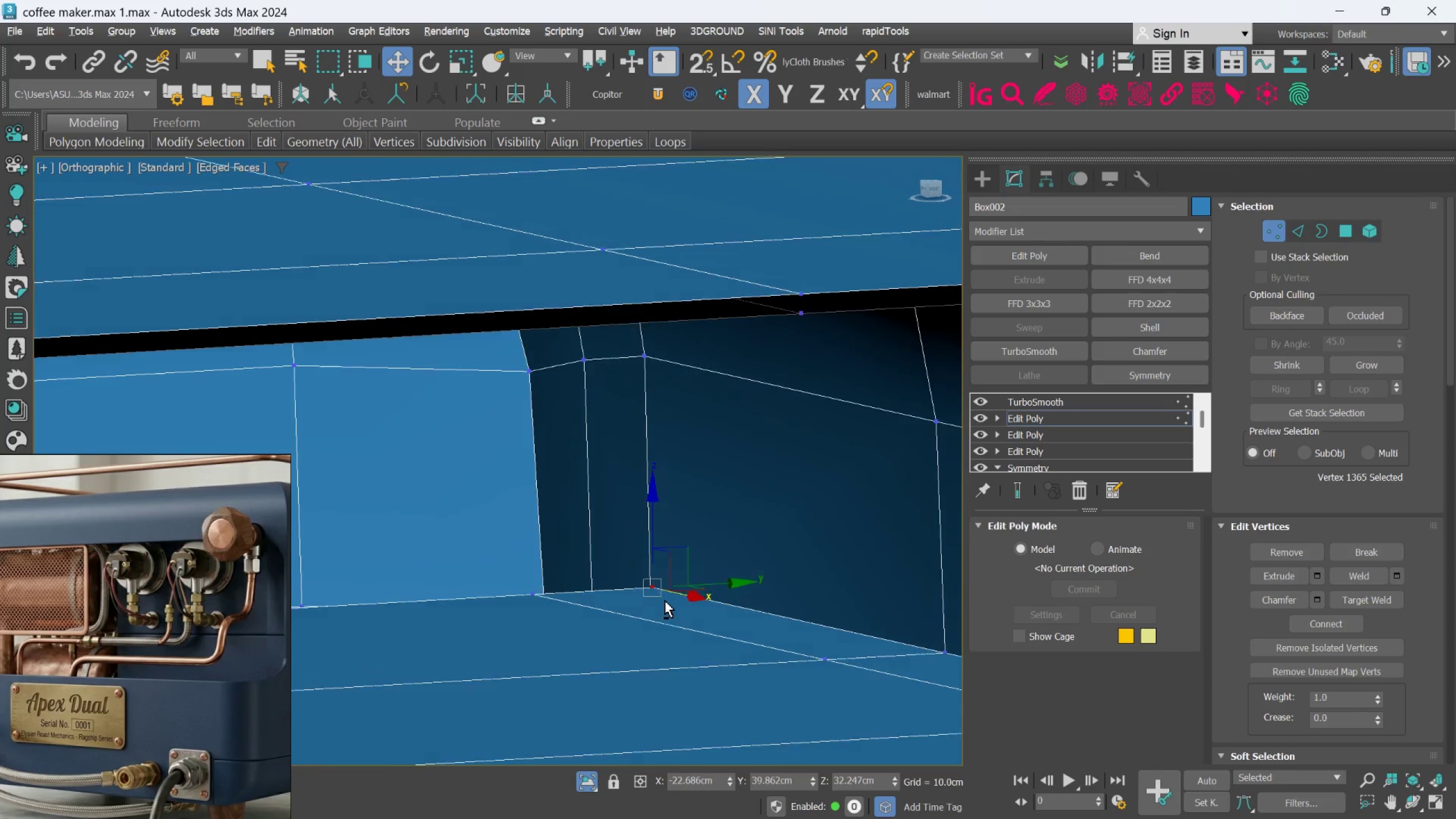 
key(Alt+AltLeft)
 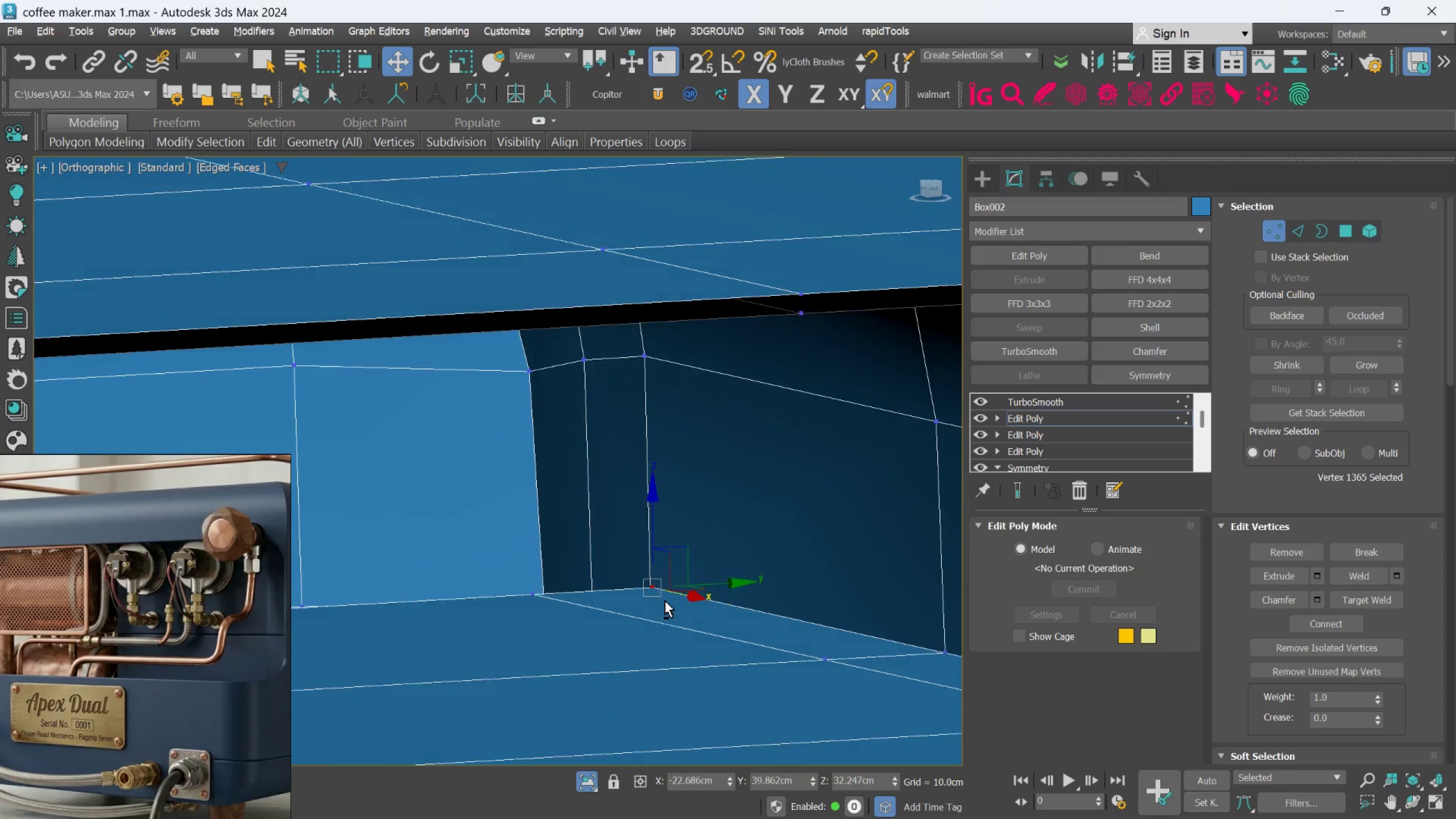 
key(Alt+AltLeft)
 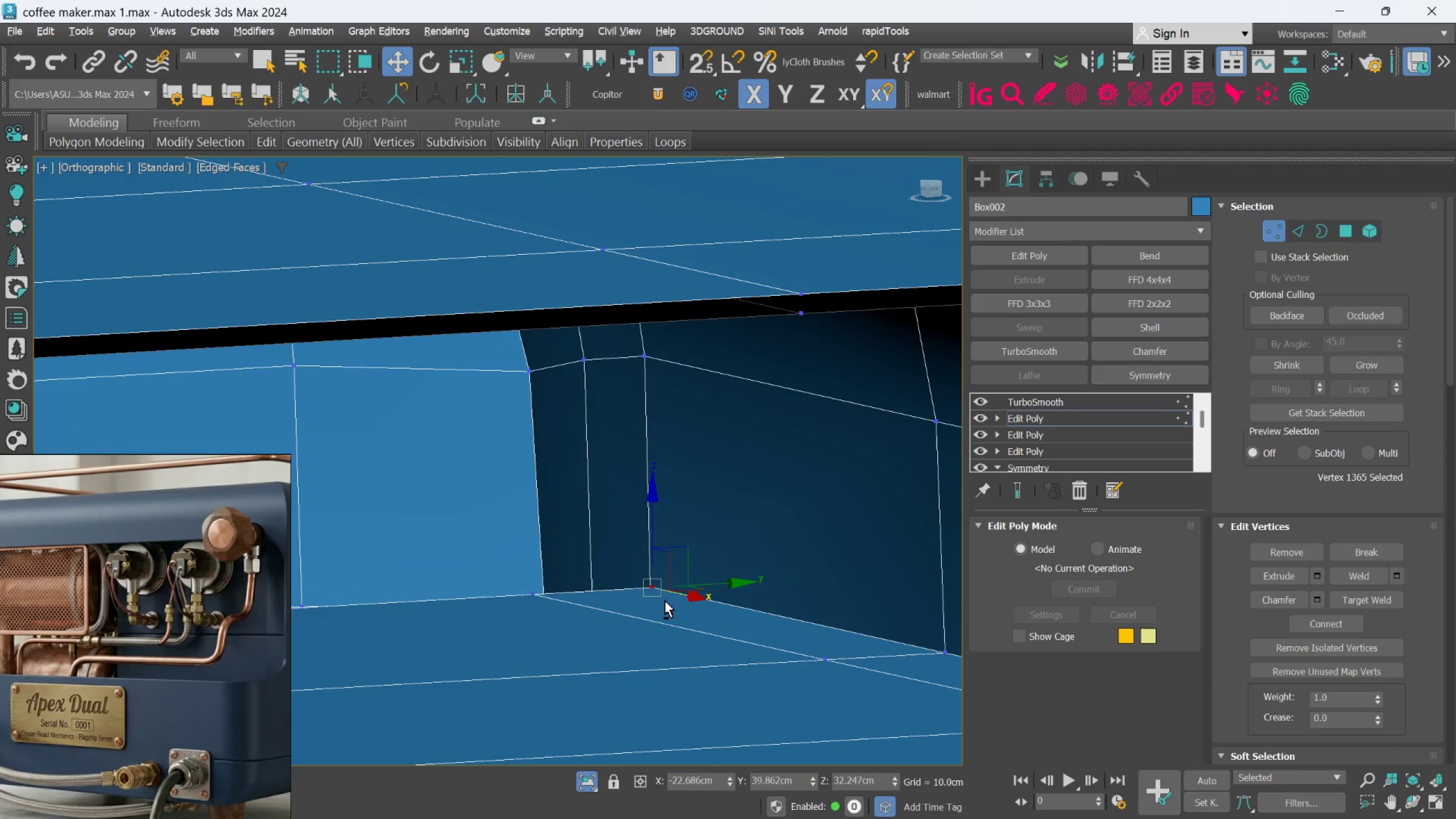 
key(Alt+AltLeft)
 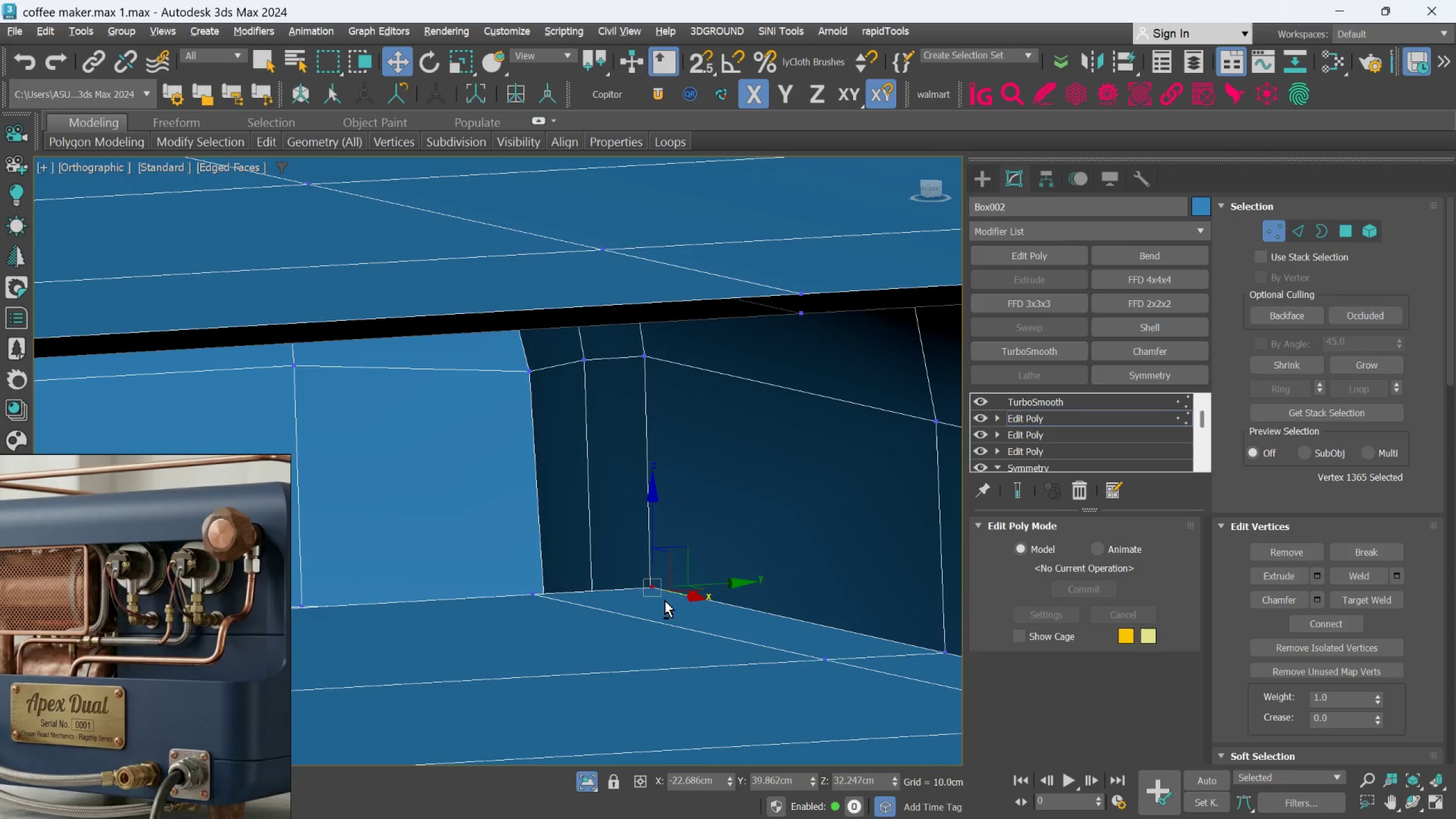 
key(Alt+AltLeft)
 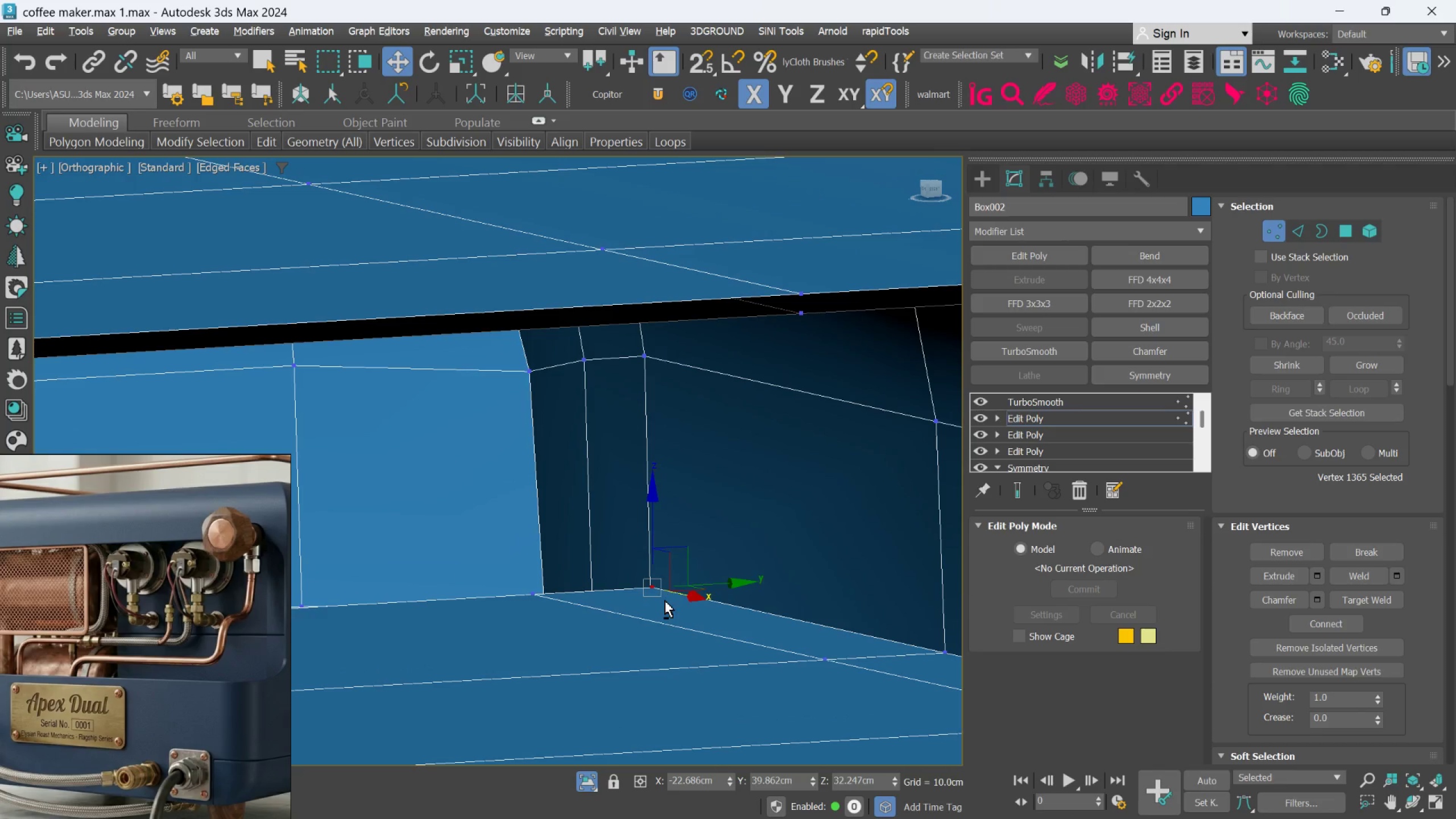 
key(Alt+AltLeft)
 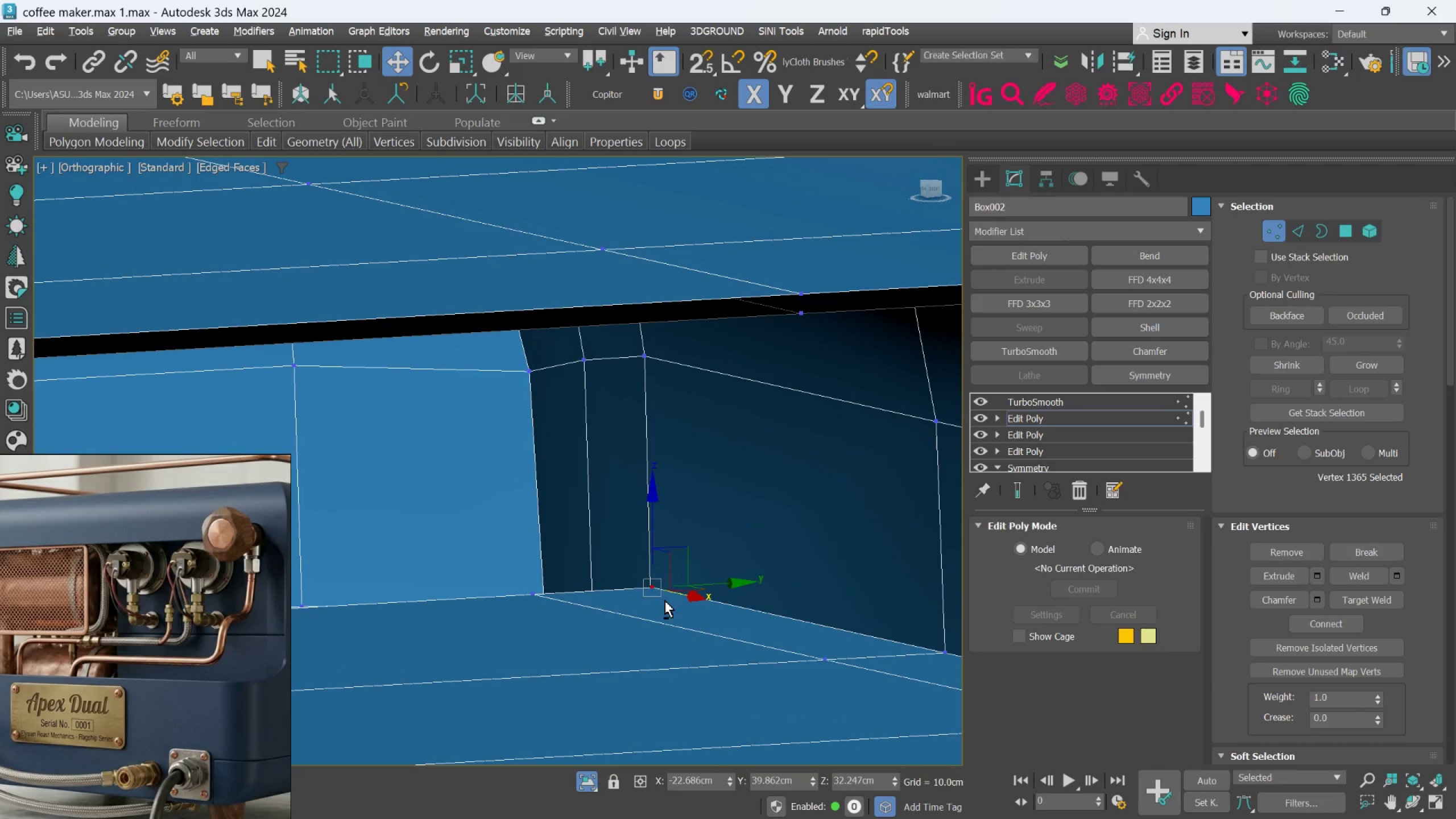 
key(Alt+AltLeft)
 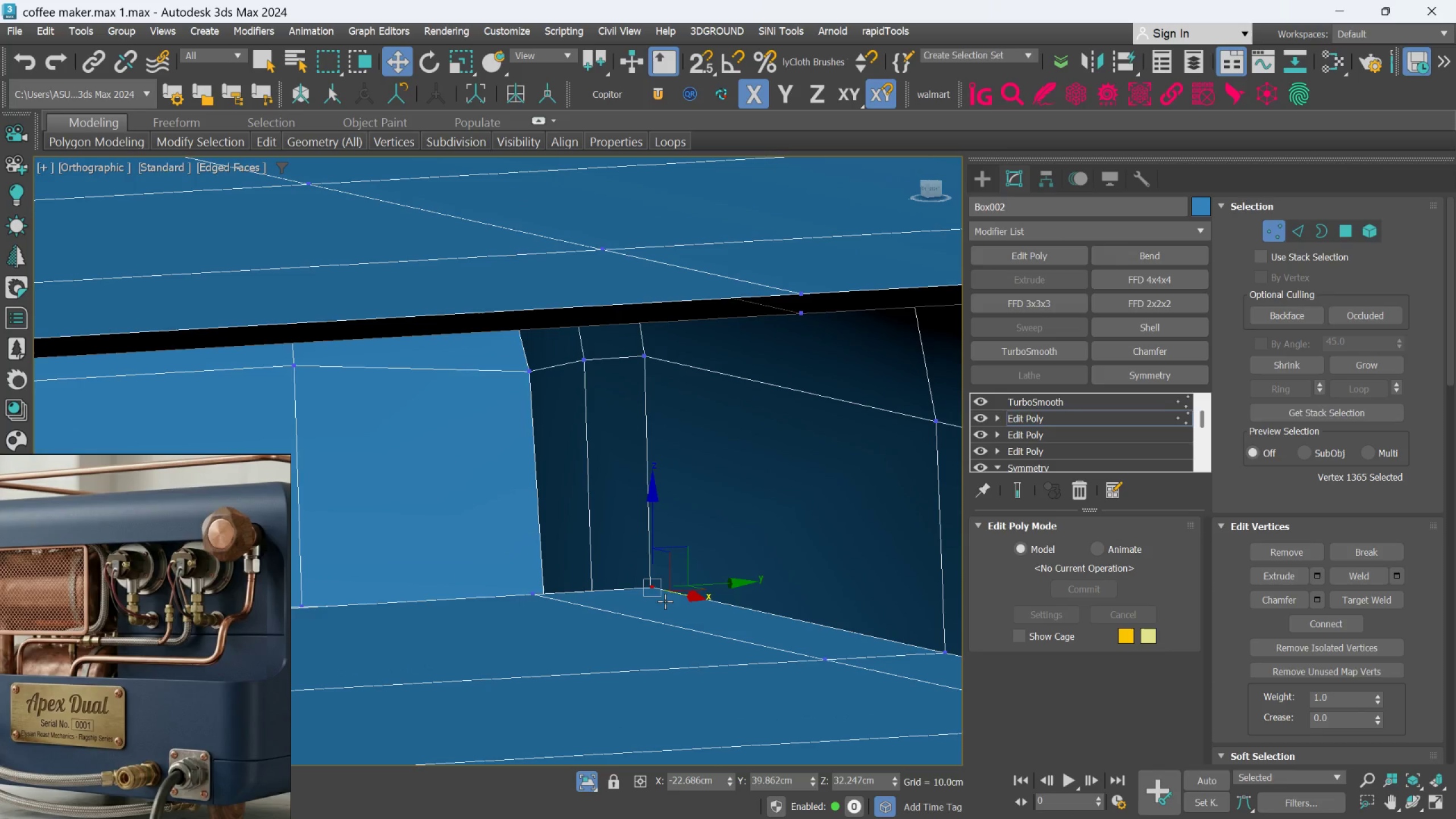 
key(Alt+1)
 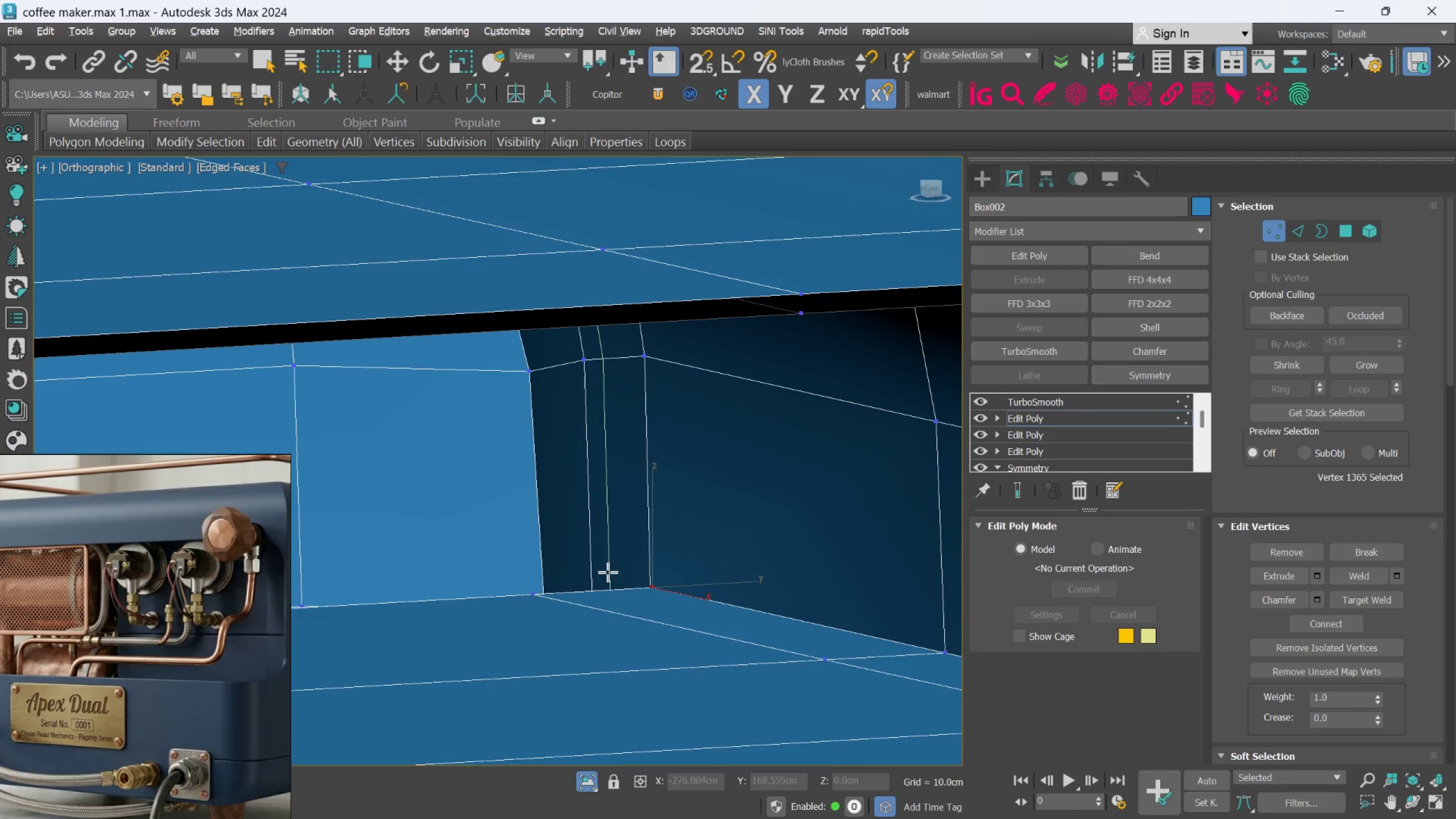 
scroll: coordinate [653, 590], scroll_direction: up, amount: 4.0
 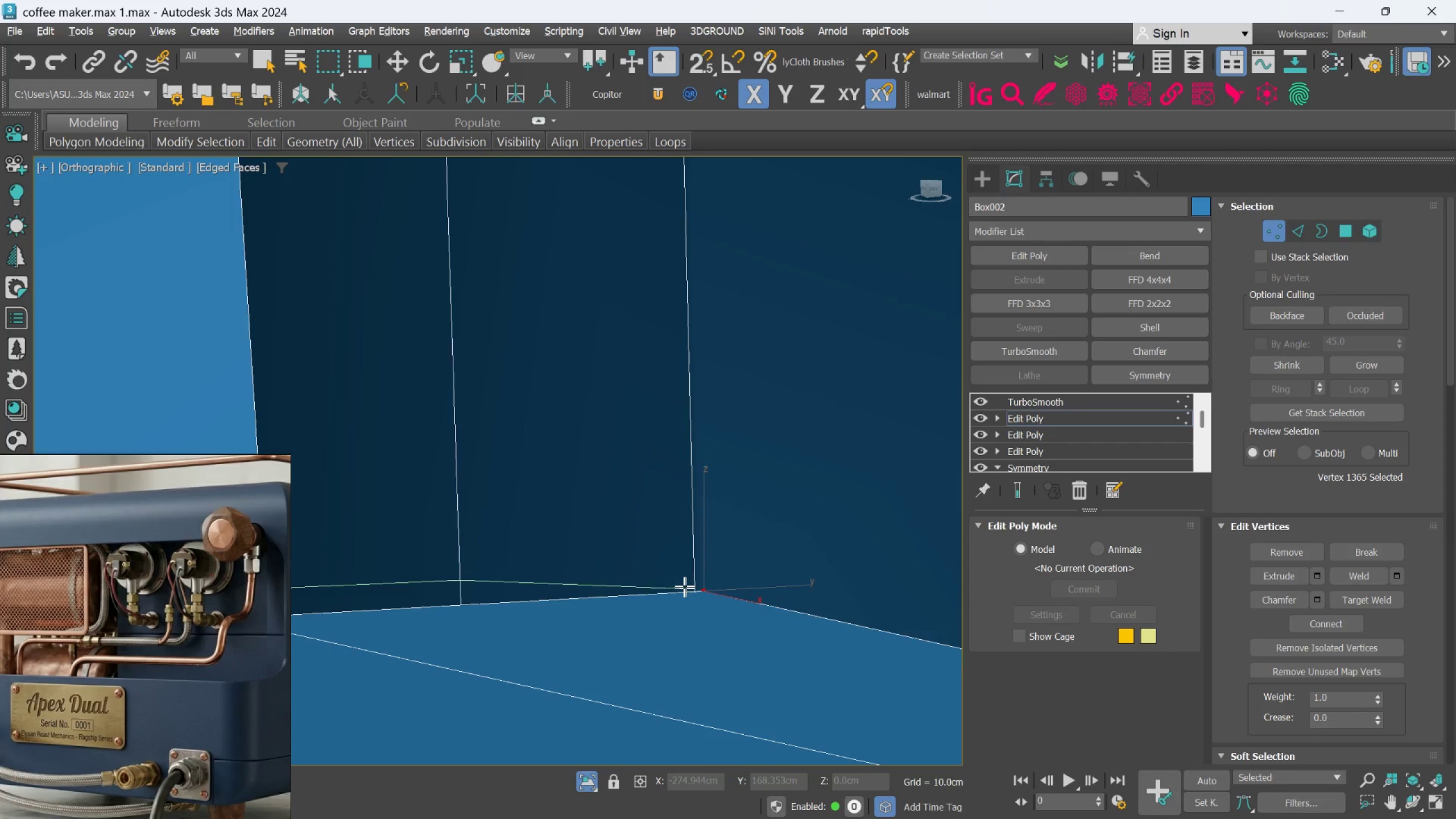 
left_click([685, 587])
 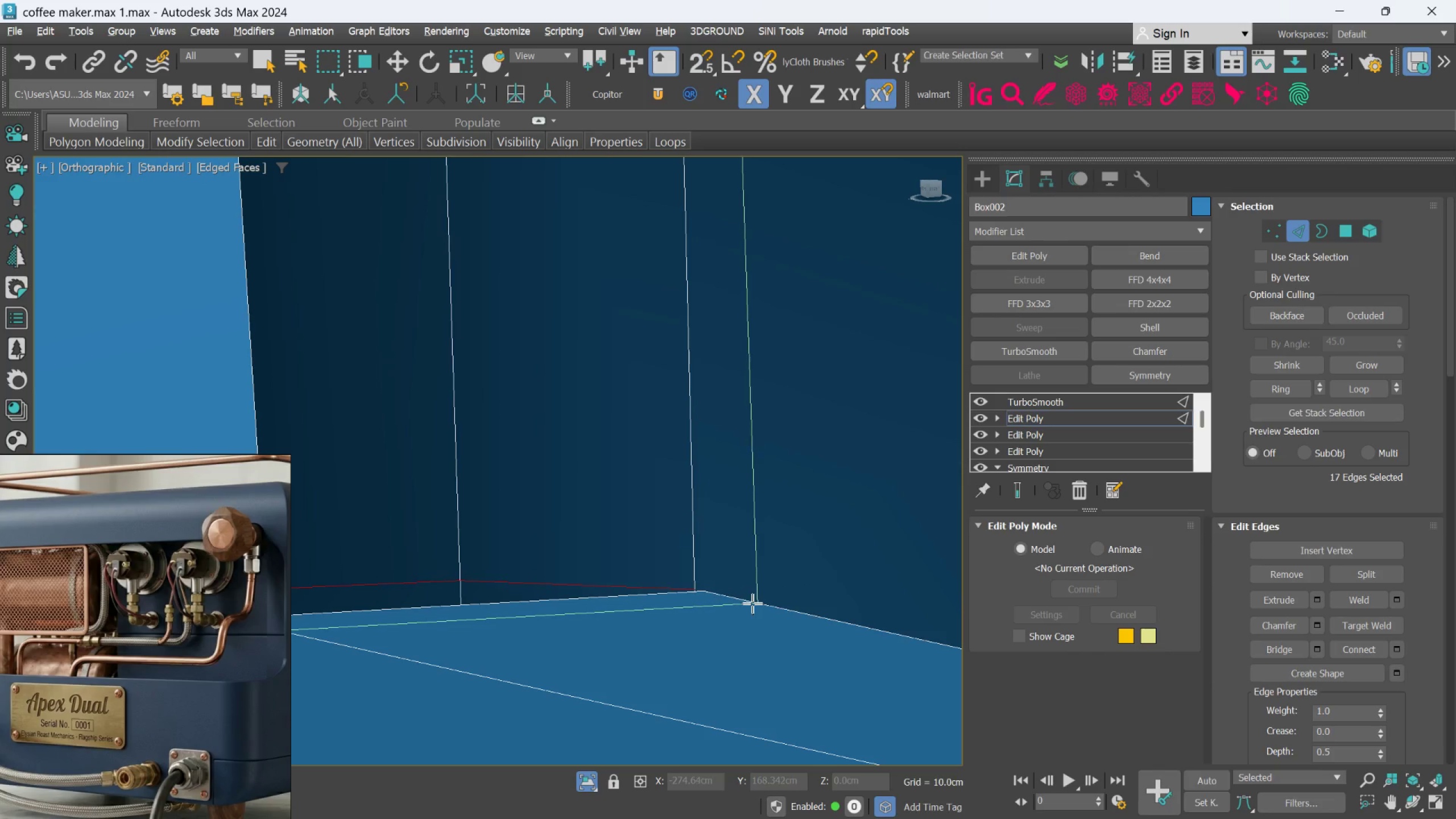 
key(Alt+1)
 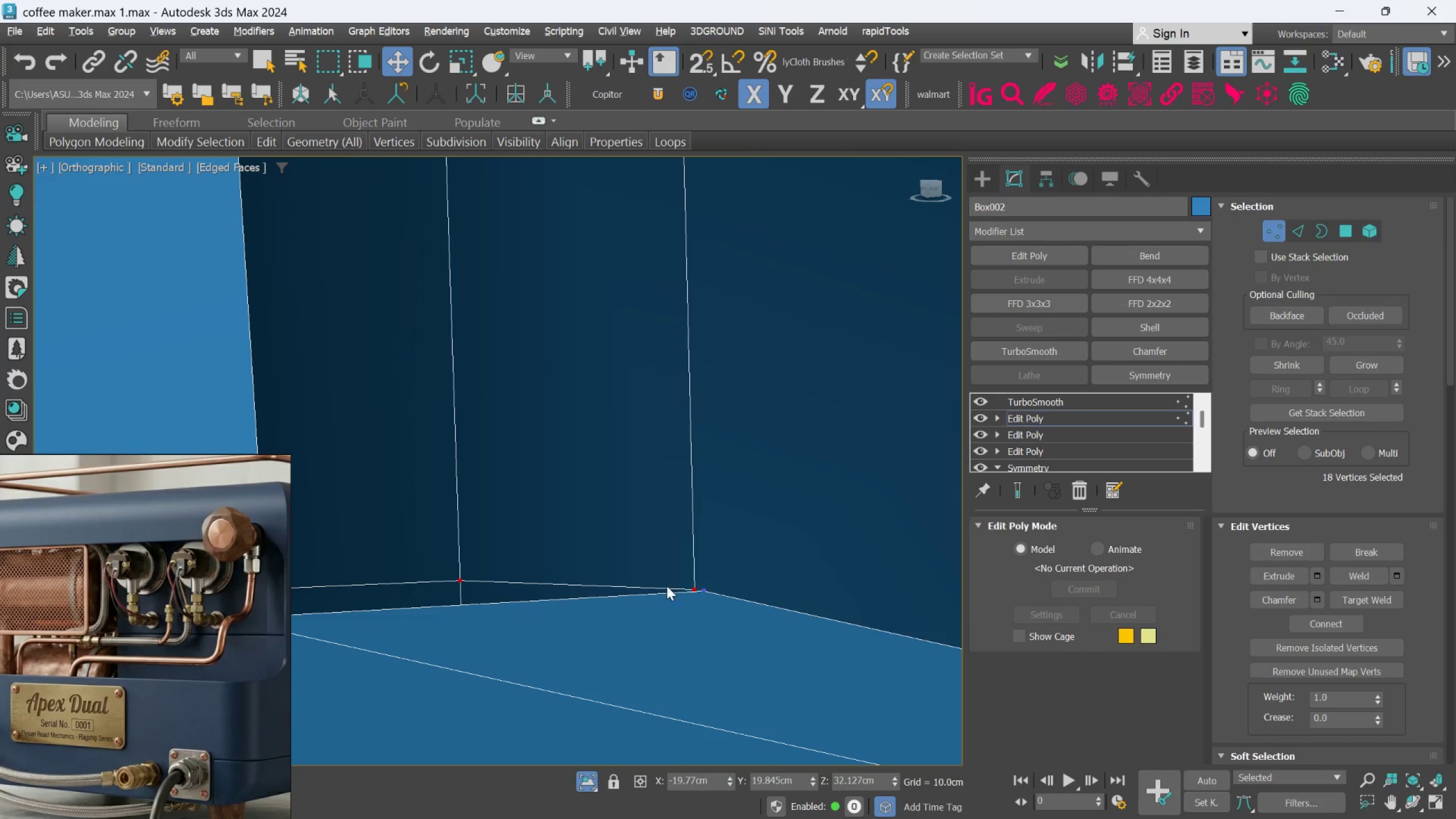 
left_click_drag(start_coordinate=[680, 574], to_coordinate=[707, 597])
 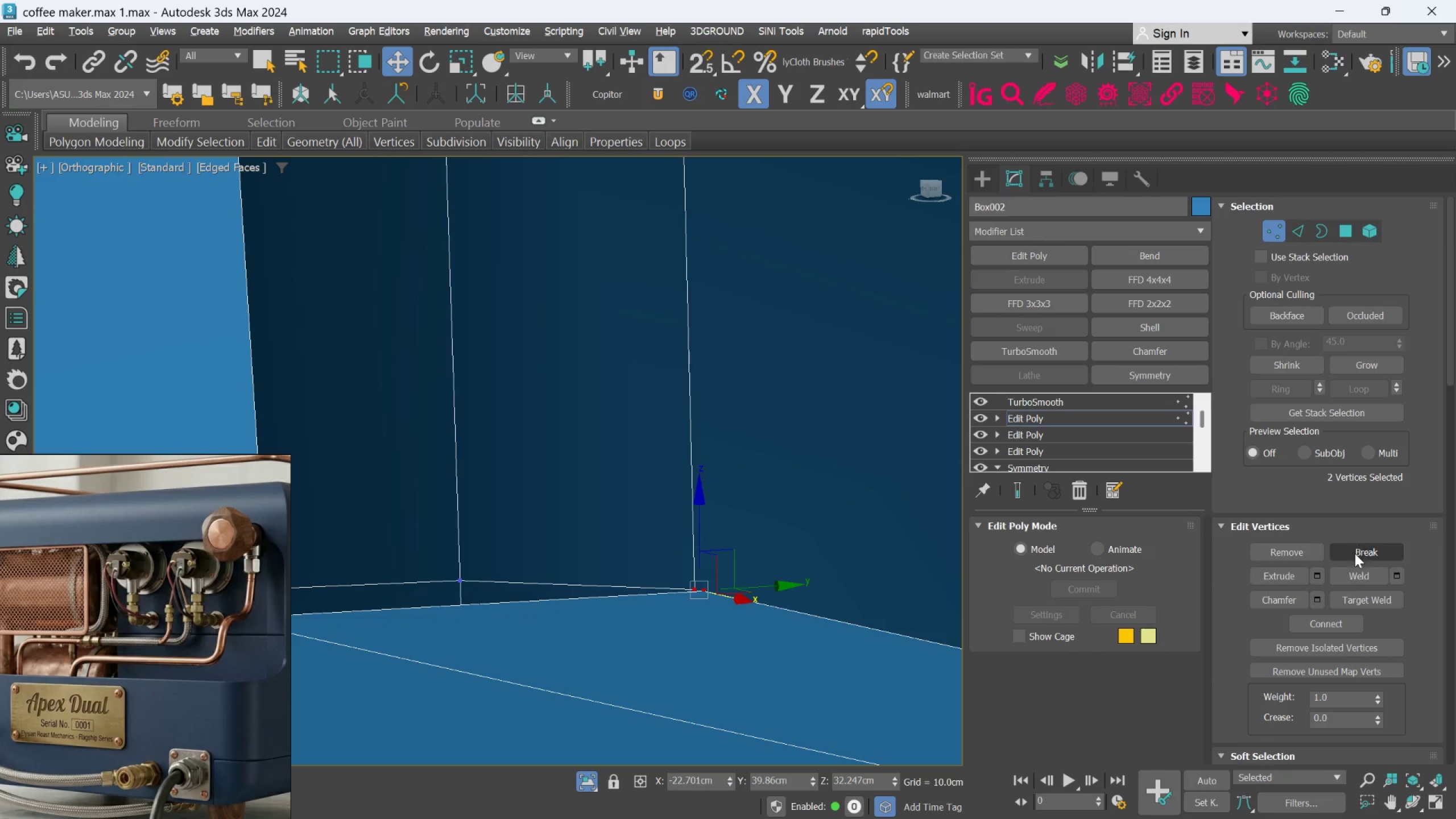 
left_click([1355, 573])
 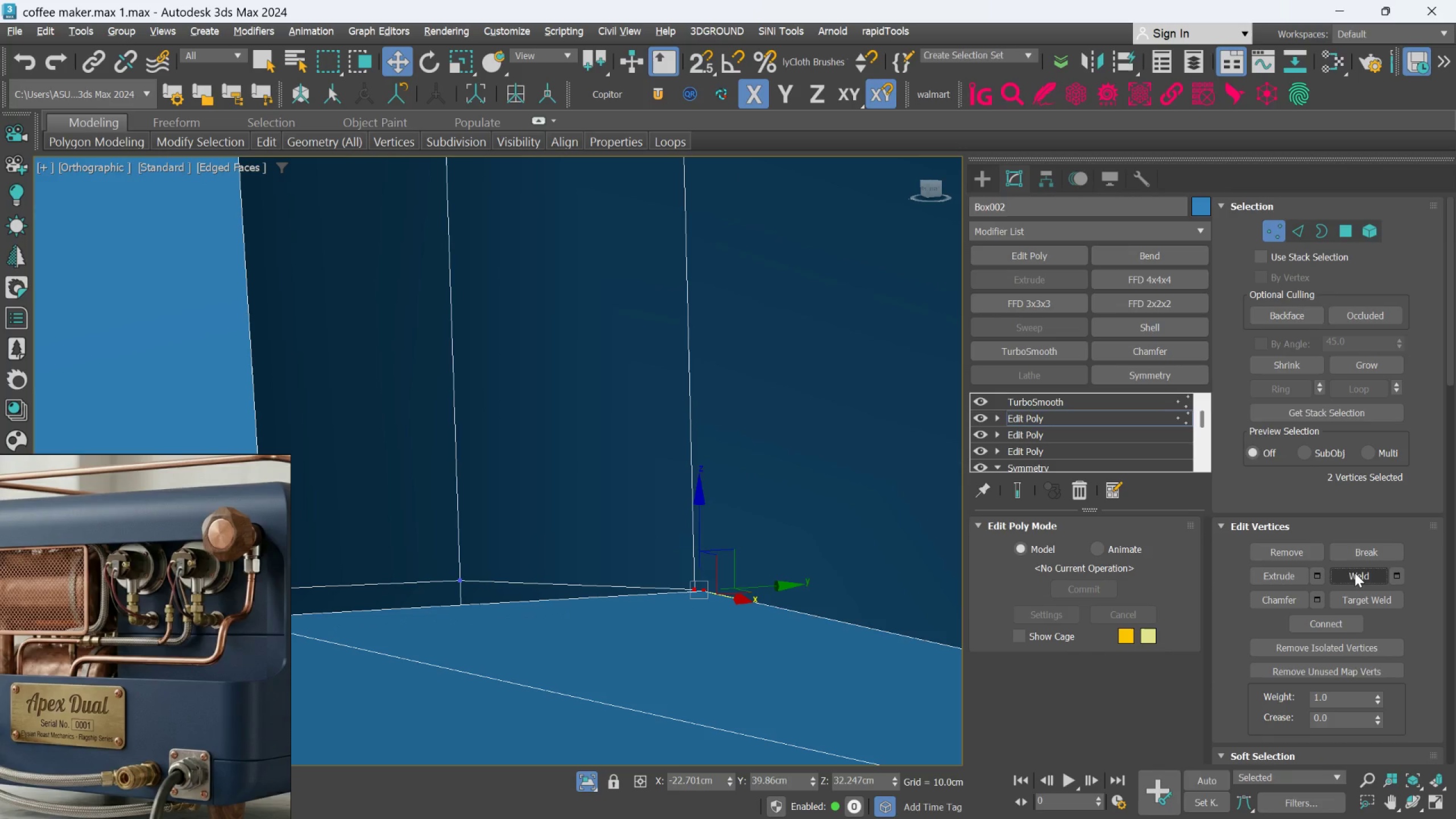 
left_click([1355, 573])
 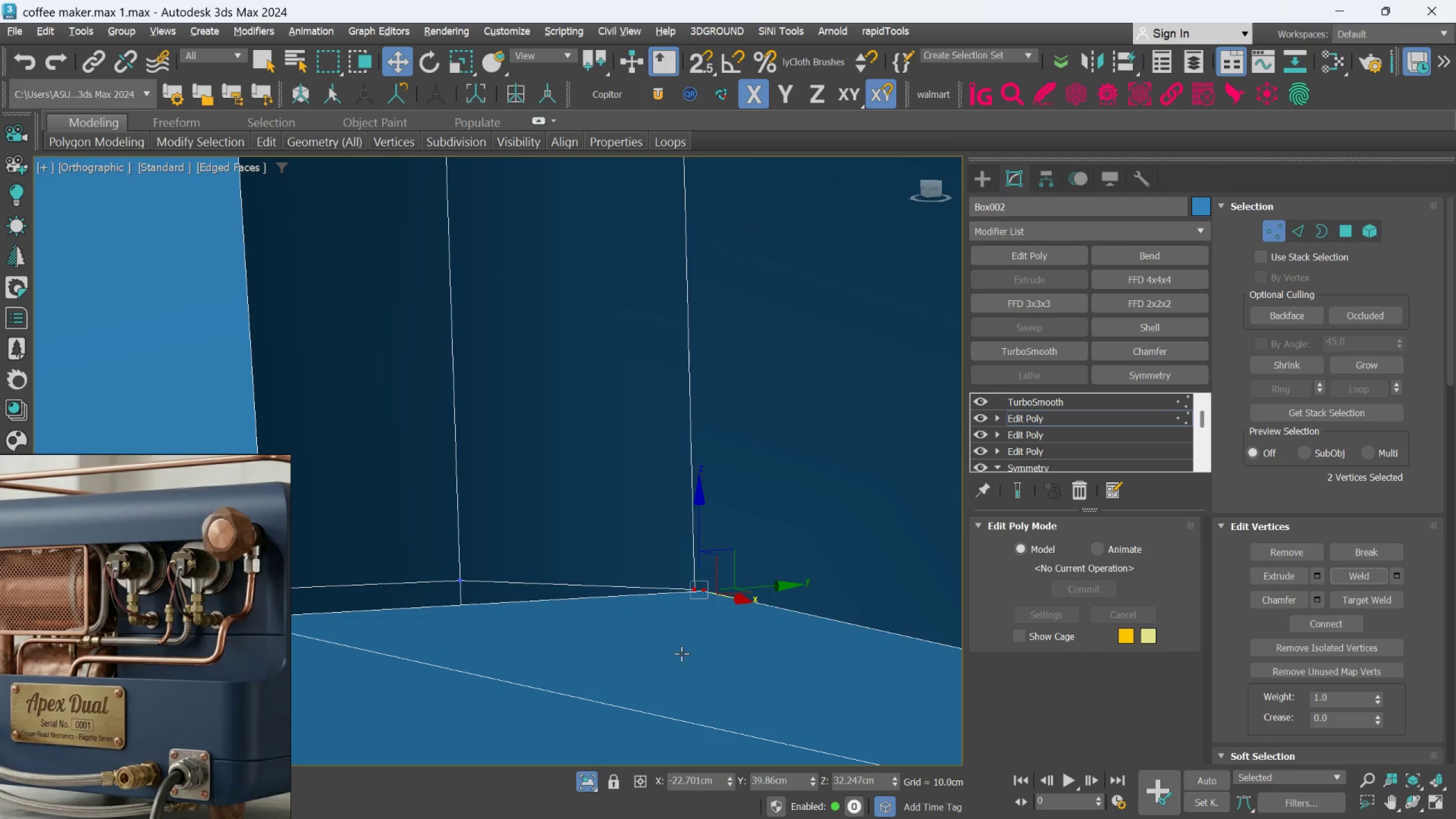 
scroll: coordinate [698, 594], scroll_direction: up, amount: 2.0
 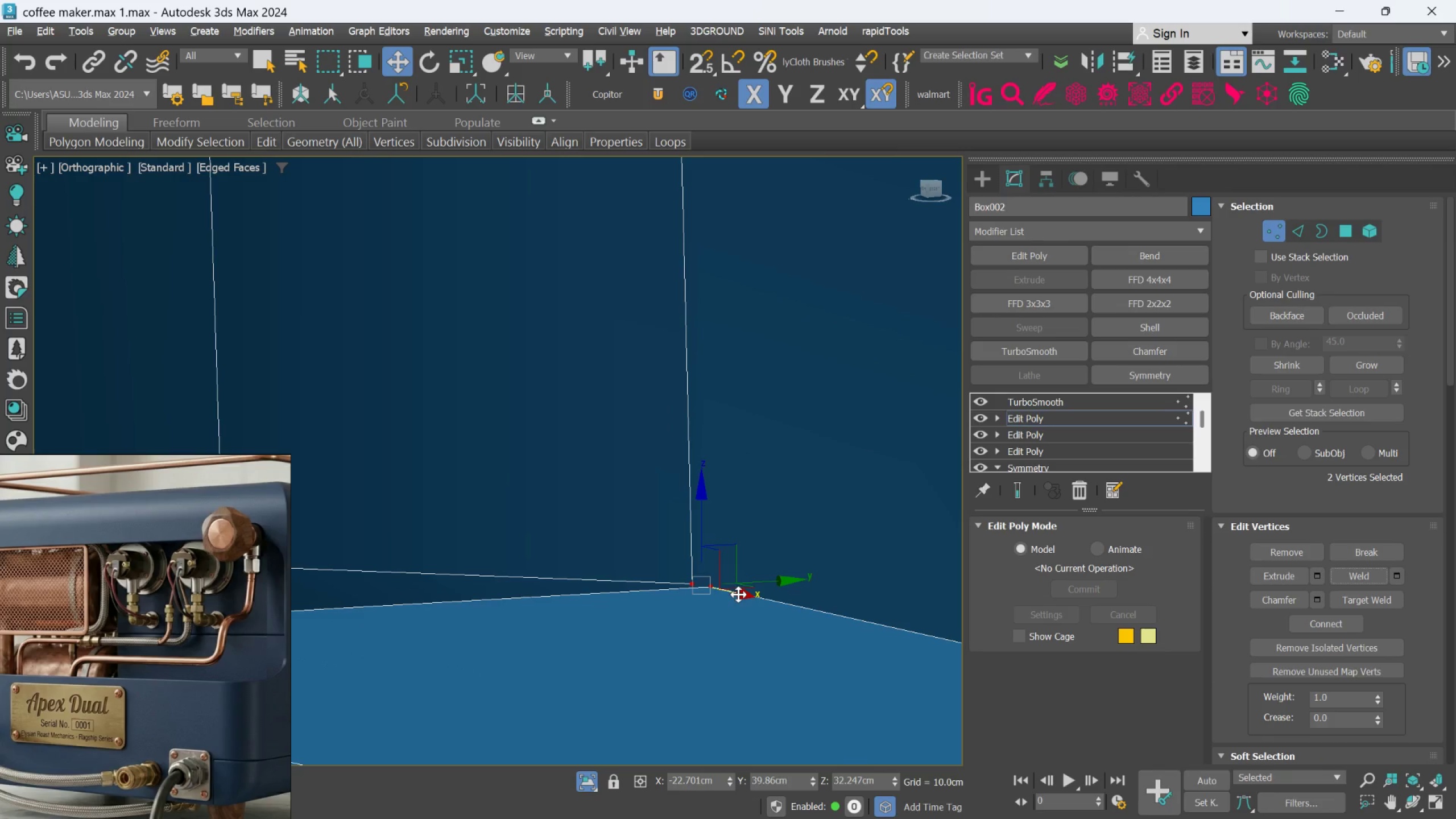 
left_click_drag(start_coordinate=[738, 594], to_coordinate=[733, 595])
 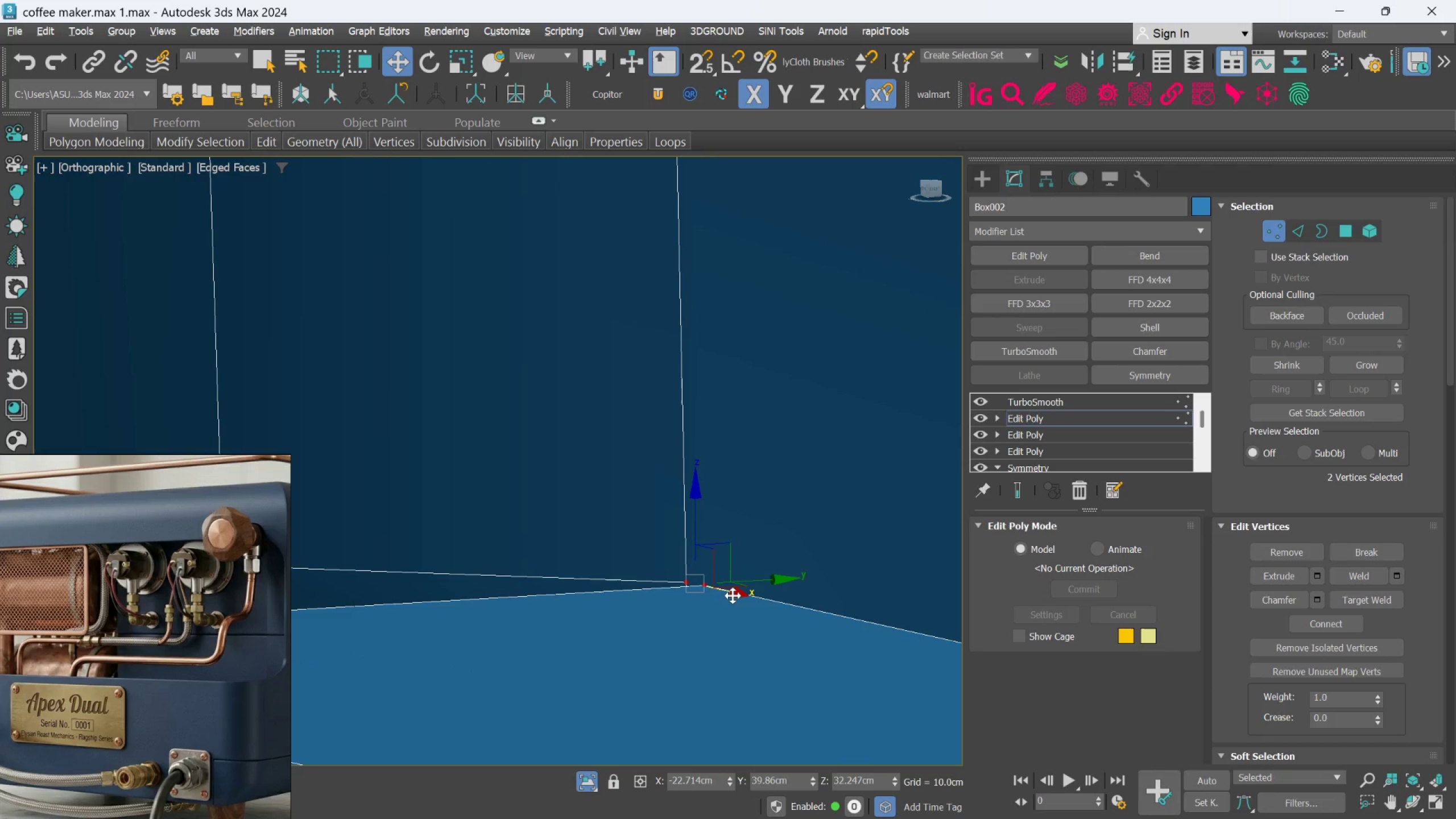 
key(Control+Z)
 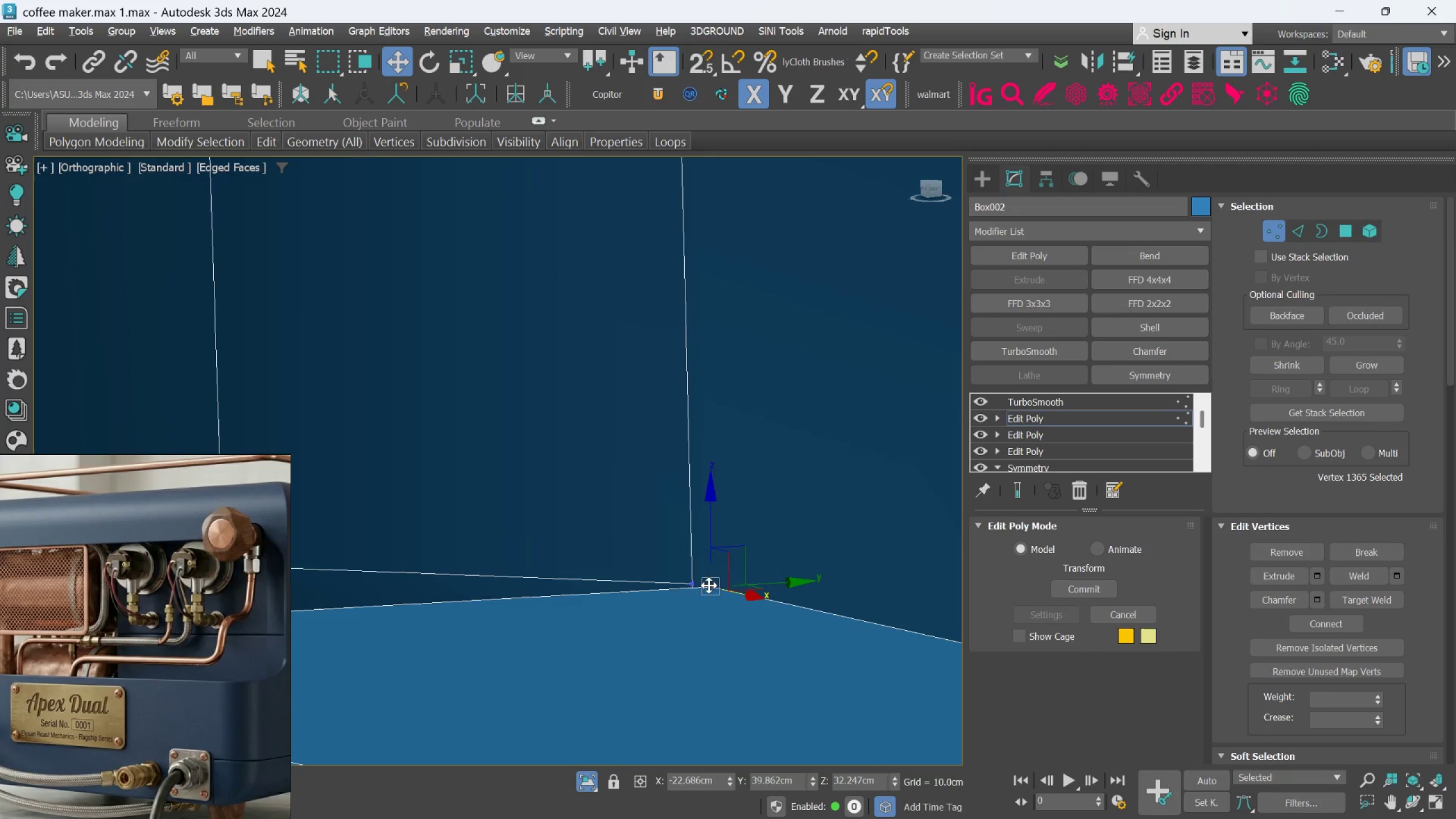 
hold_key(key=AltLeft, duration=1.5)
 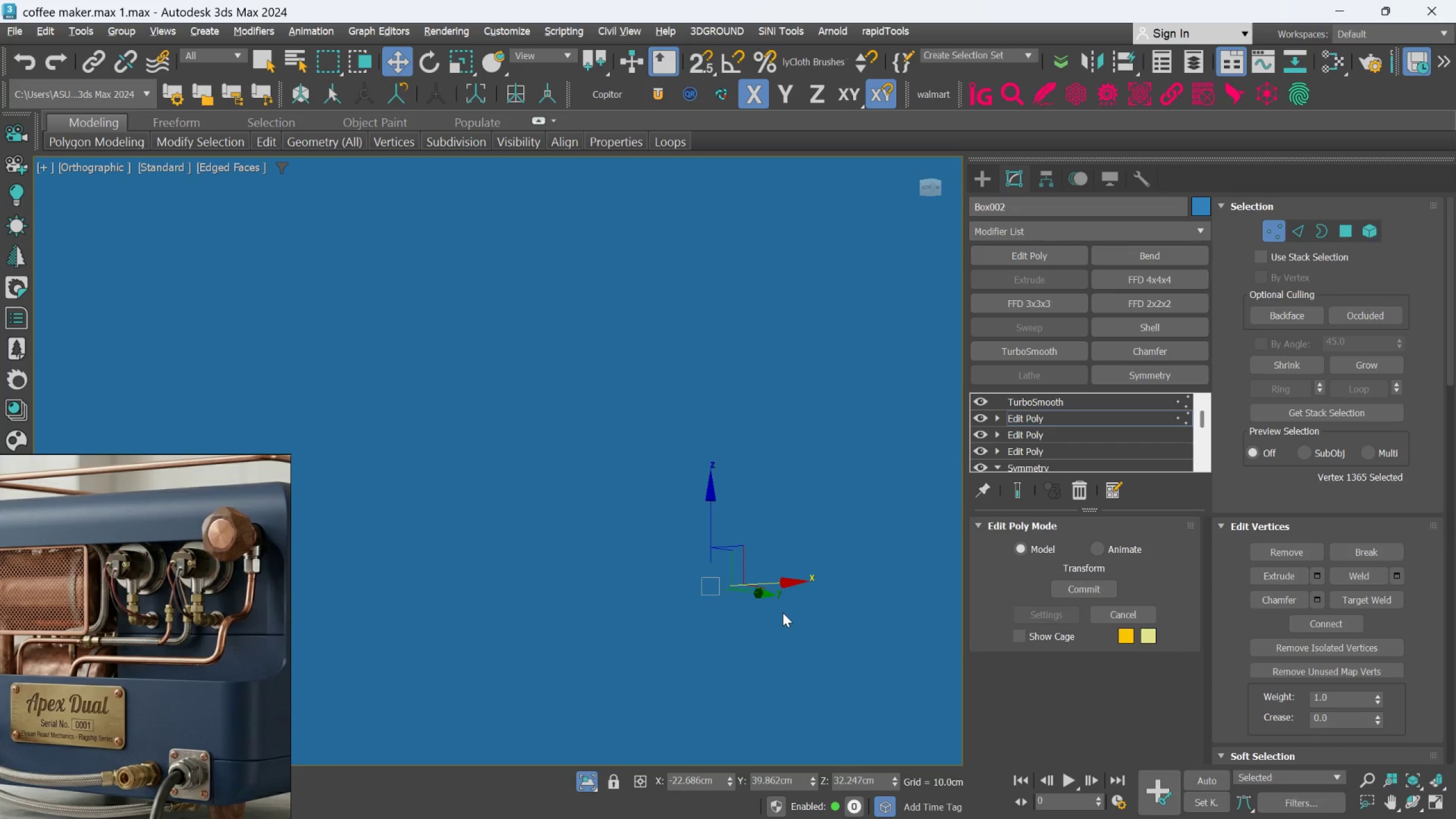 
hold_key(key=AltLeft, duration=1.51)
 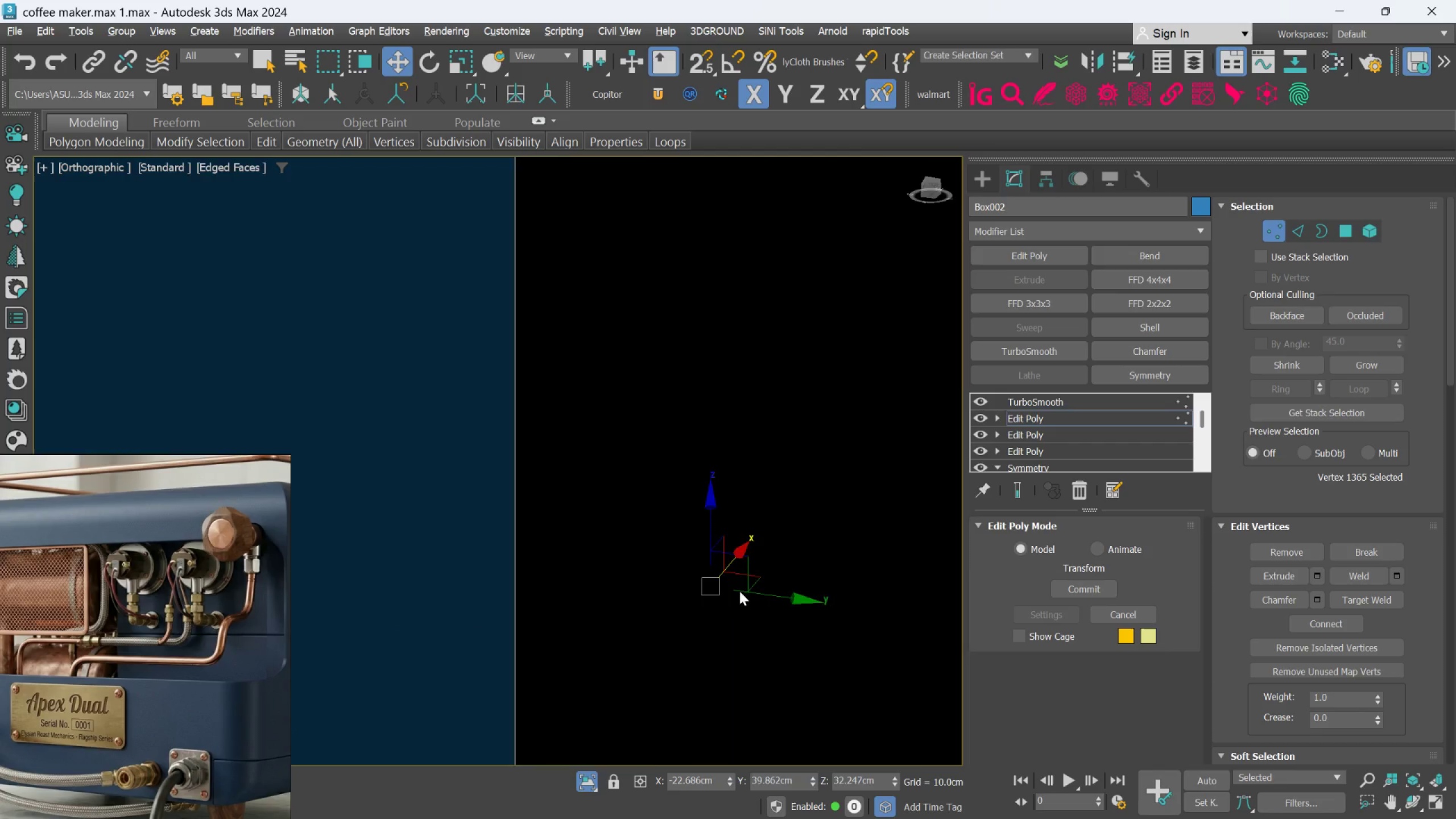 
hold_key(key=AltLeft, duration=1.52)
 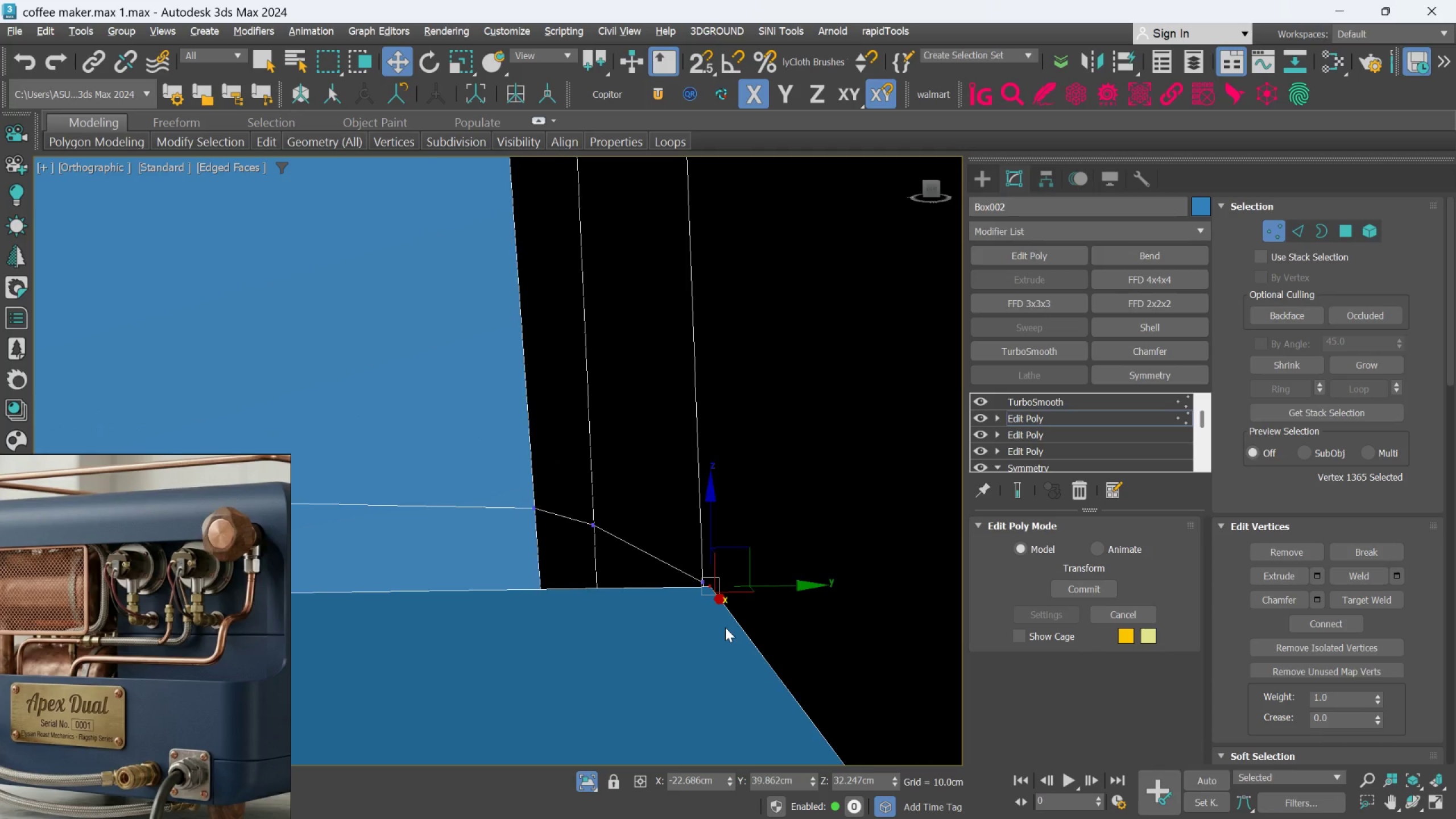 
hold_key(key=AltLeft, duration=1.52)
 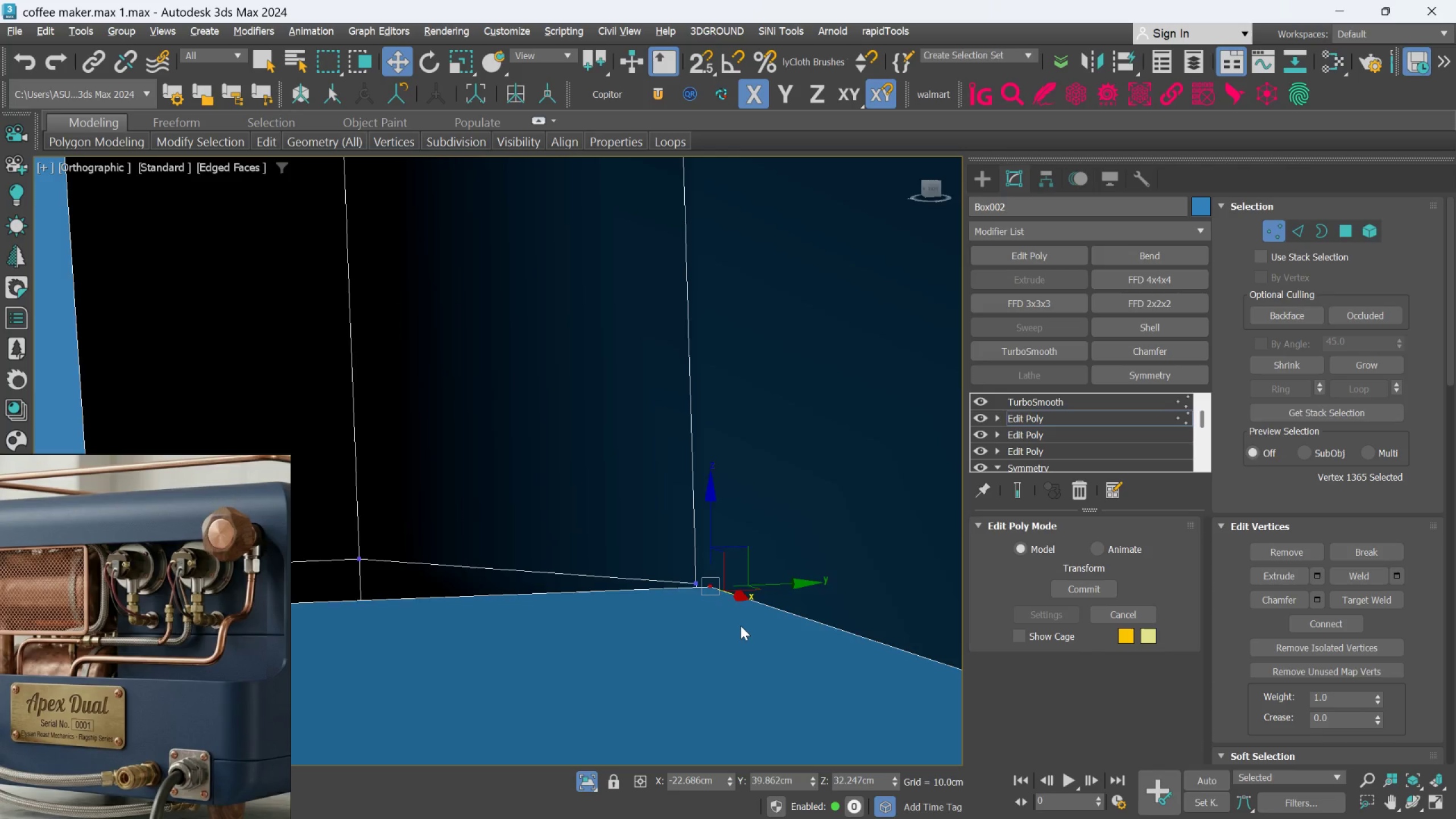 
hold_key(key=AltLeft, duration=1.5)
 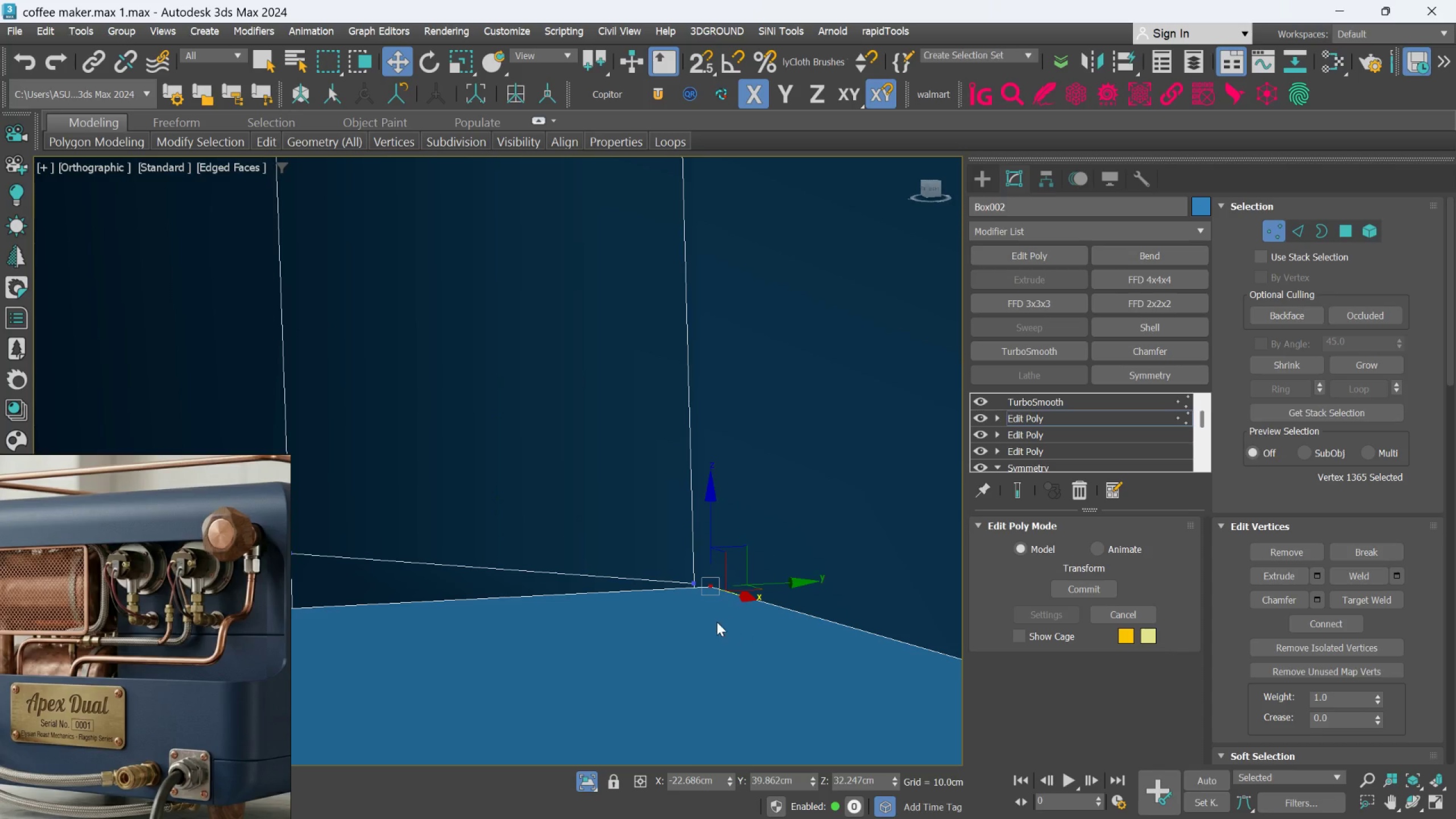 
hold_key(key=AltLeft, duration=0.44)
 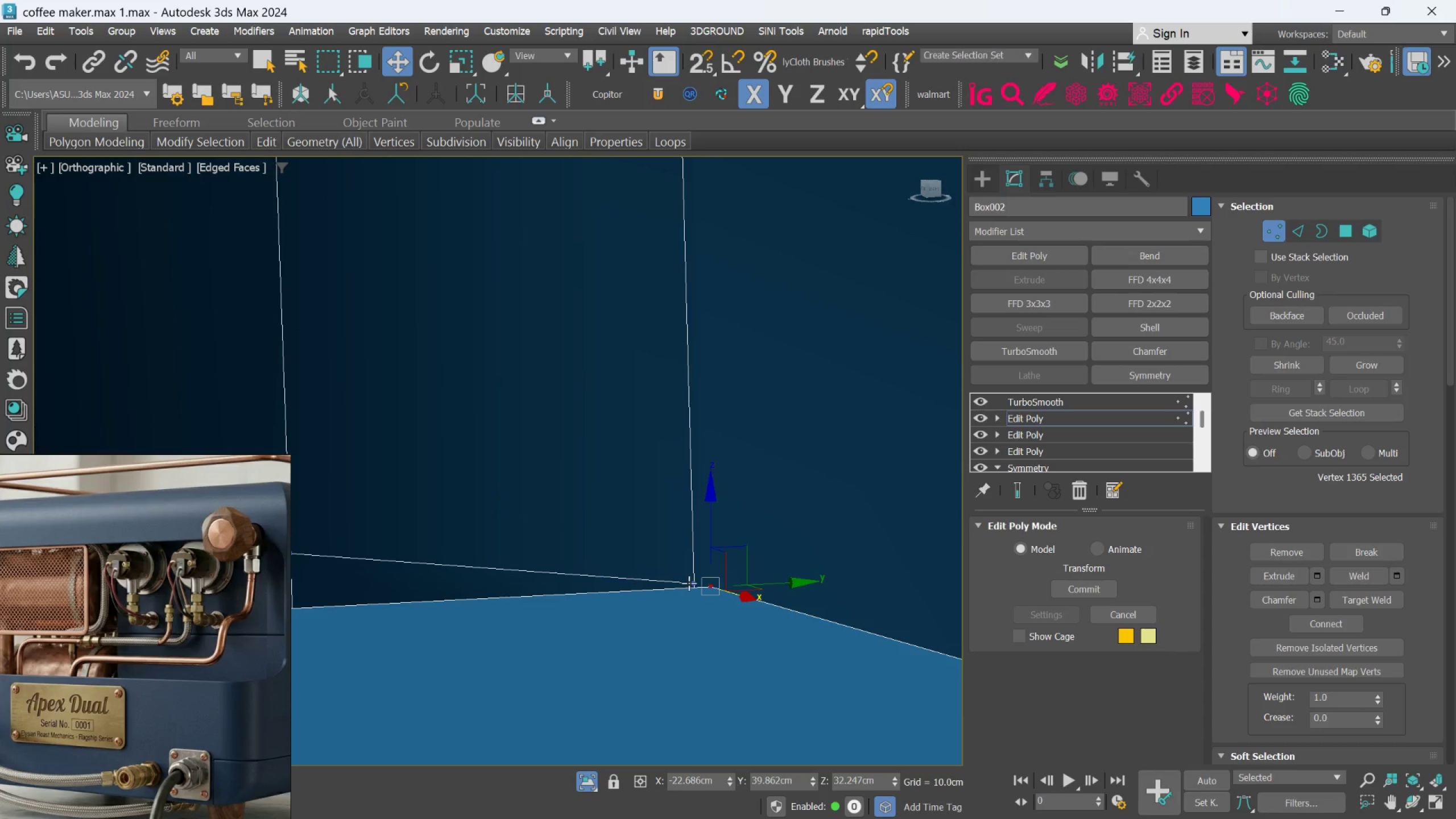 
key(Control+Z)
 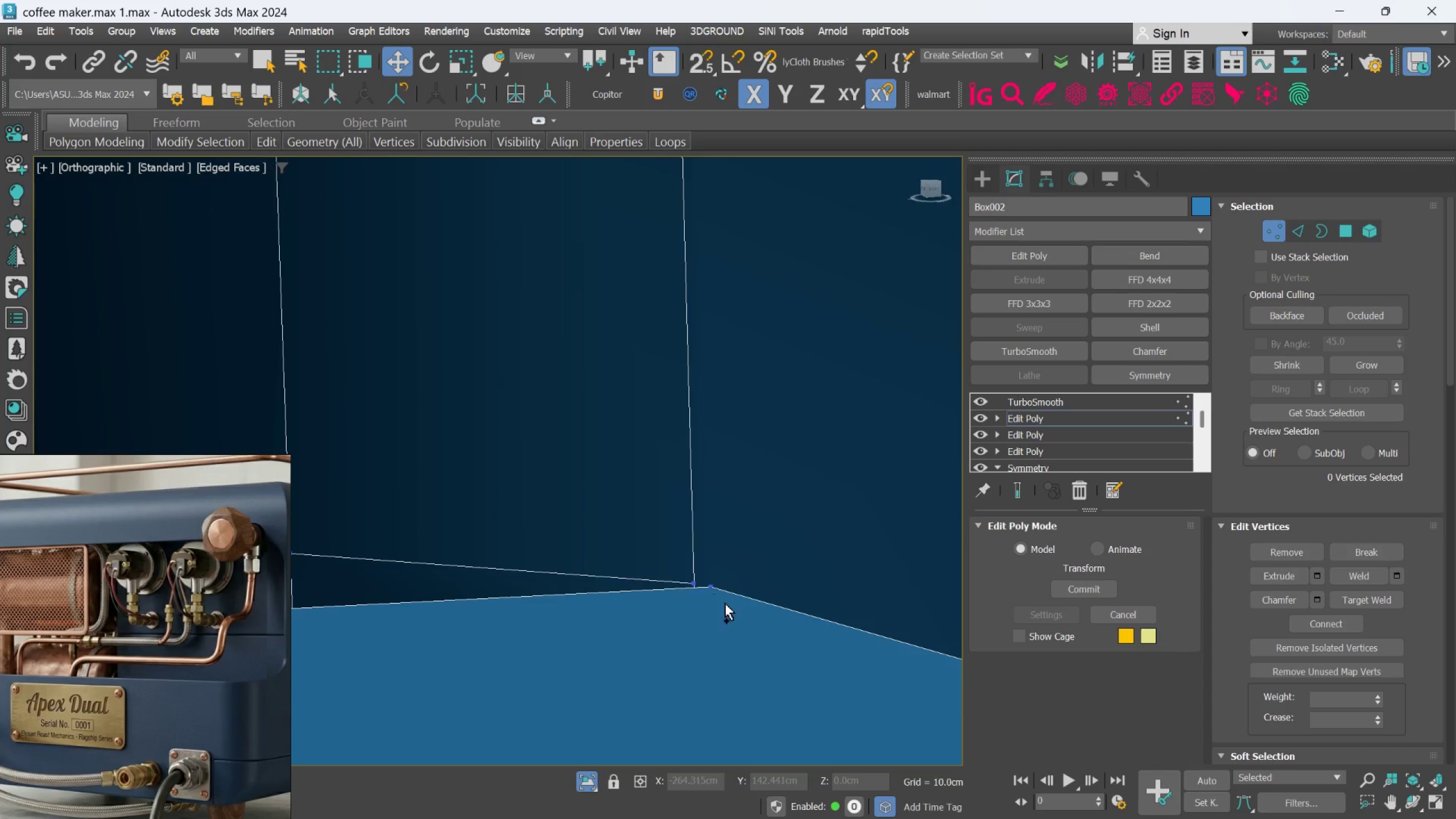 
key(Control+Z)
 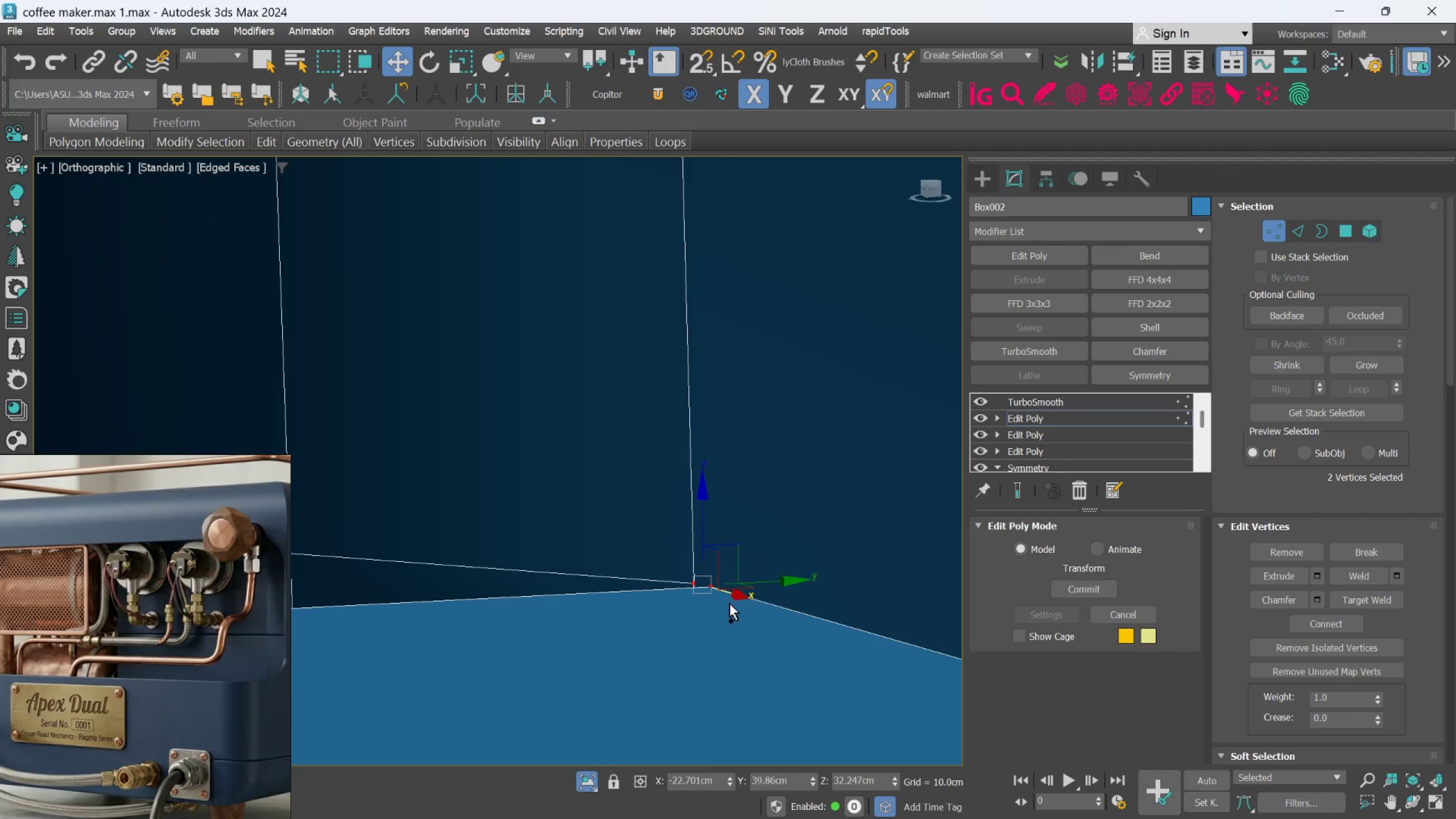 
key(Control+Z)
 